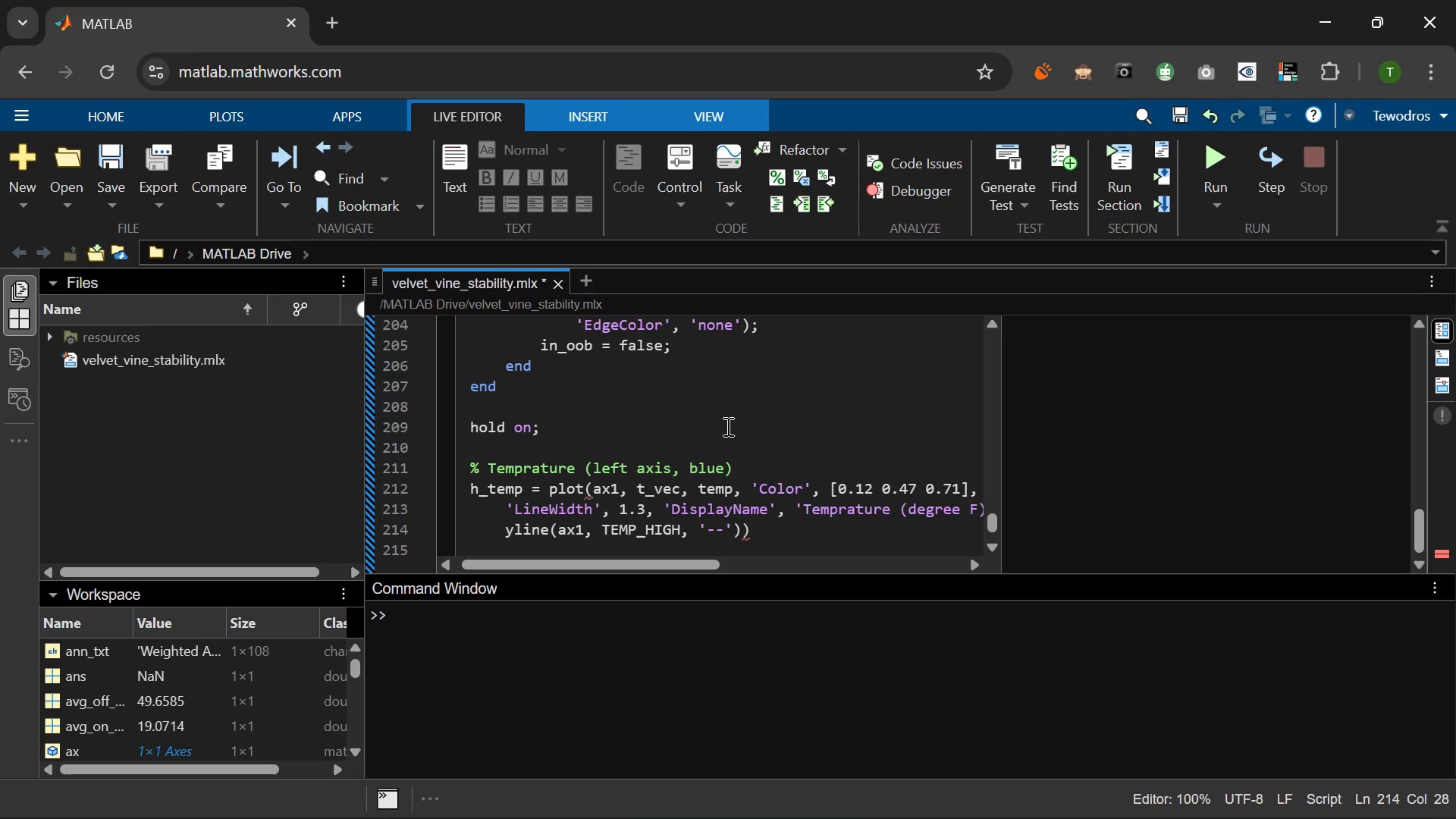 
wait(8.05)
 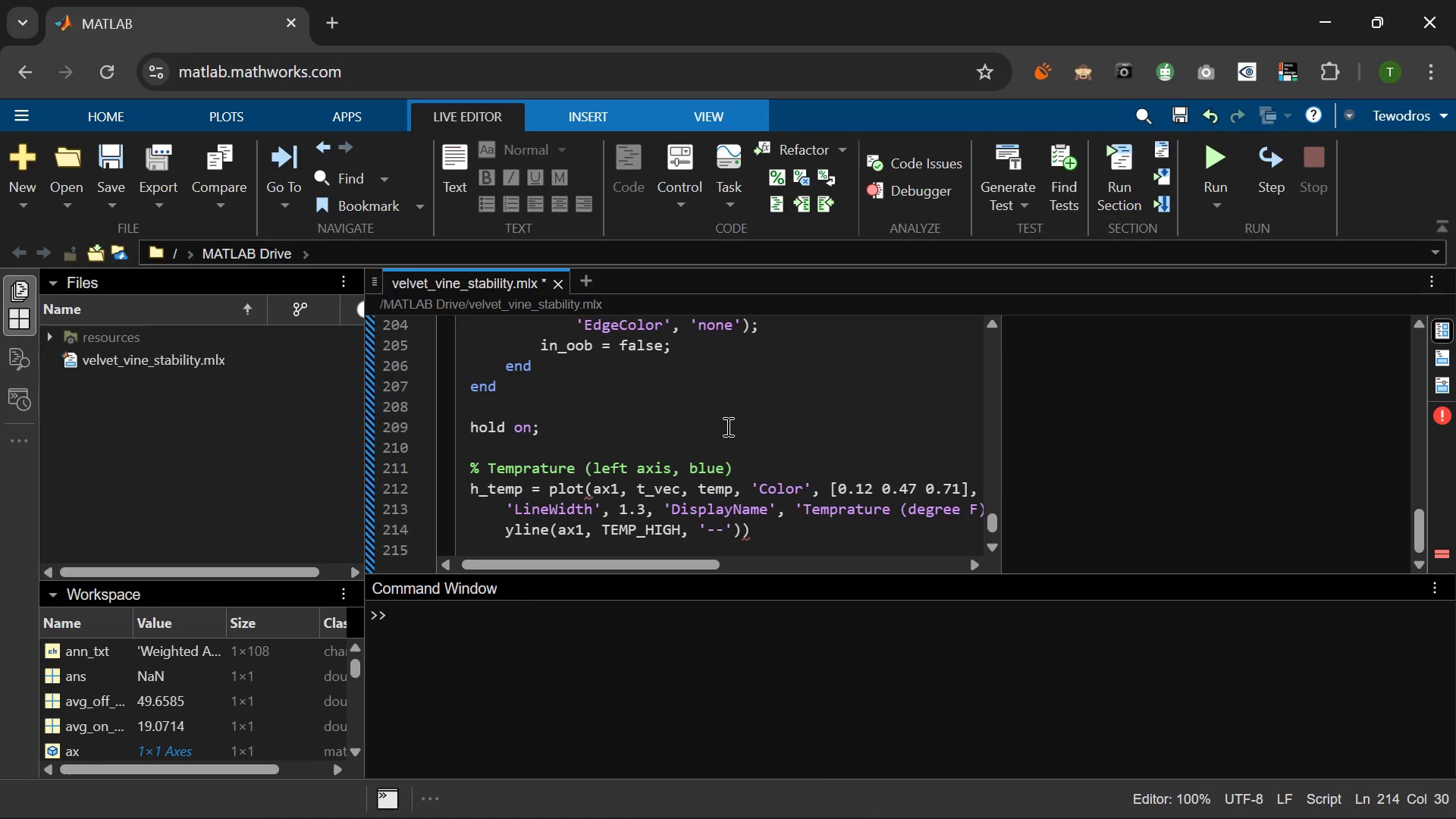 
key(ArrowRight)
 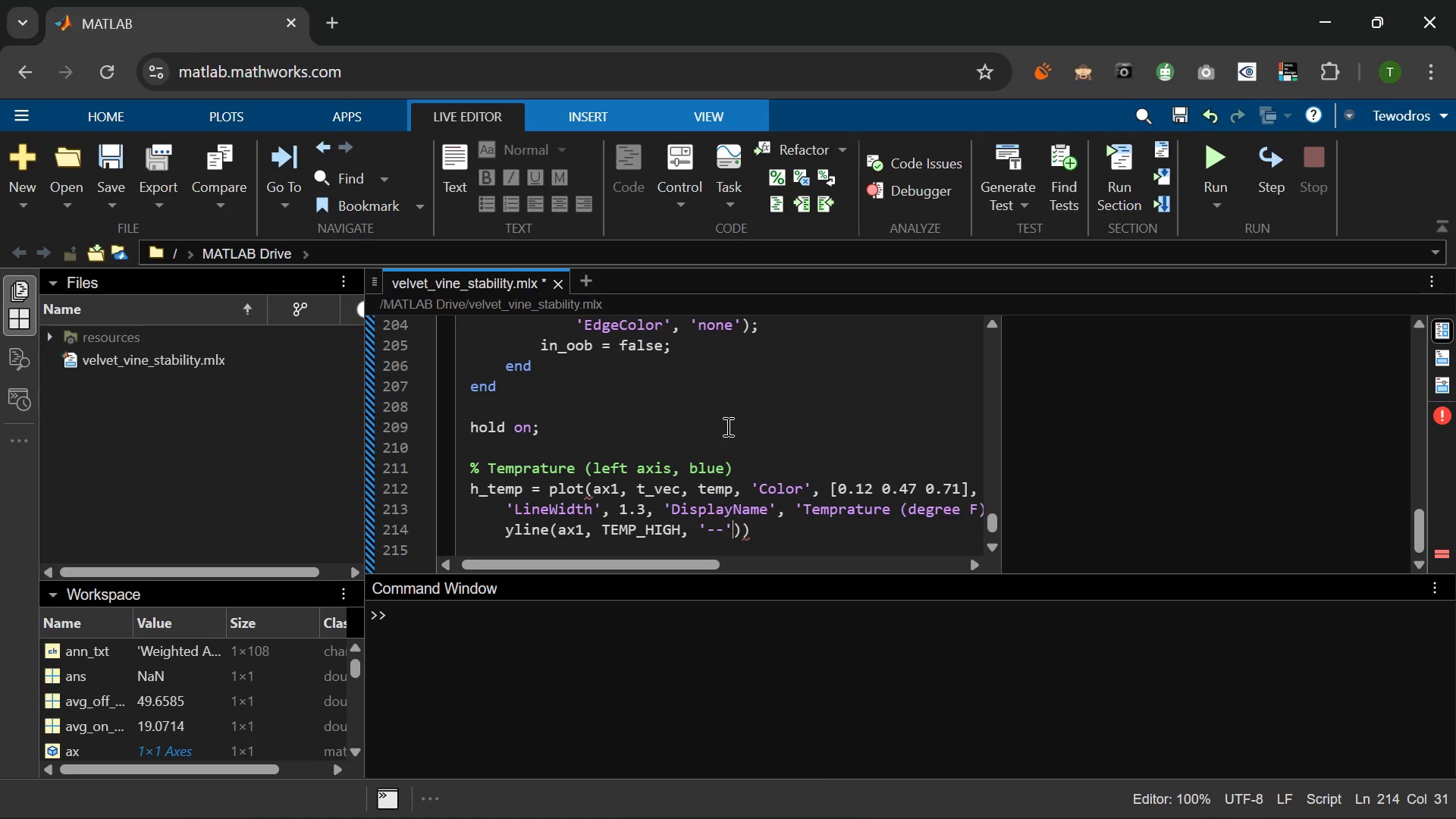 
type(, 'Col)
key(Backspace)
key(Backspace)
key(Backspace)
type(cOLOR)
 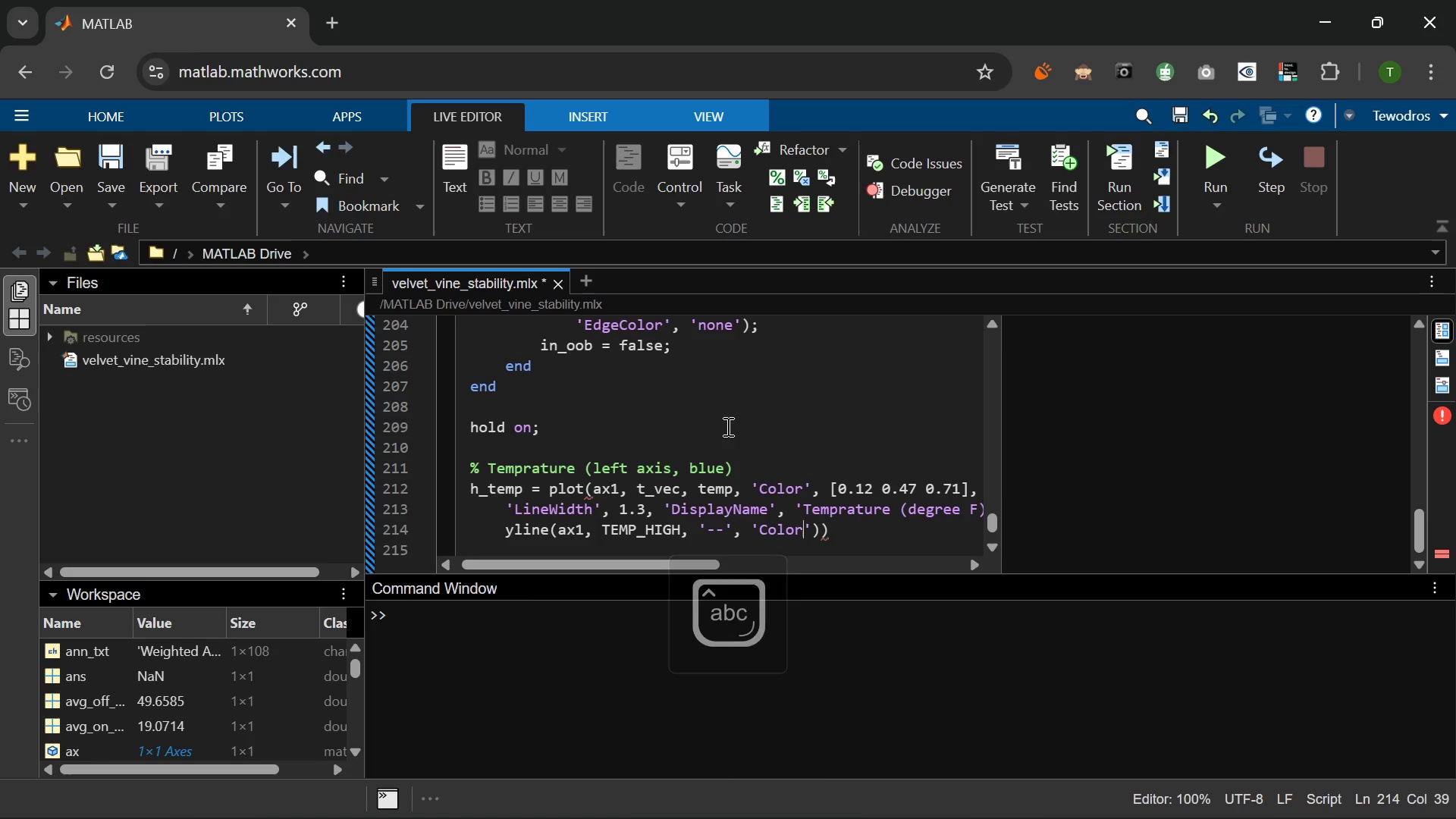 
key(ArrowRight)
 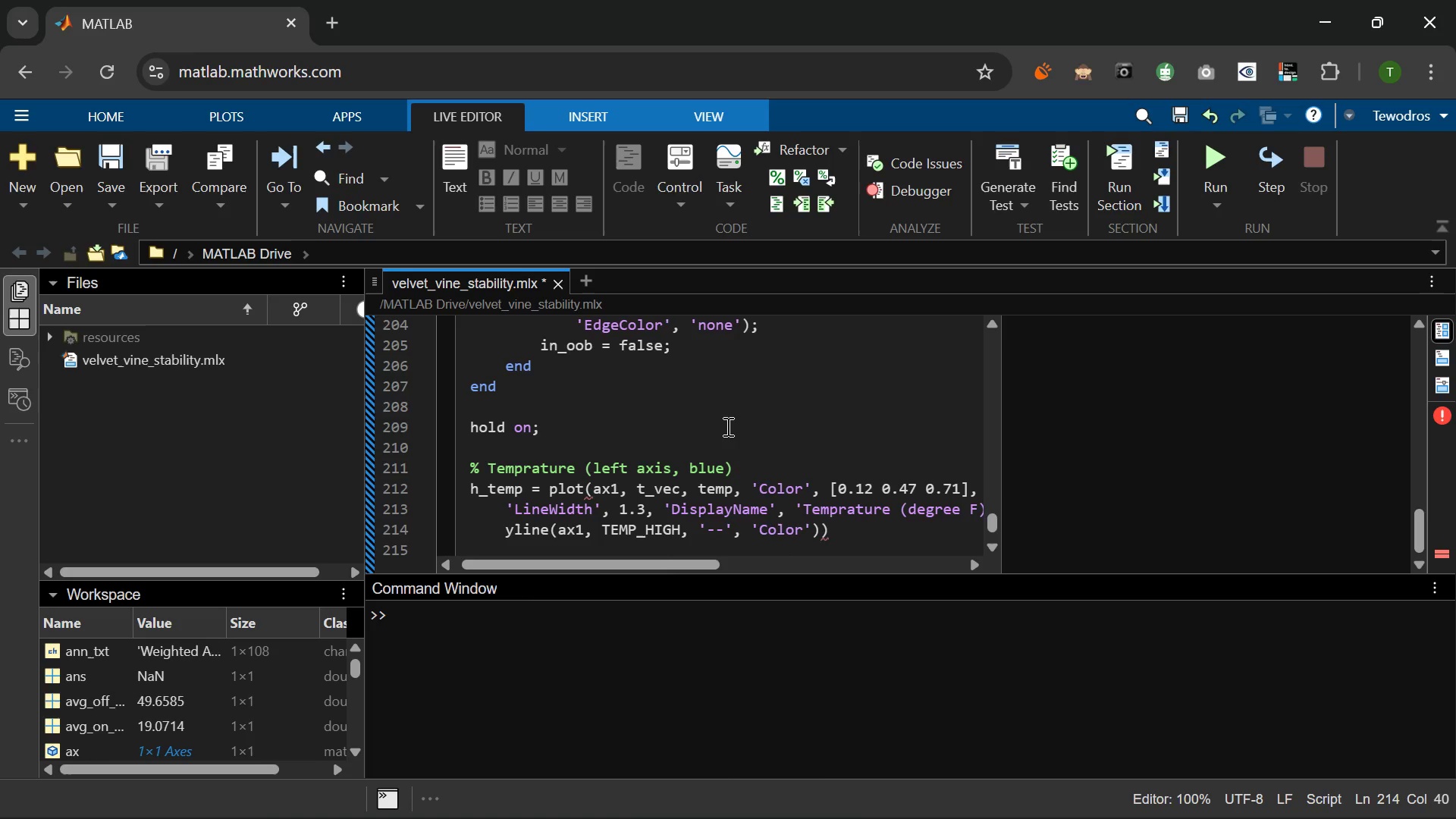 
key(Comma)
 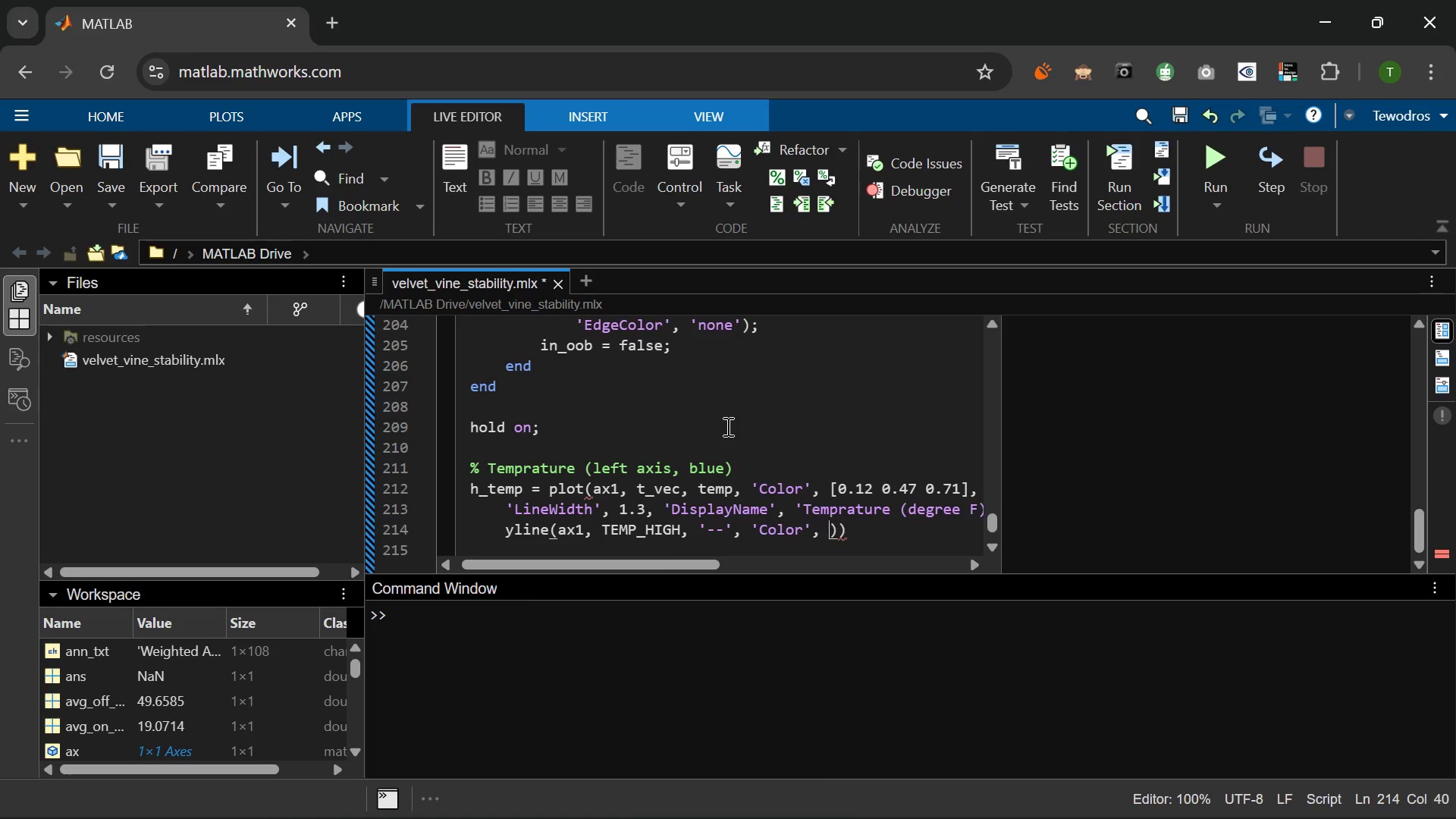 
key(Space)
 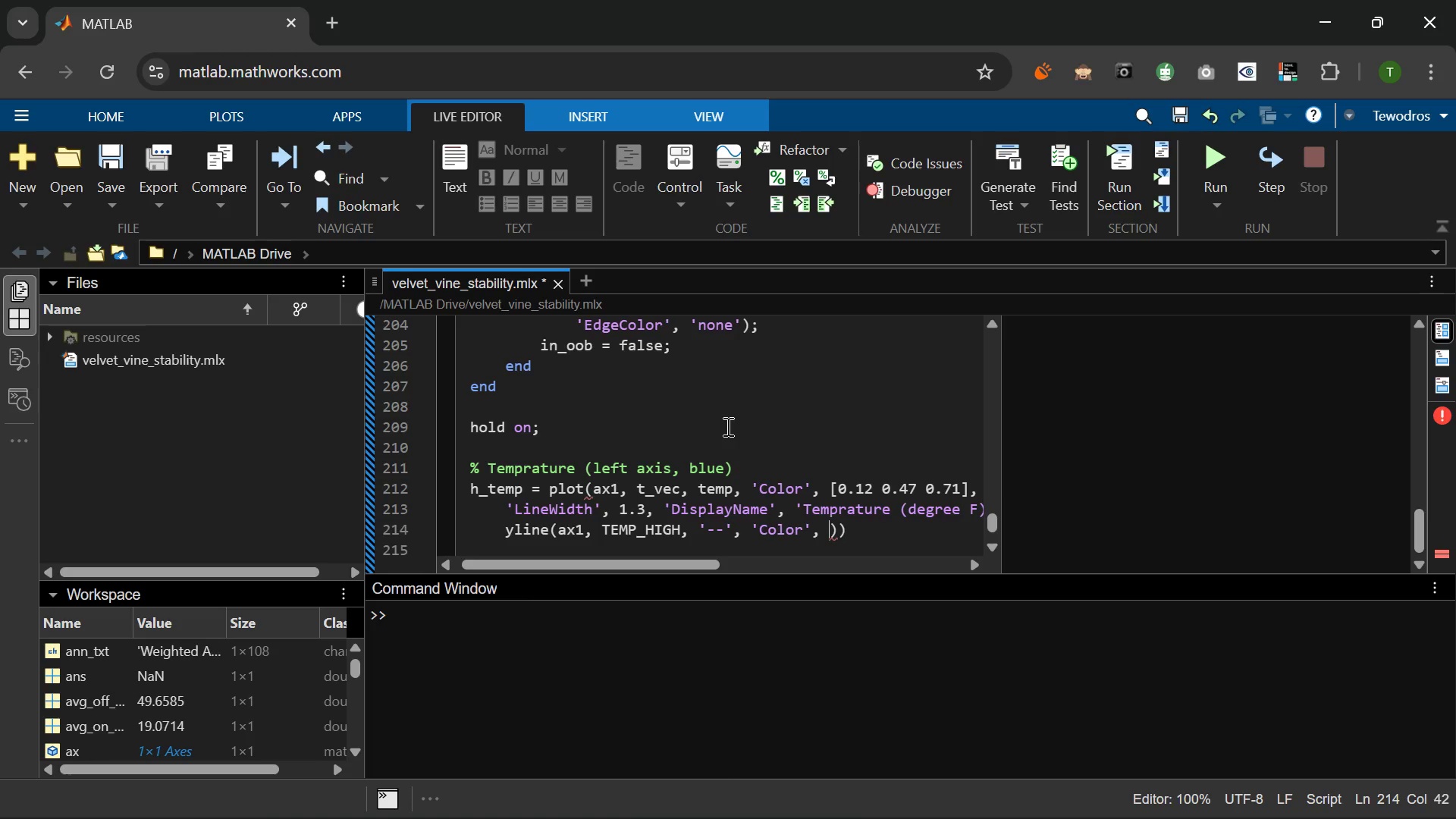 
key(BracketLeft)
 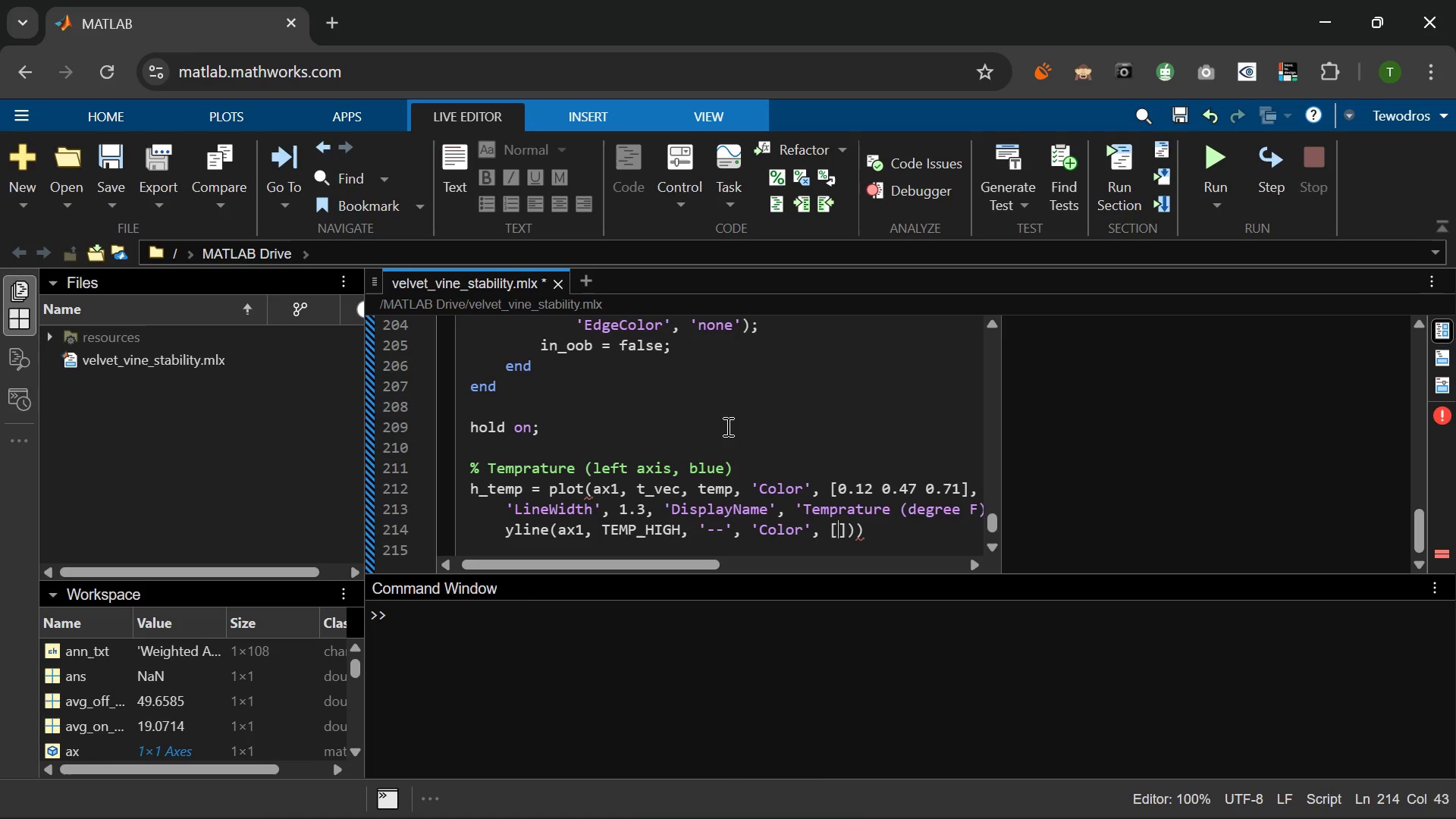 
key(Numpad0)
 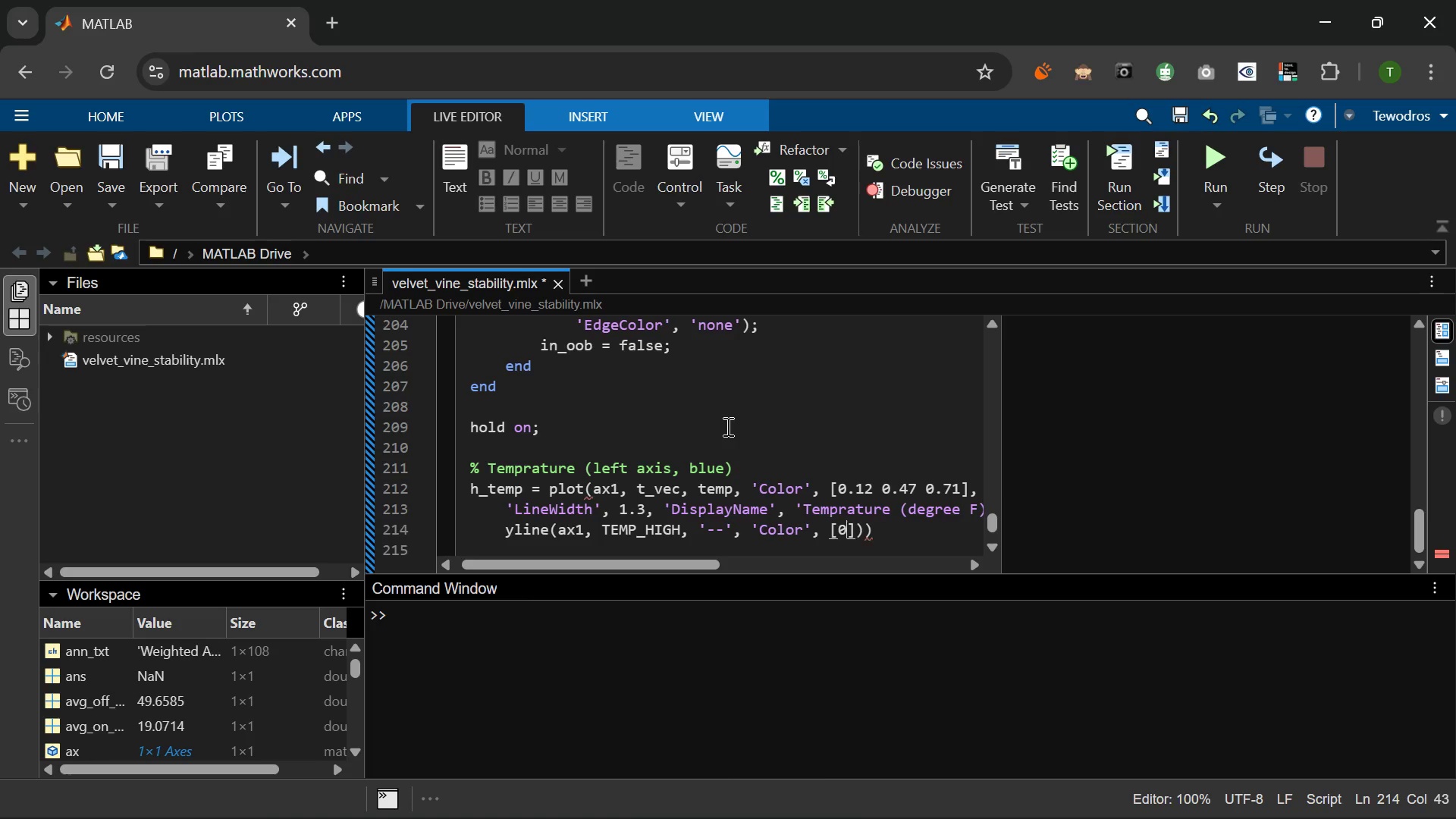 
key(NumpadDecimal)
 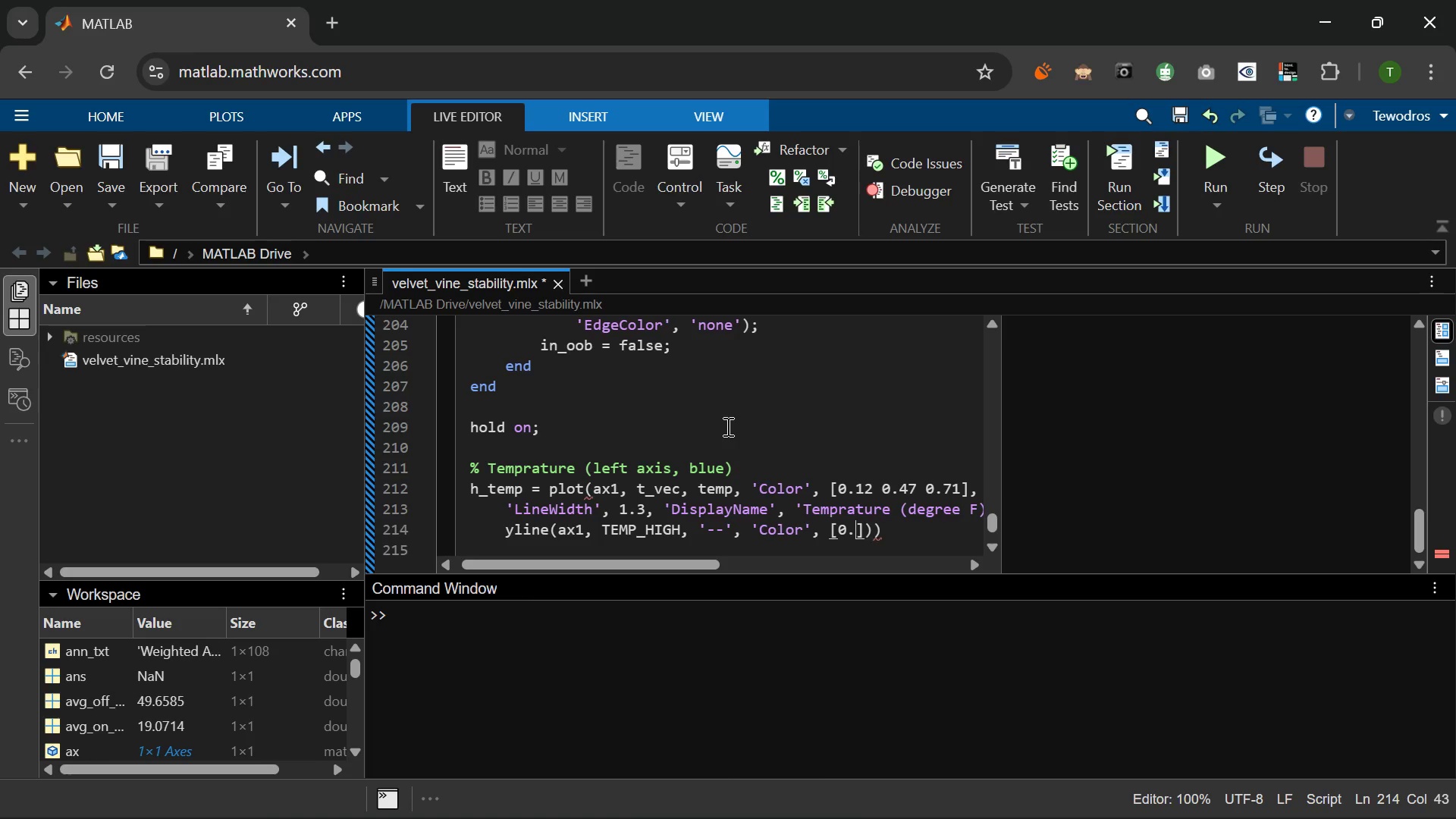 
key(Numpad1)
 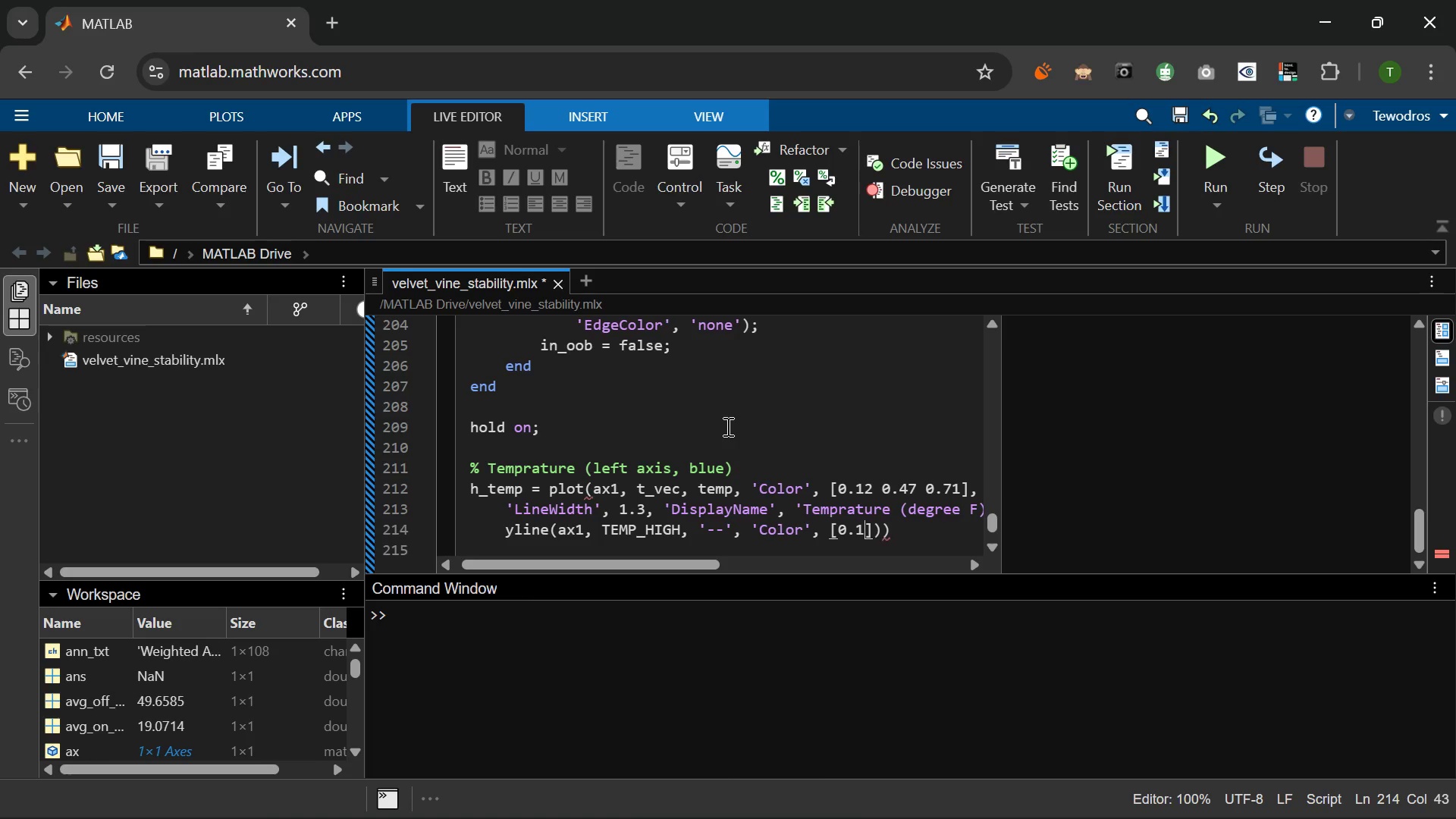 
key(Numpad2)
 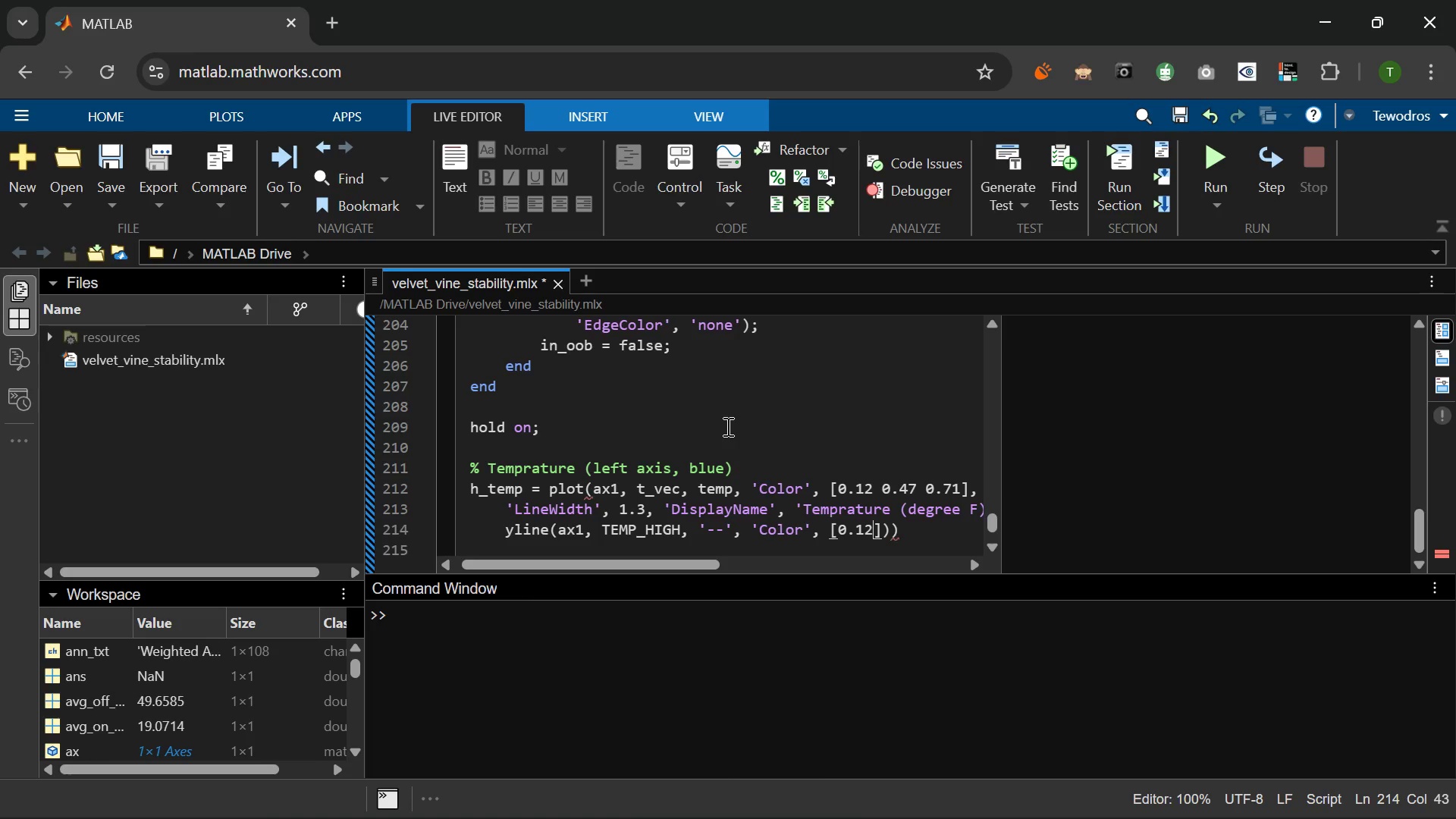 
key(Space)
 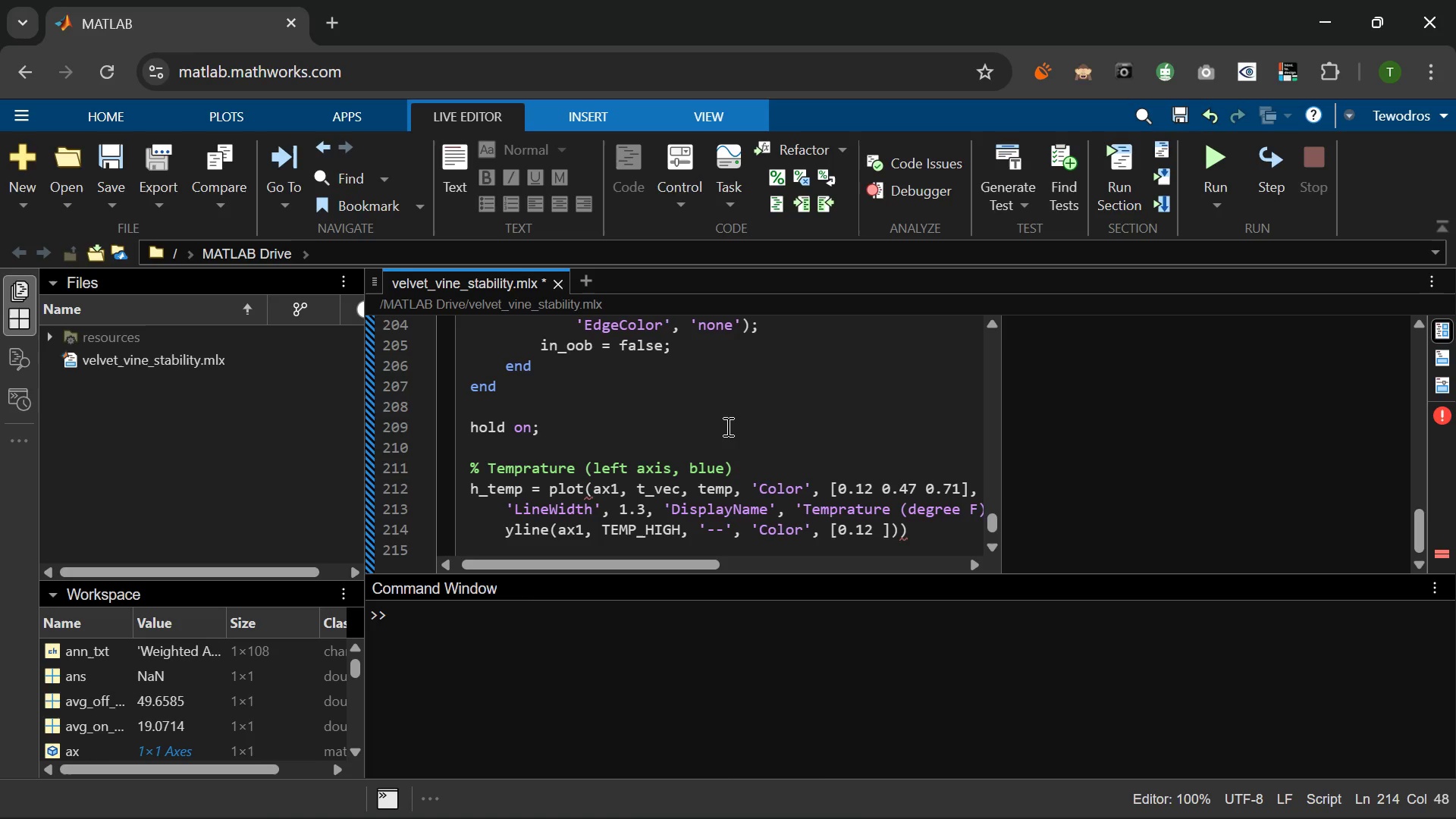 
key(Numpad0)
 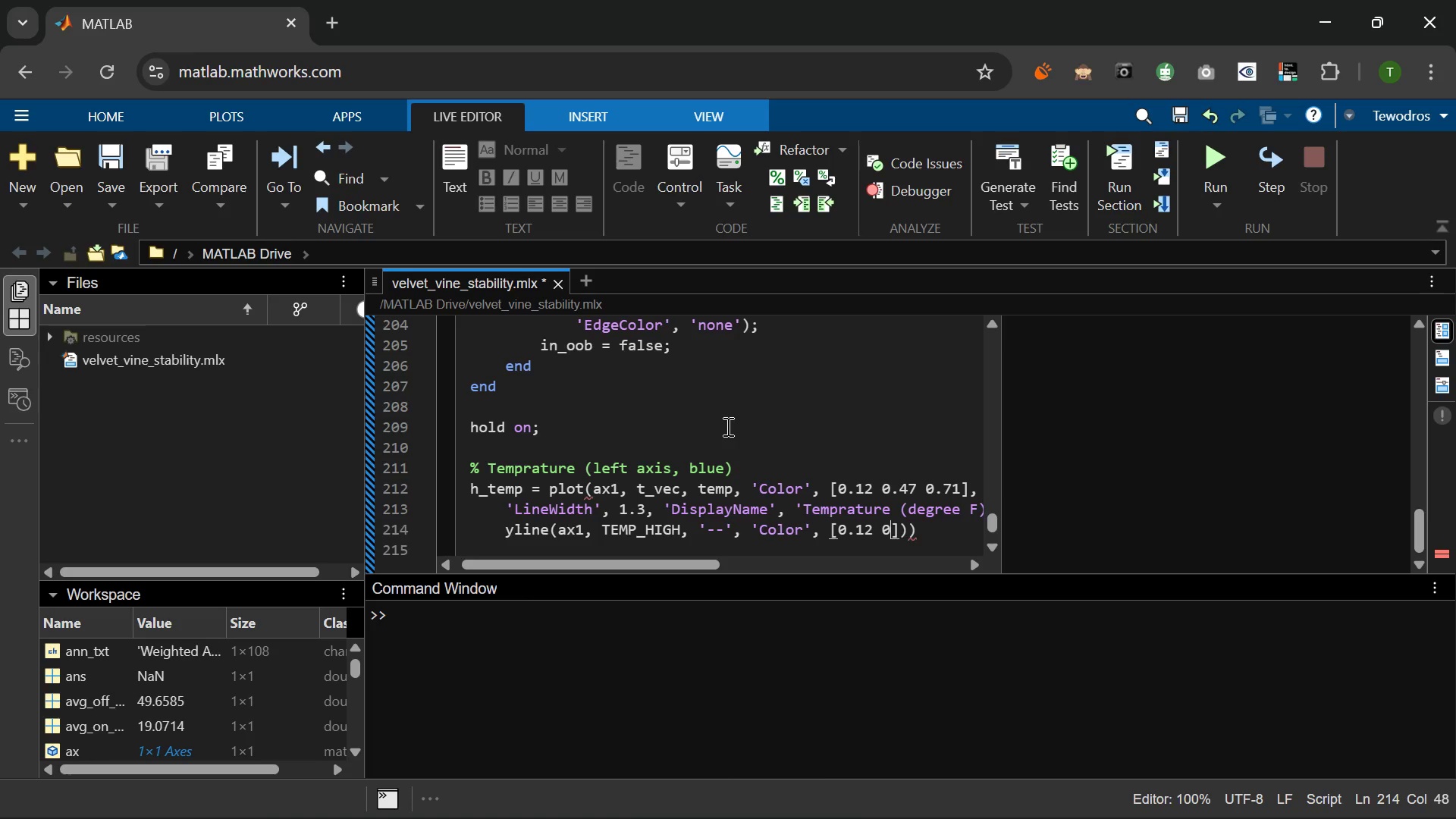 
key(NumpadDecimal)
 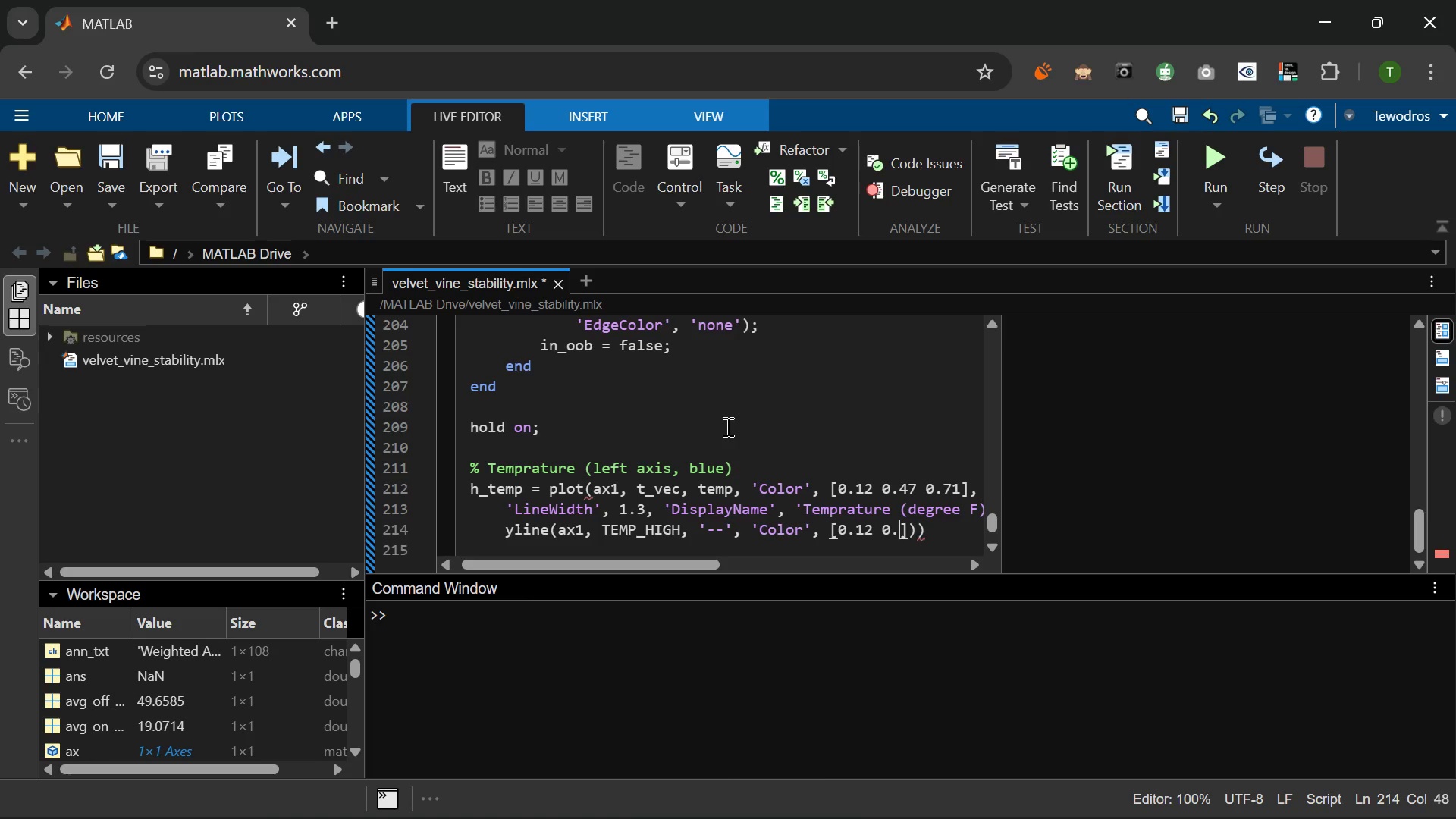 
key(Numpad4)
 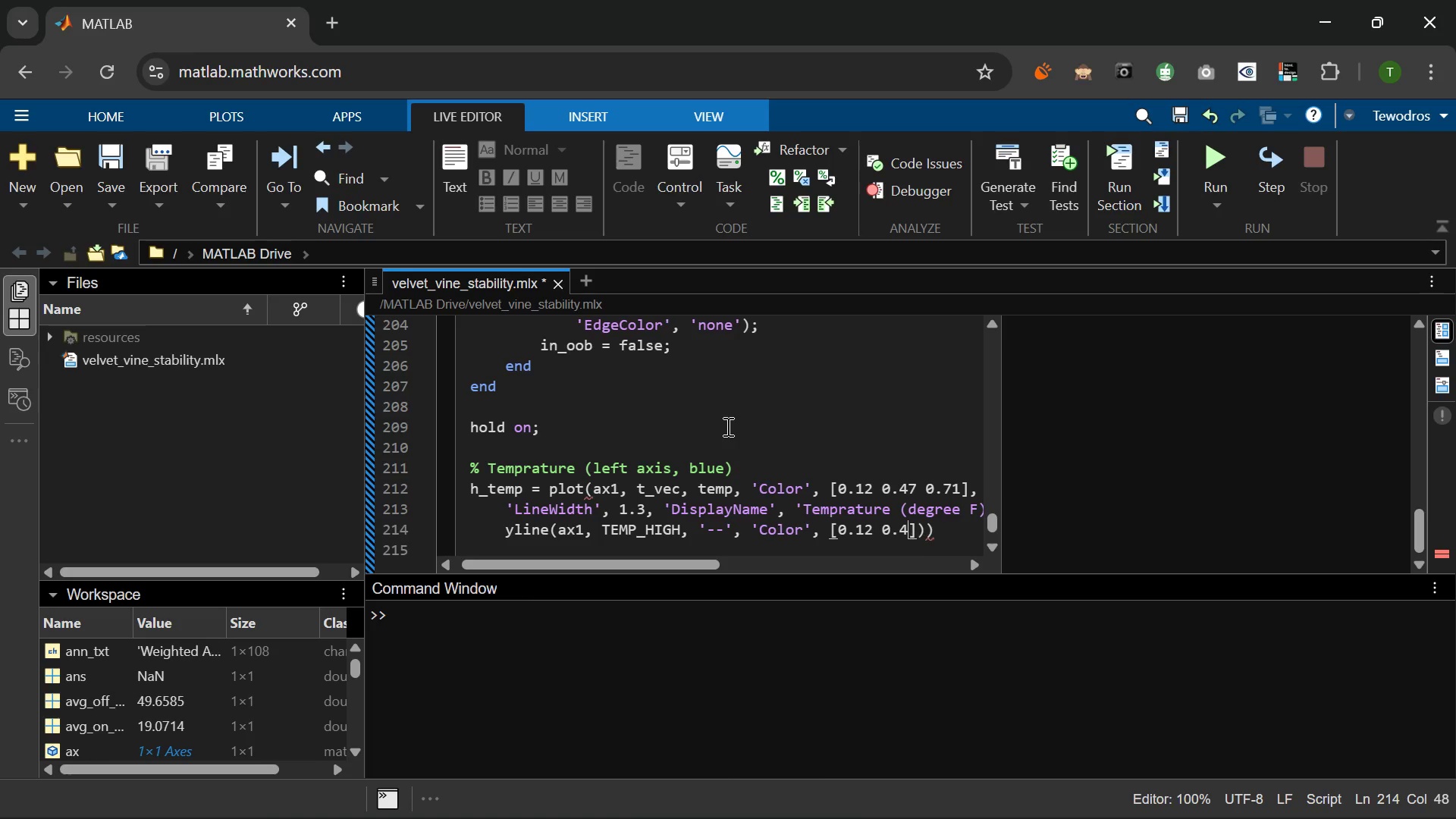 
key(Numpad7)
 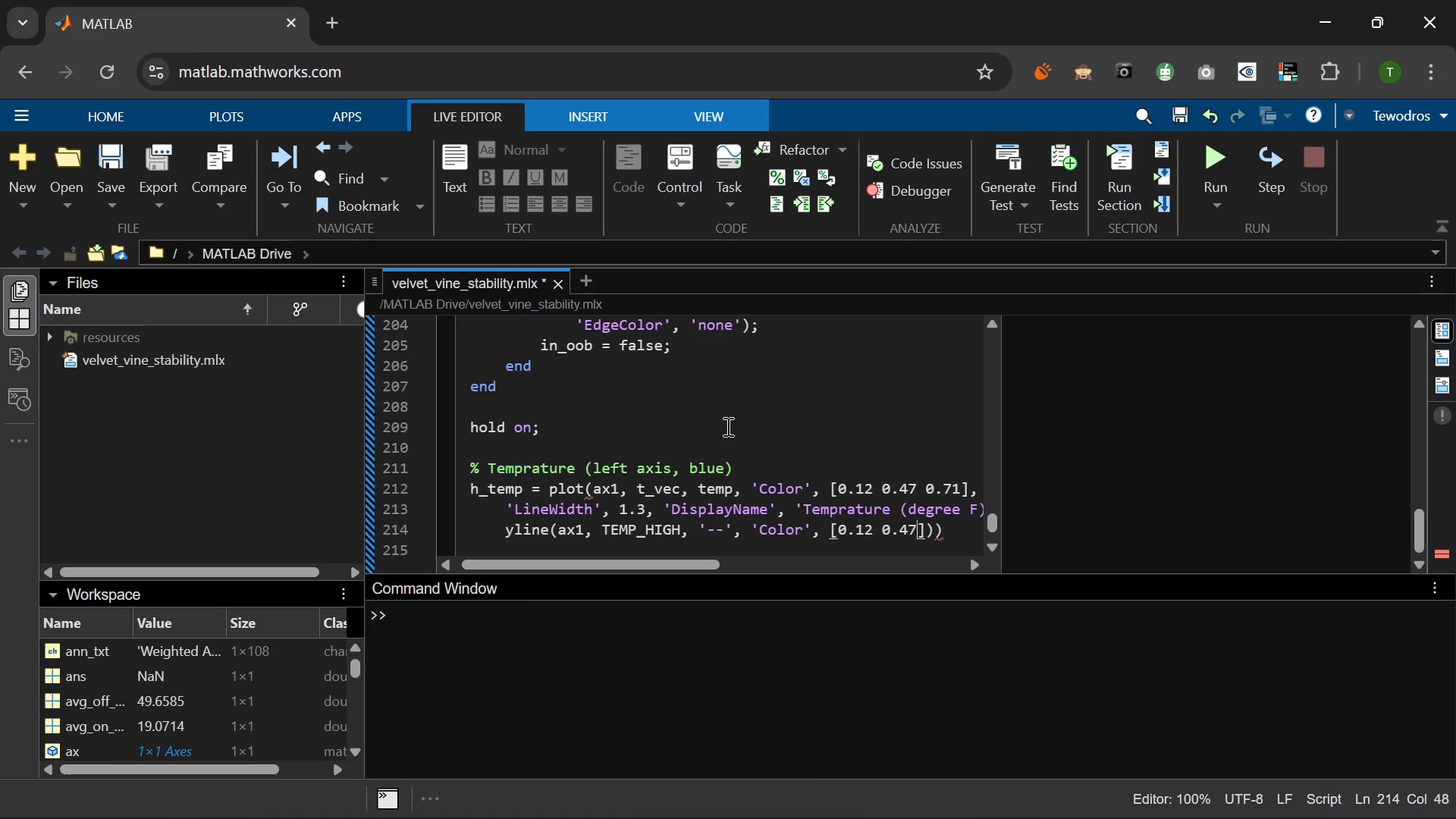 
key(Space)
 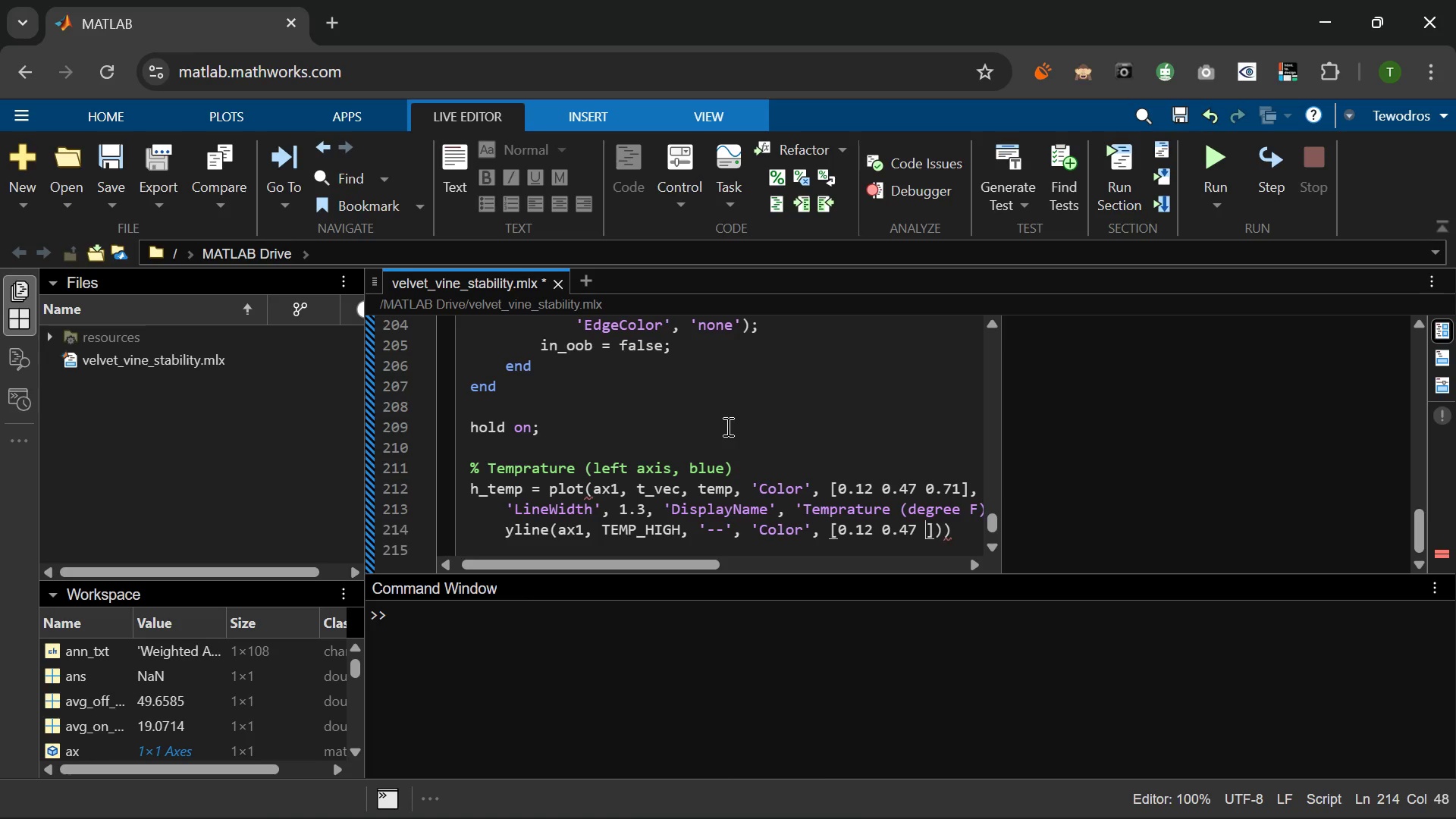 
key(Numpad0)
 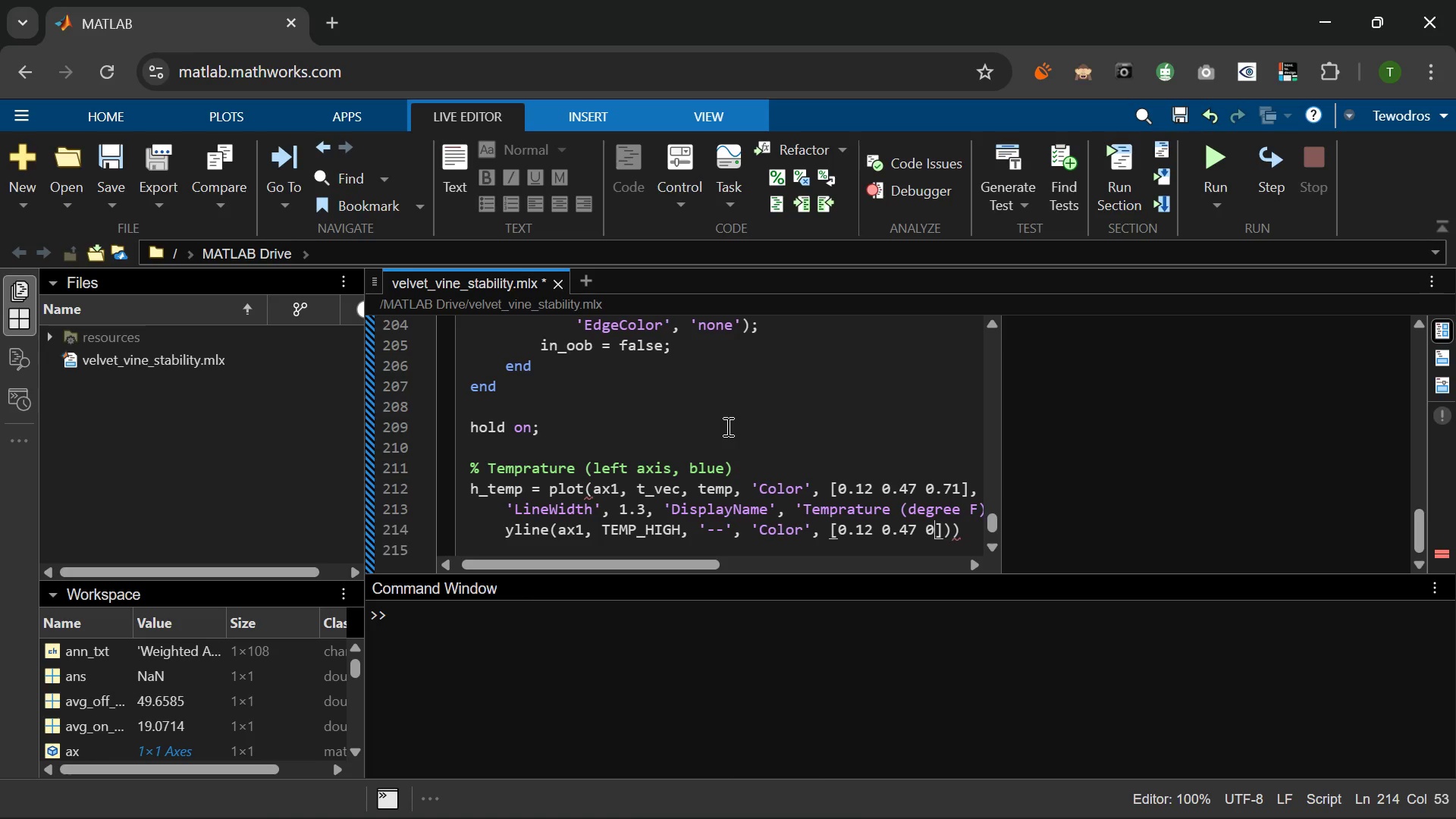 
key(NumpadDecimal)
 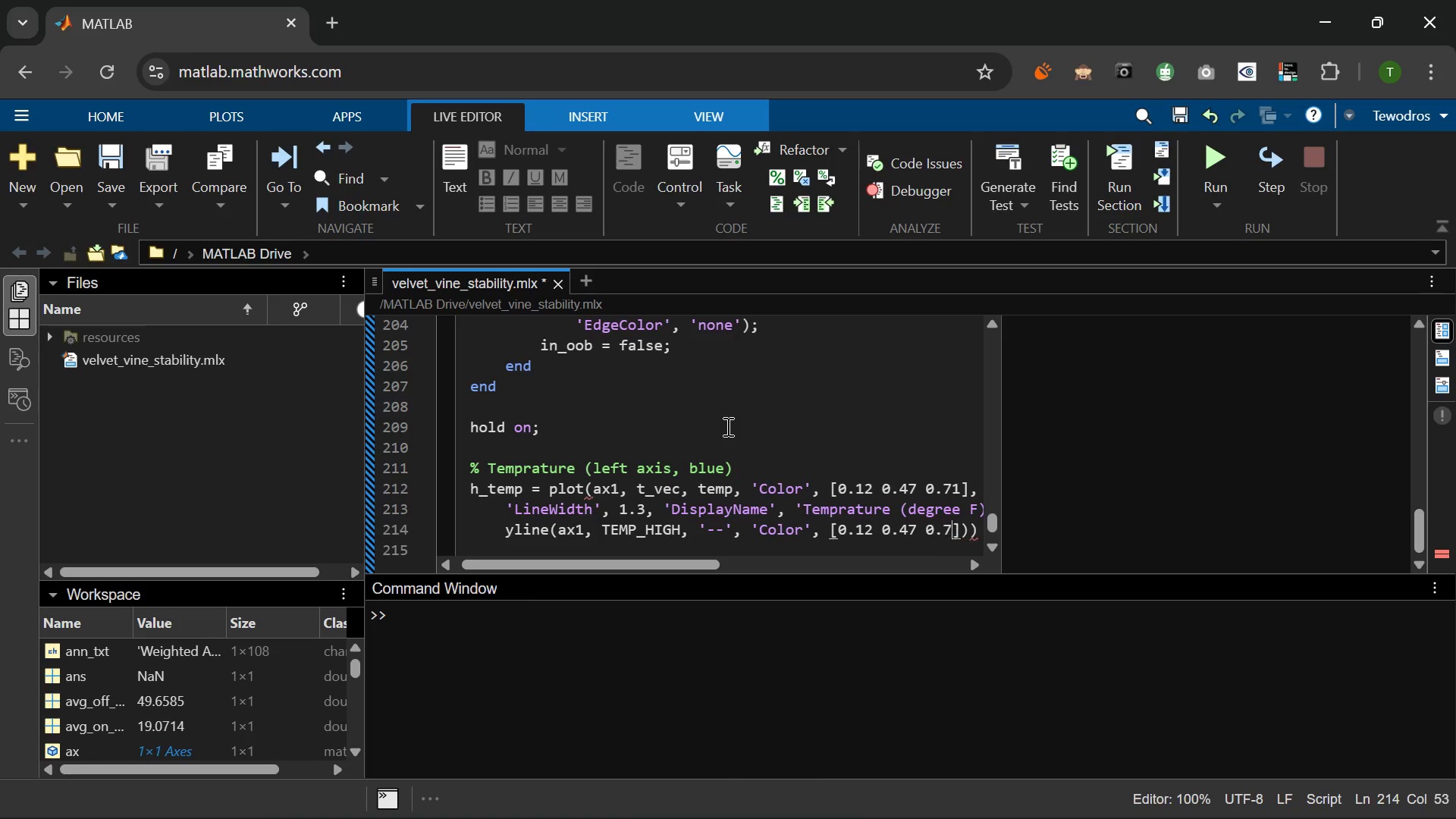 
key(Numpad7)
 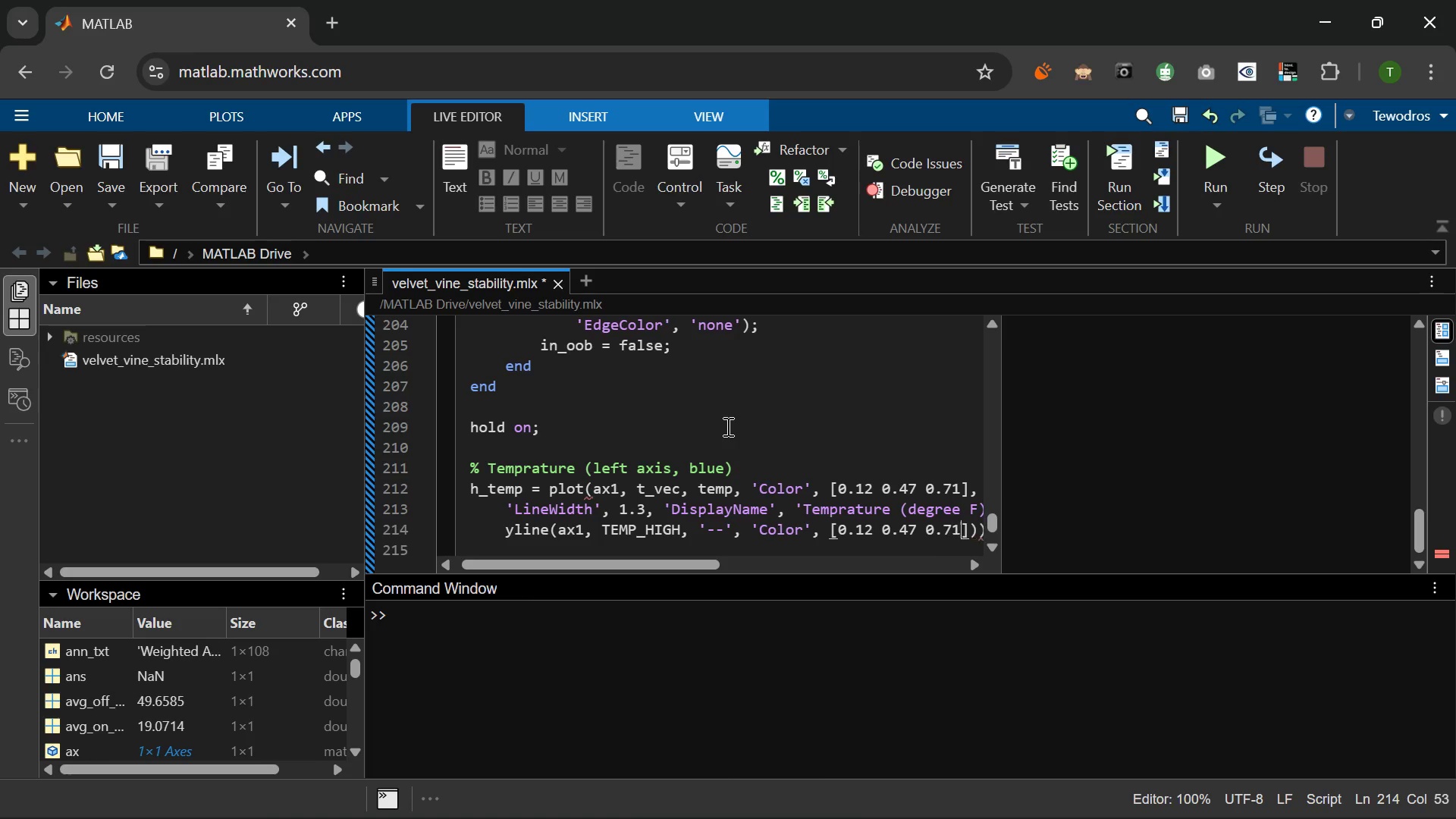 
key(Numpad1)
 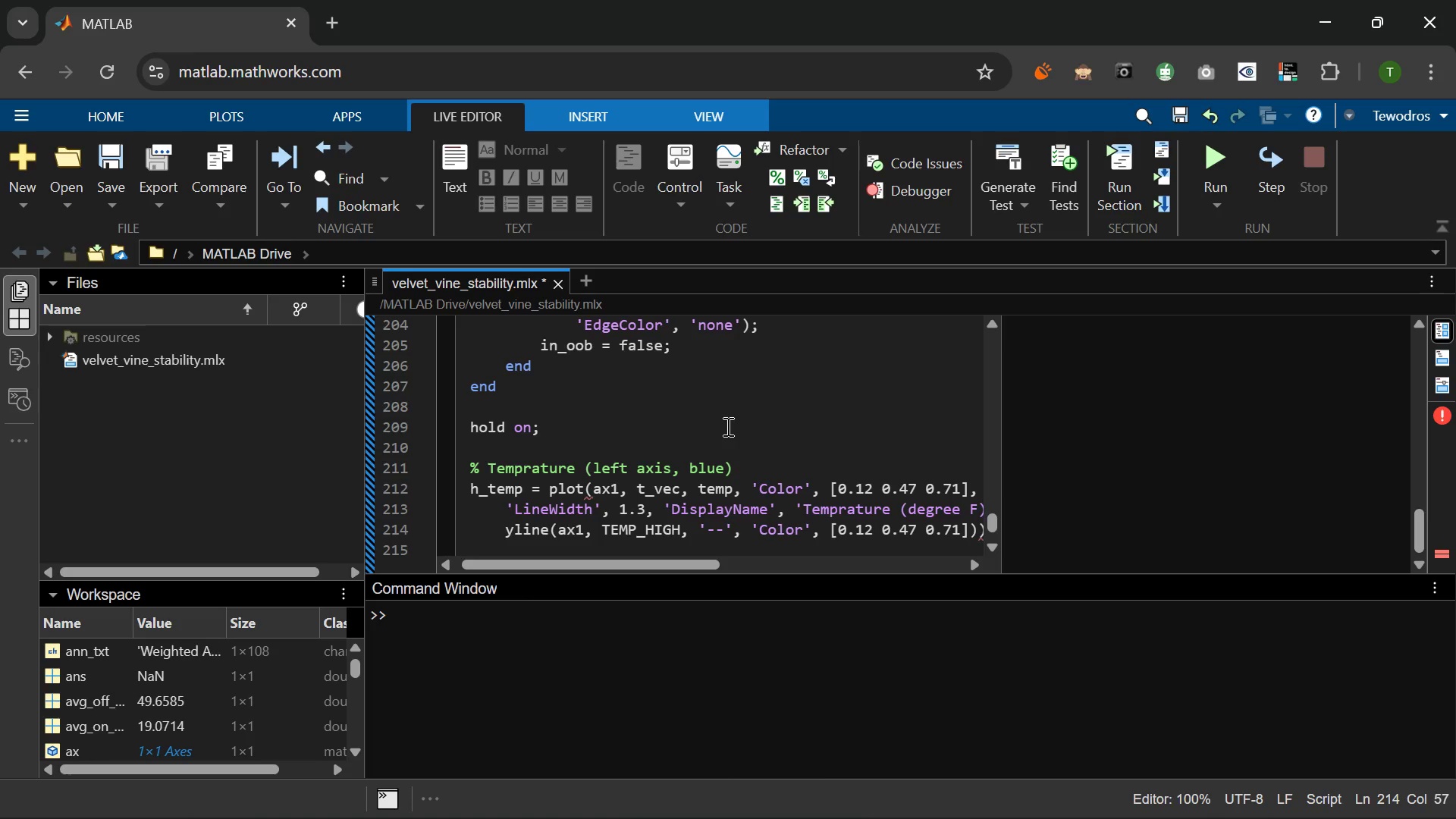 
key(ArrowRight)
 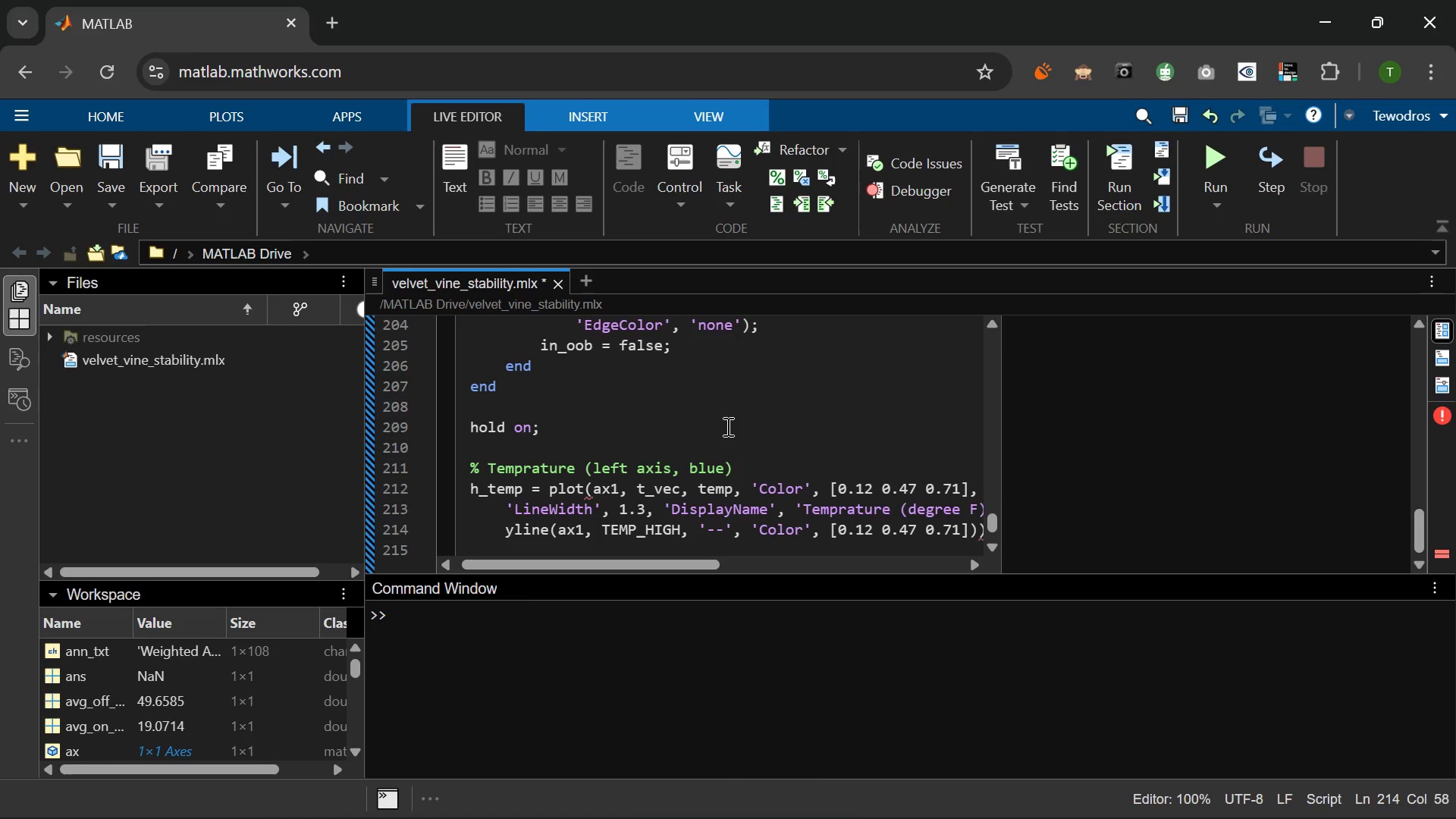 
type(, 'LineWidth)
 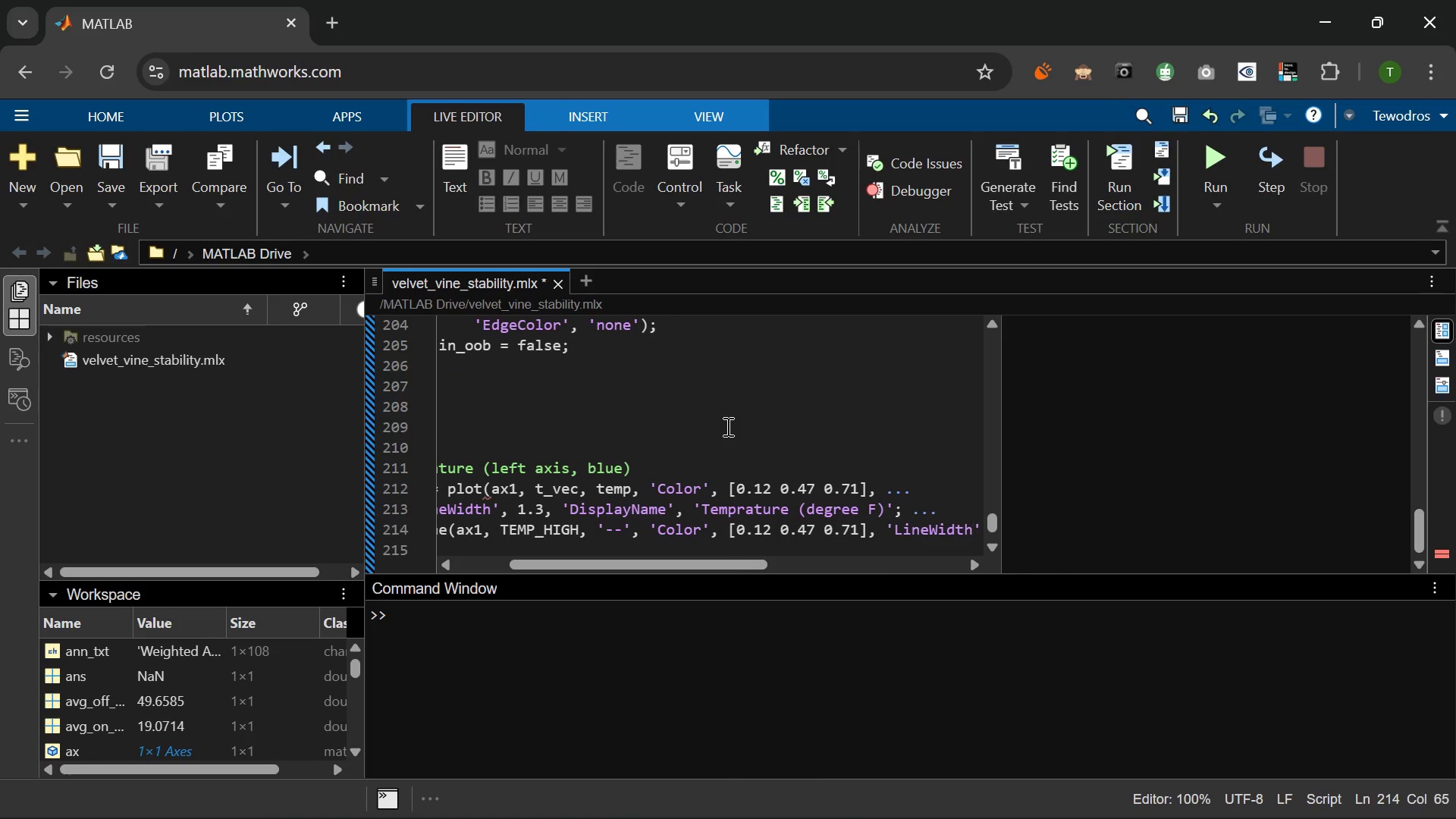 
key(ArrowRight)
 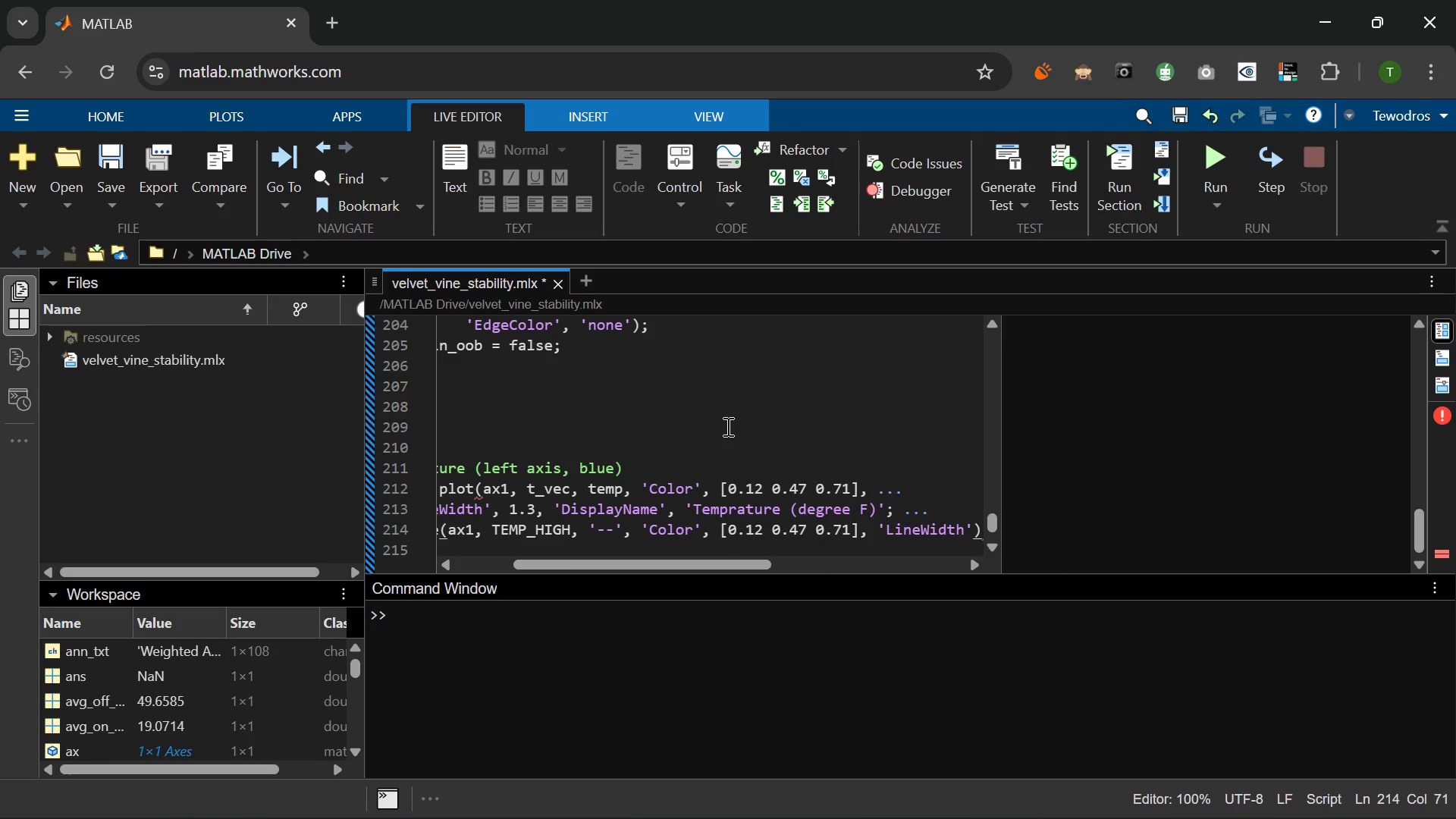 
key(Comma)
 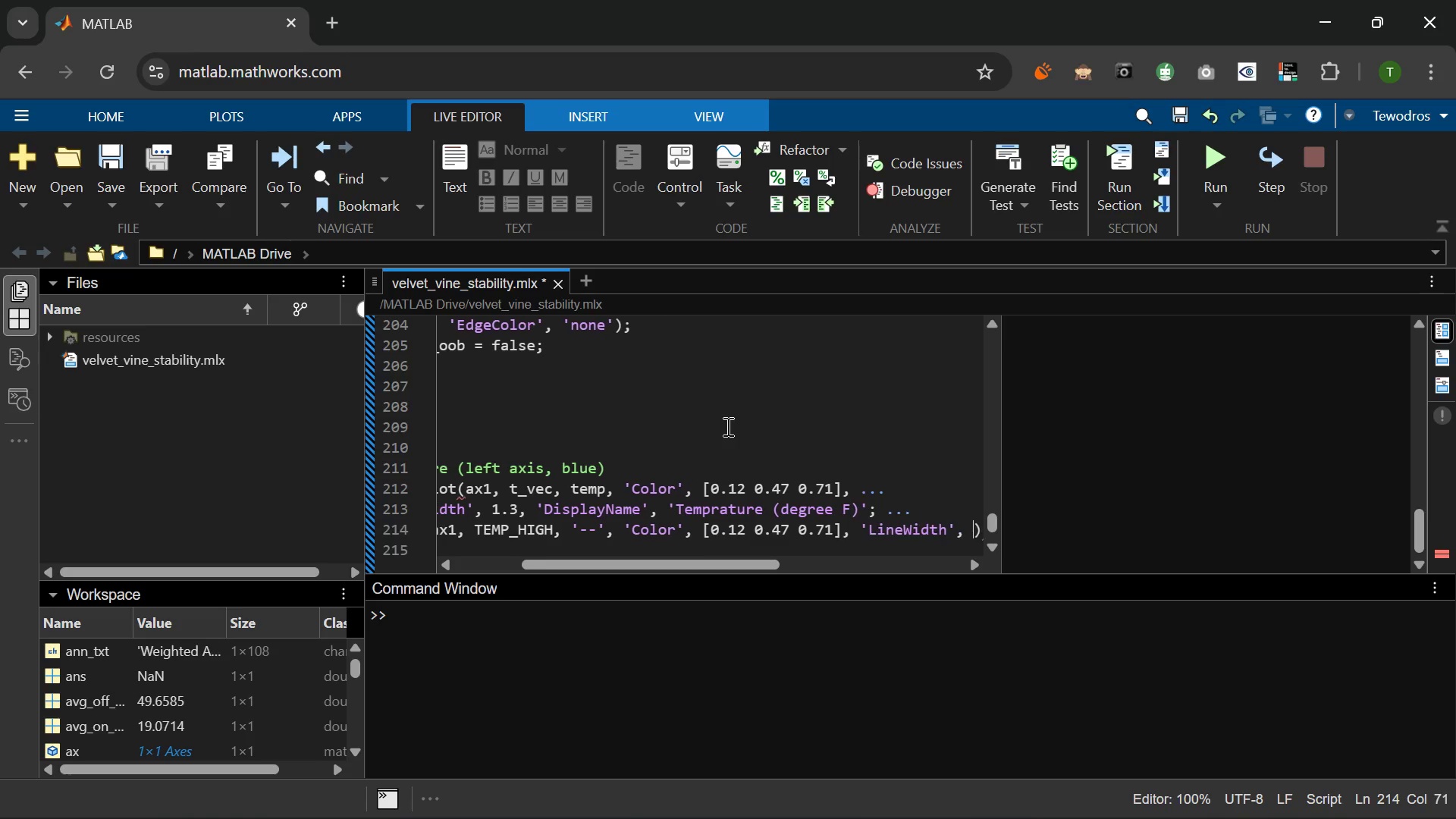 
key(Space)
 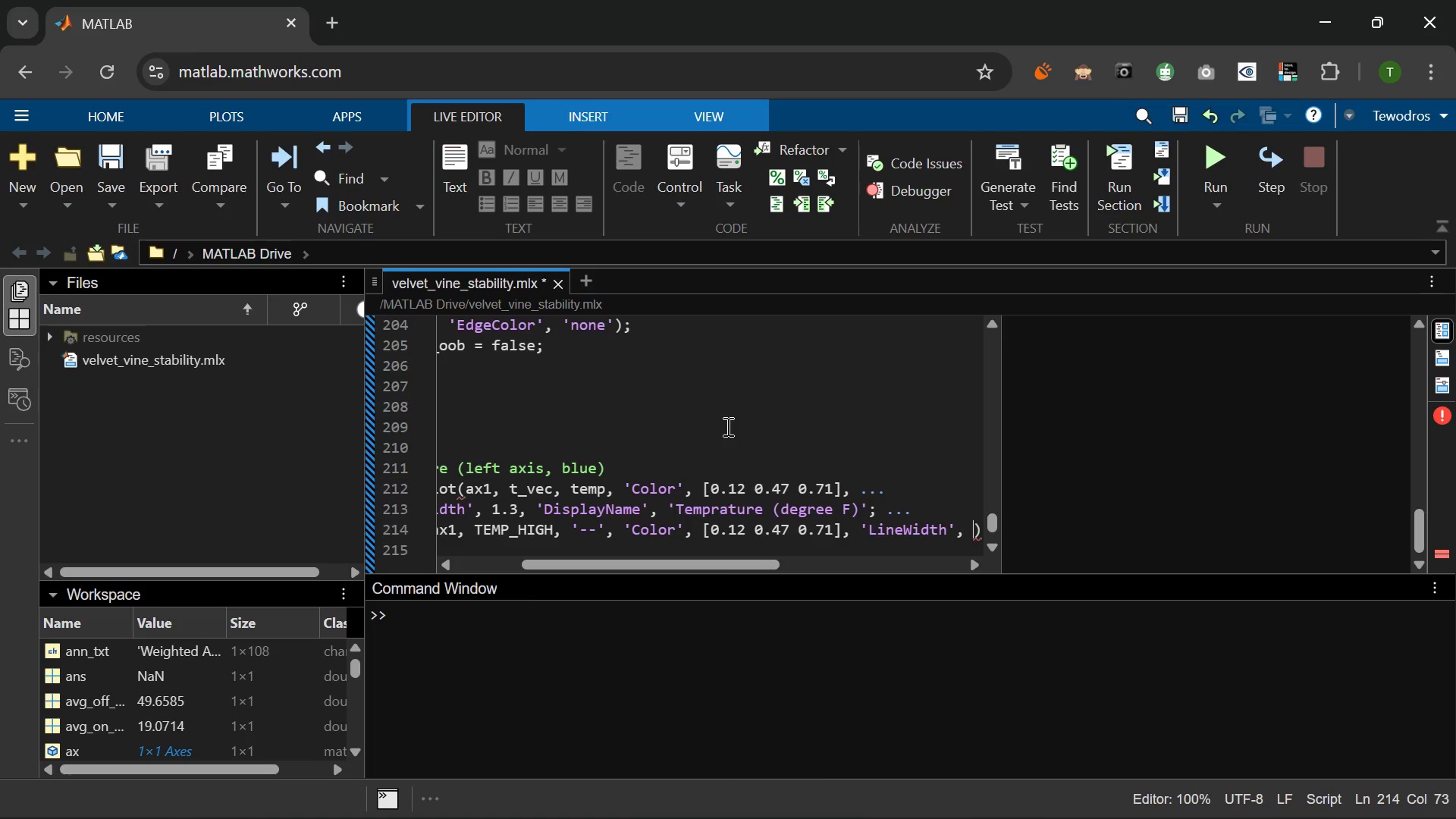 
type(12.)
key(Backspace)
key(Backspace)
type(.2, ...)
 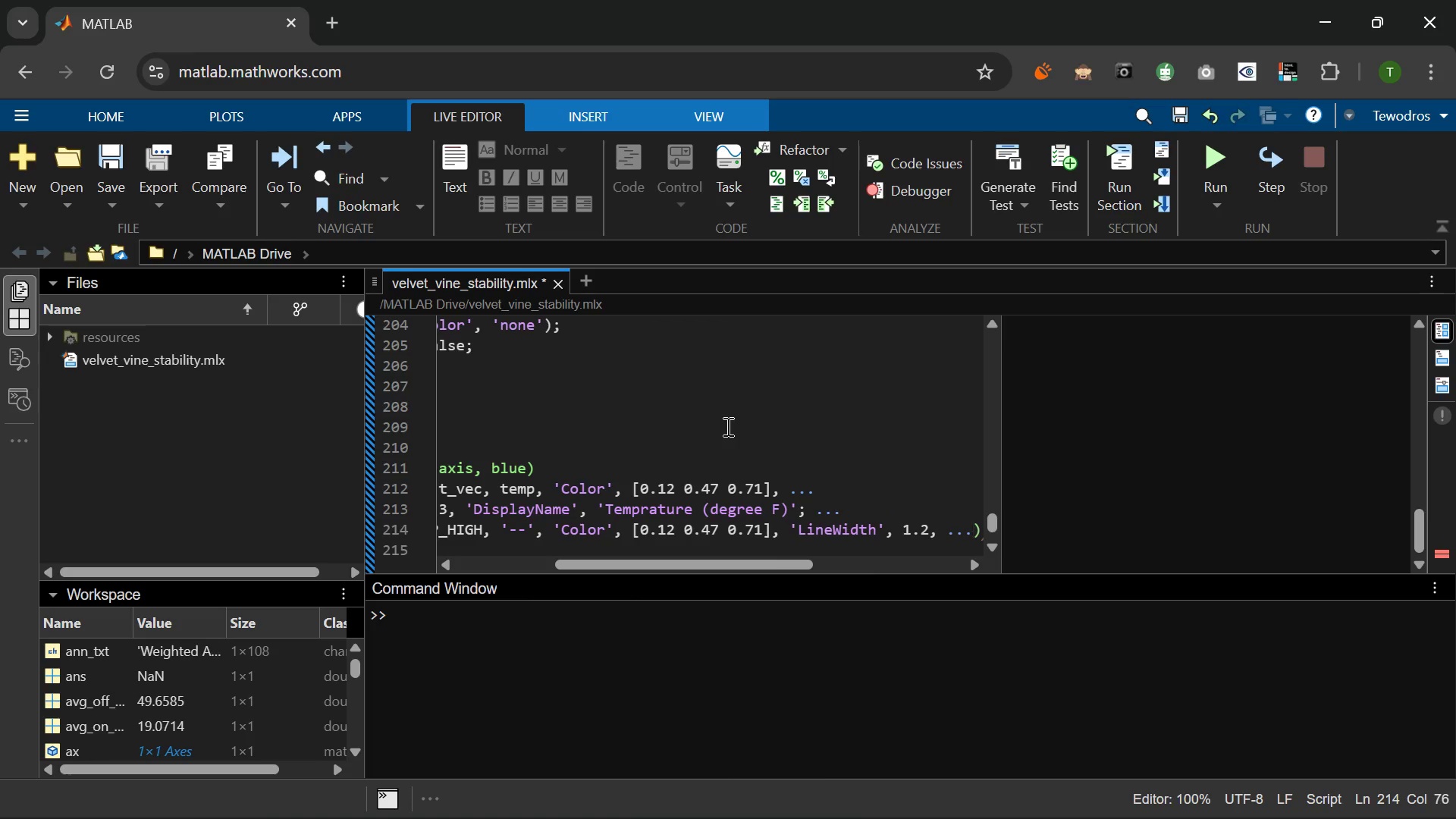 
key(Enter)
 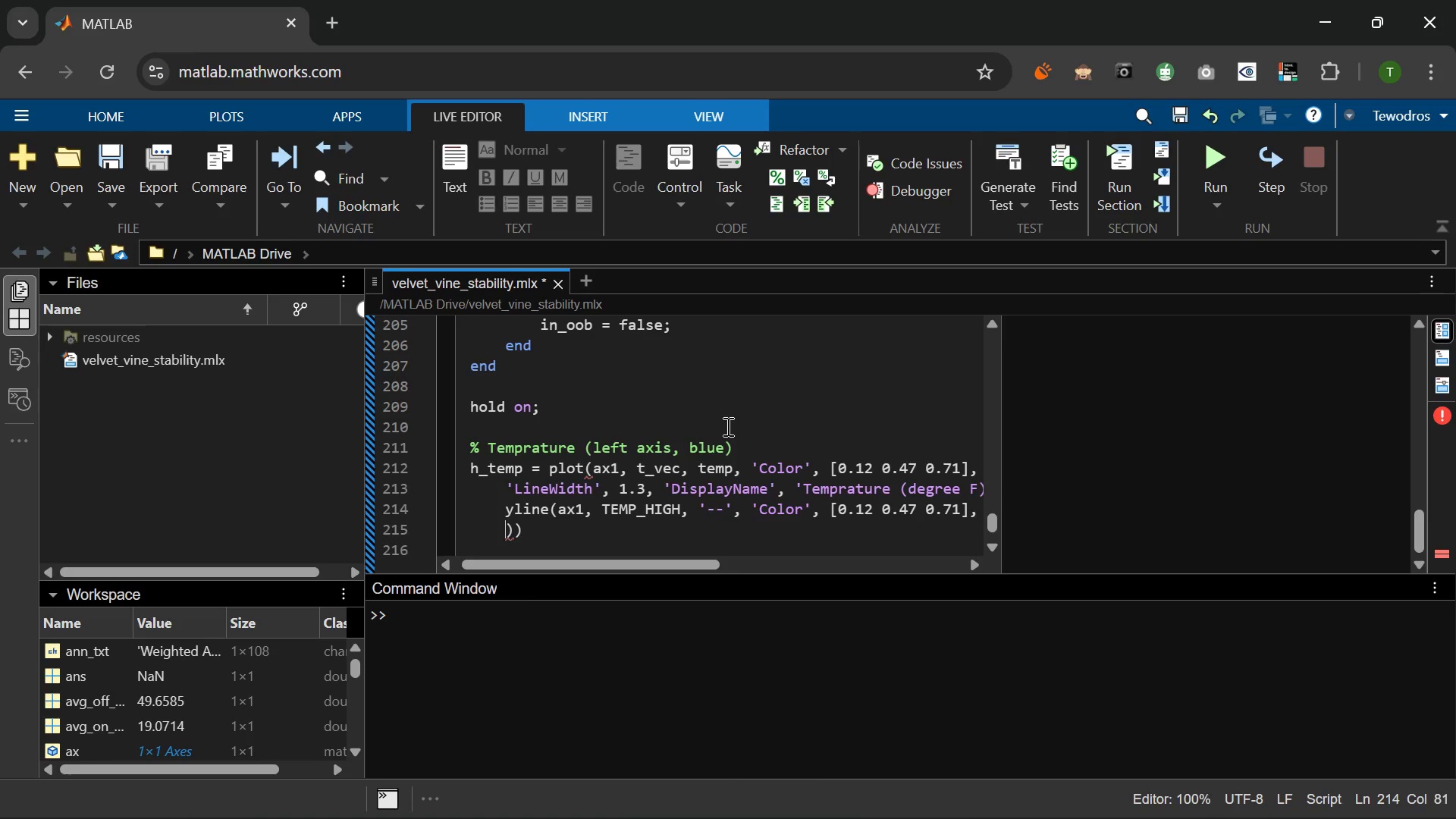 
type('Alpha)
 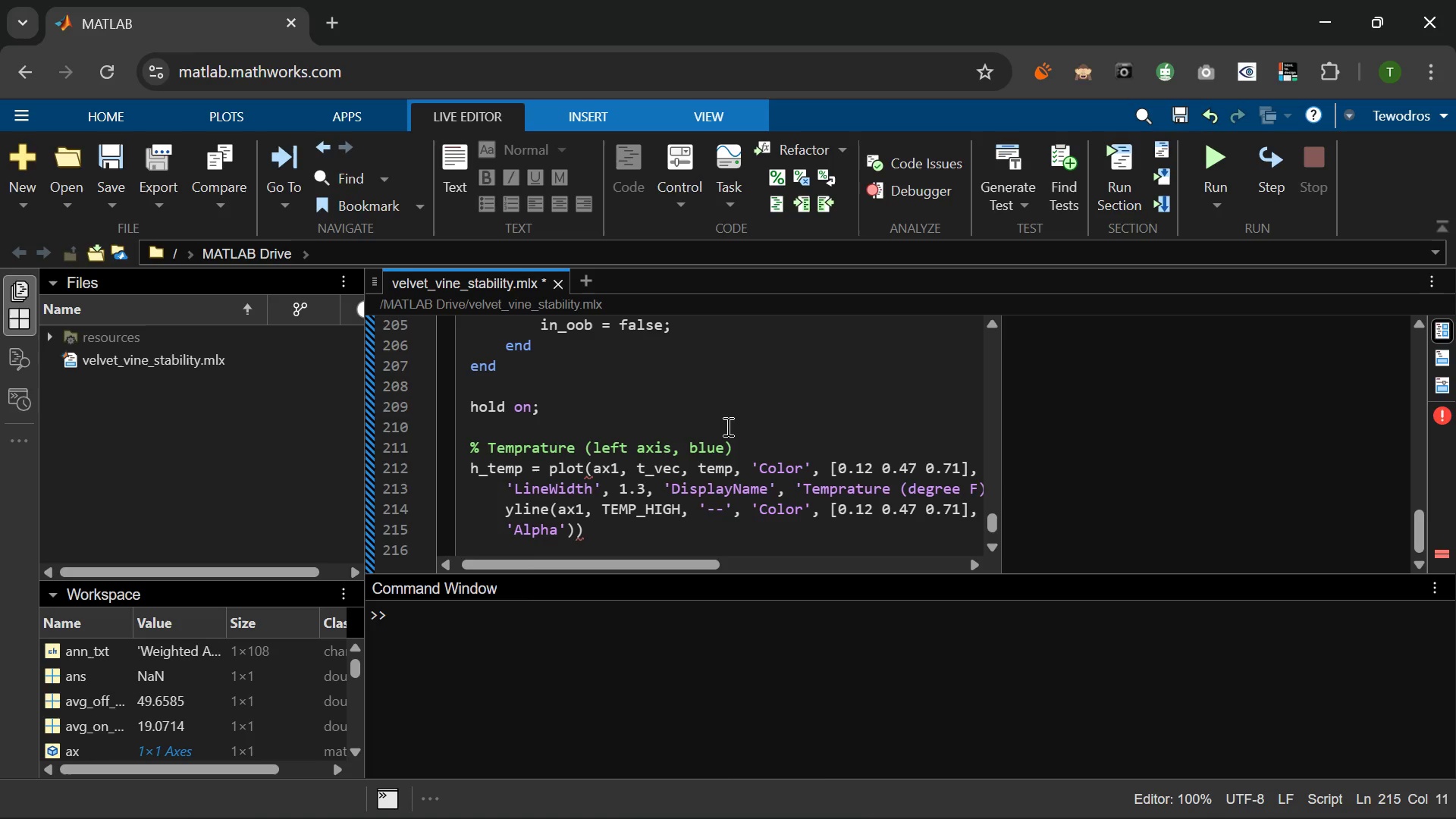 
wait(10.75)
 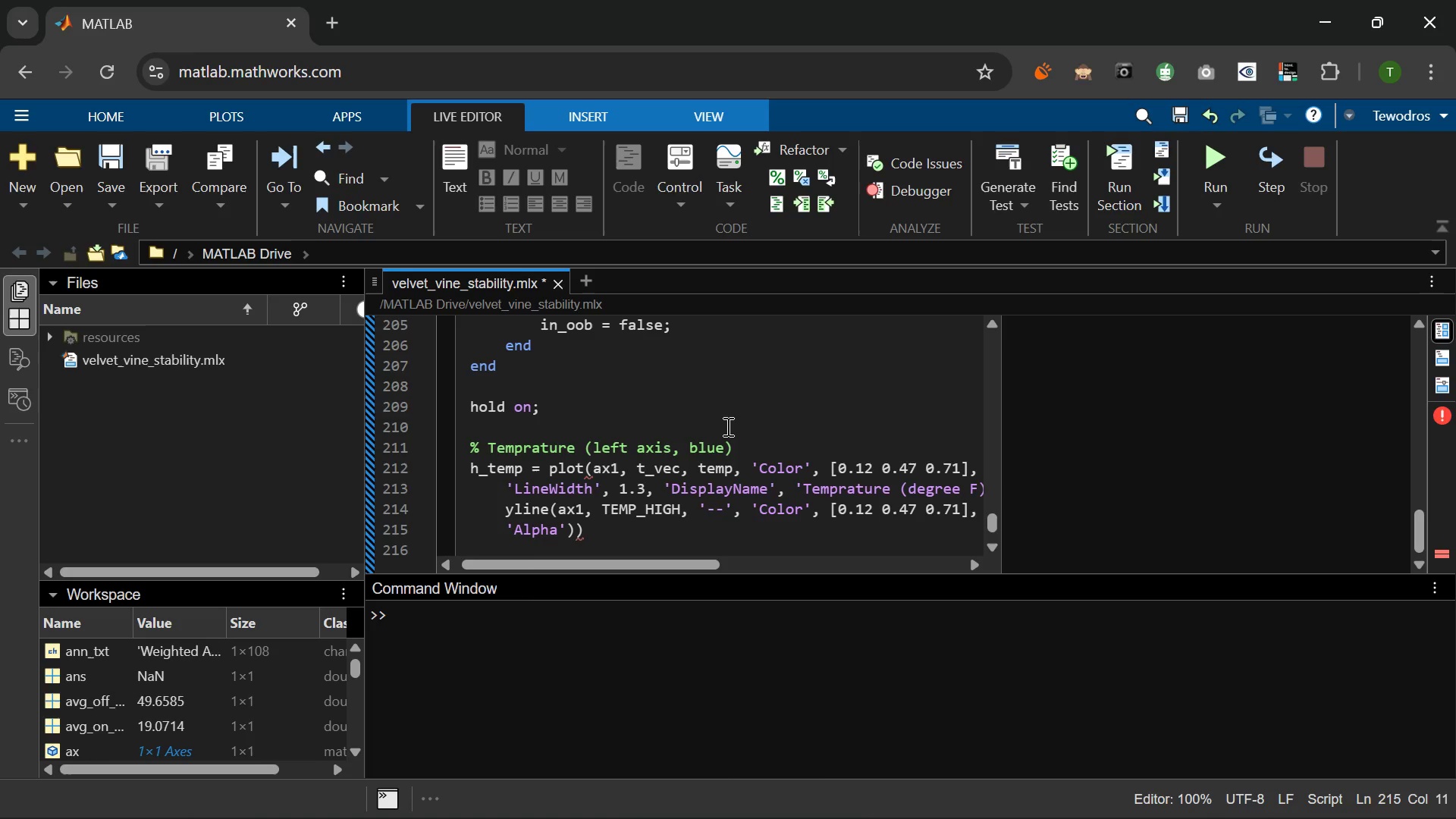 
key(ArrowRight)
 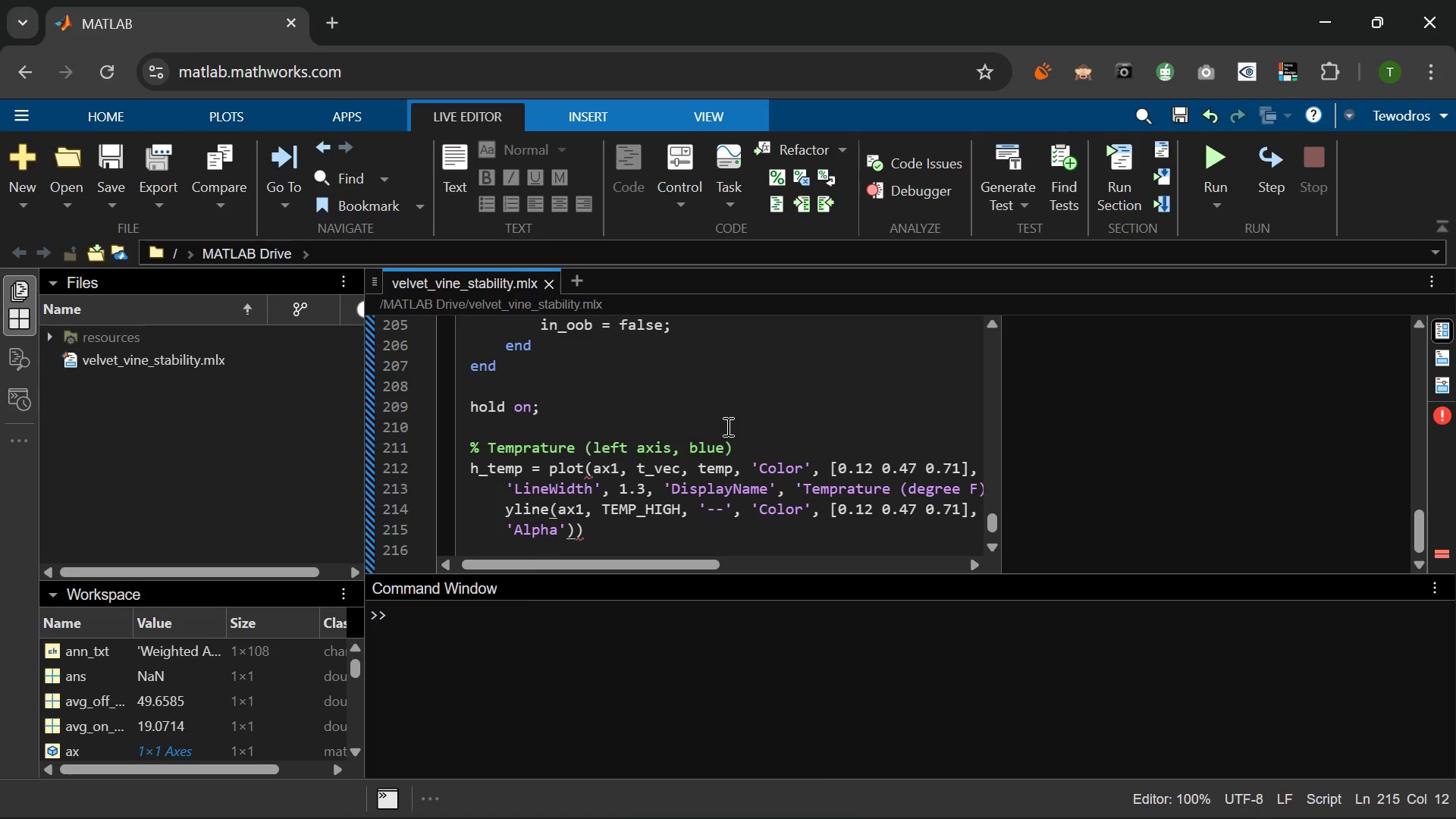 
type(, 0.7, 'DisplayName)
 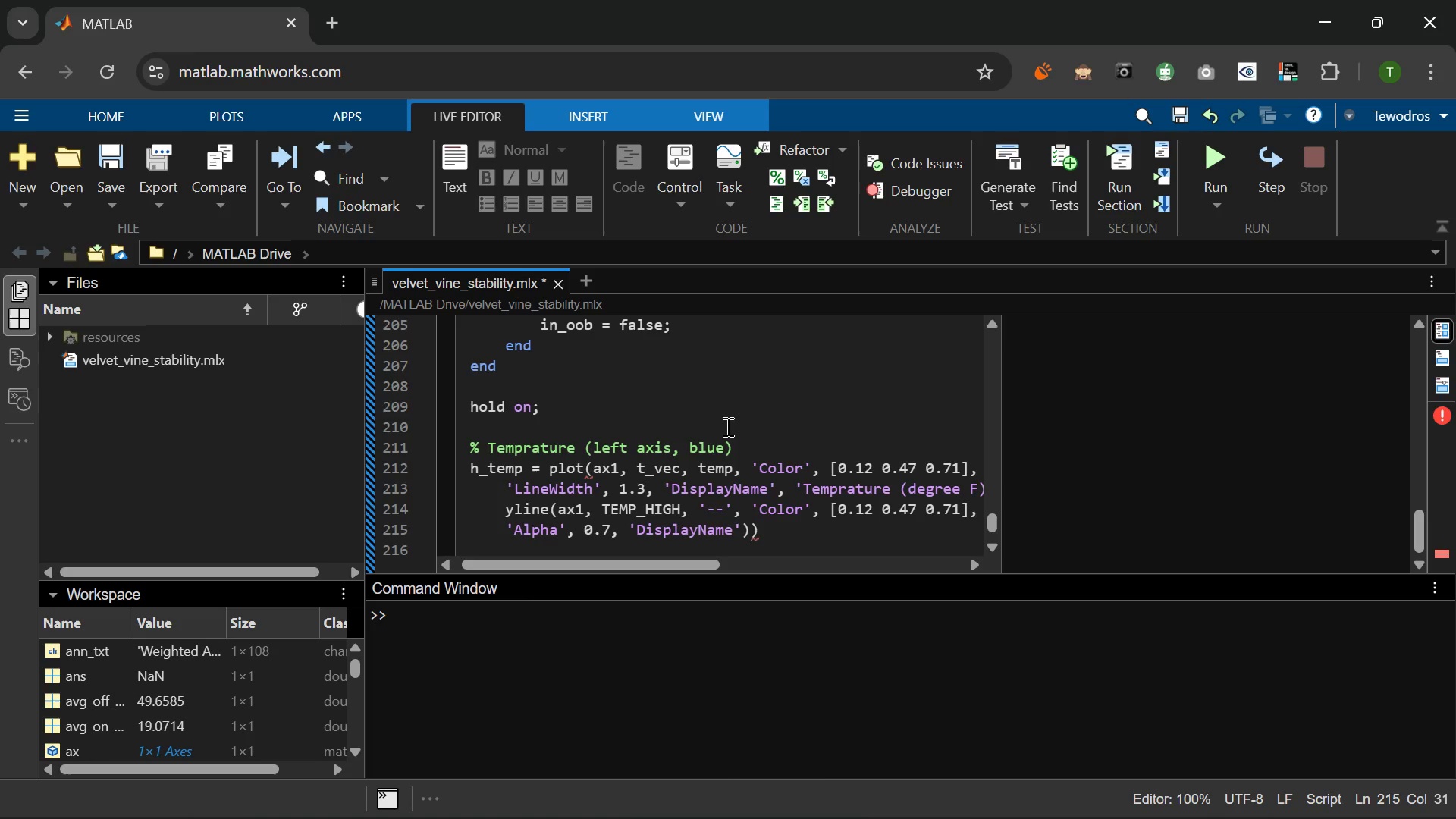 
key(ArrowRight)
 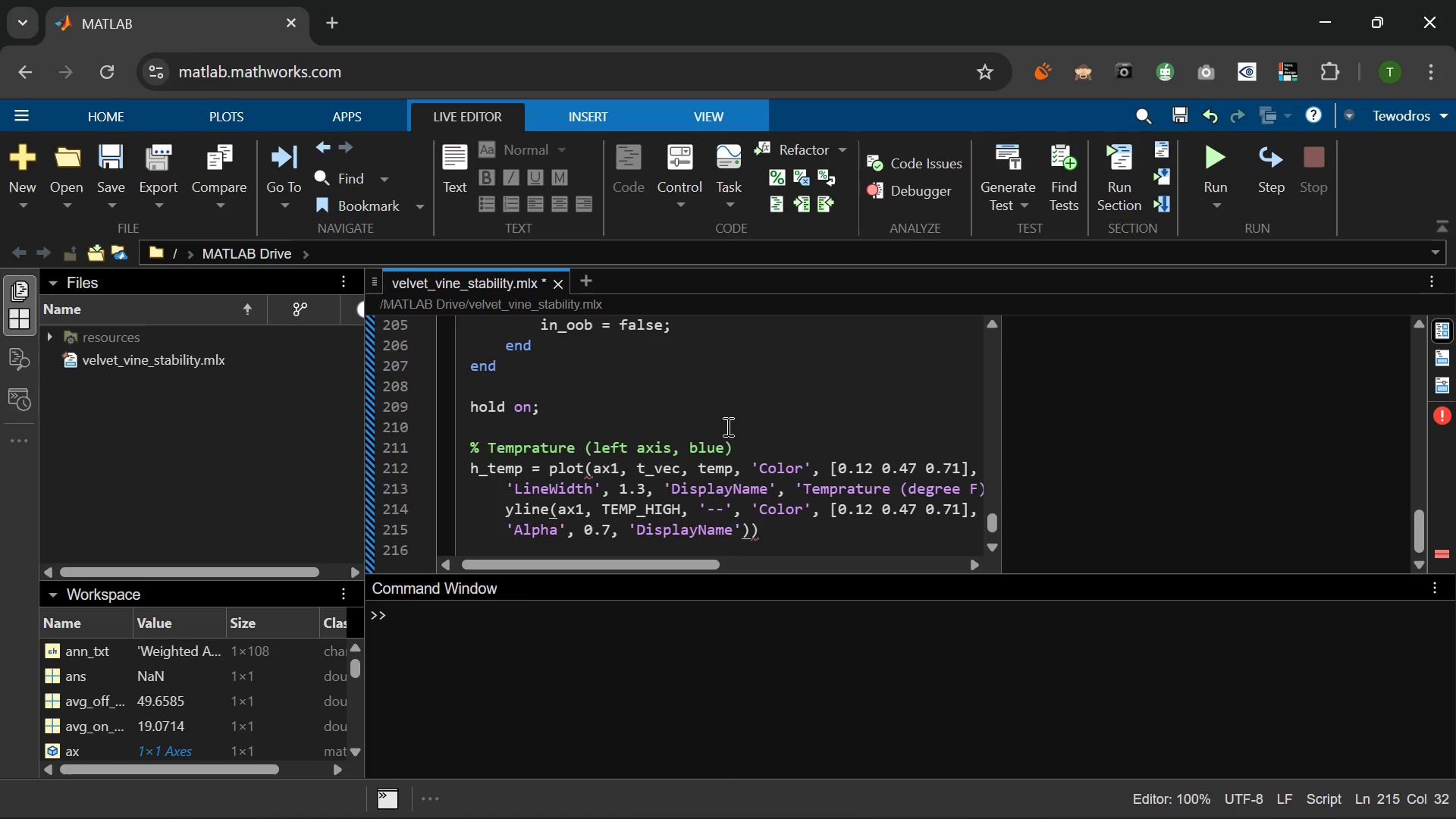 
type(, sprintf('Temp bounds (%.0f-%.0f)
 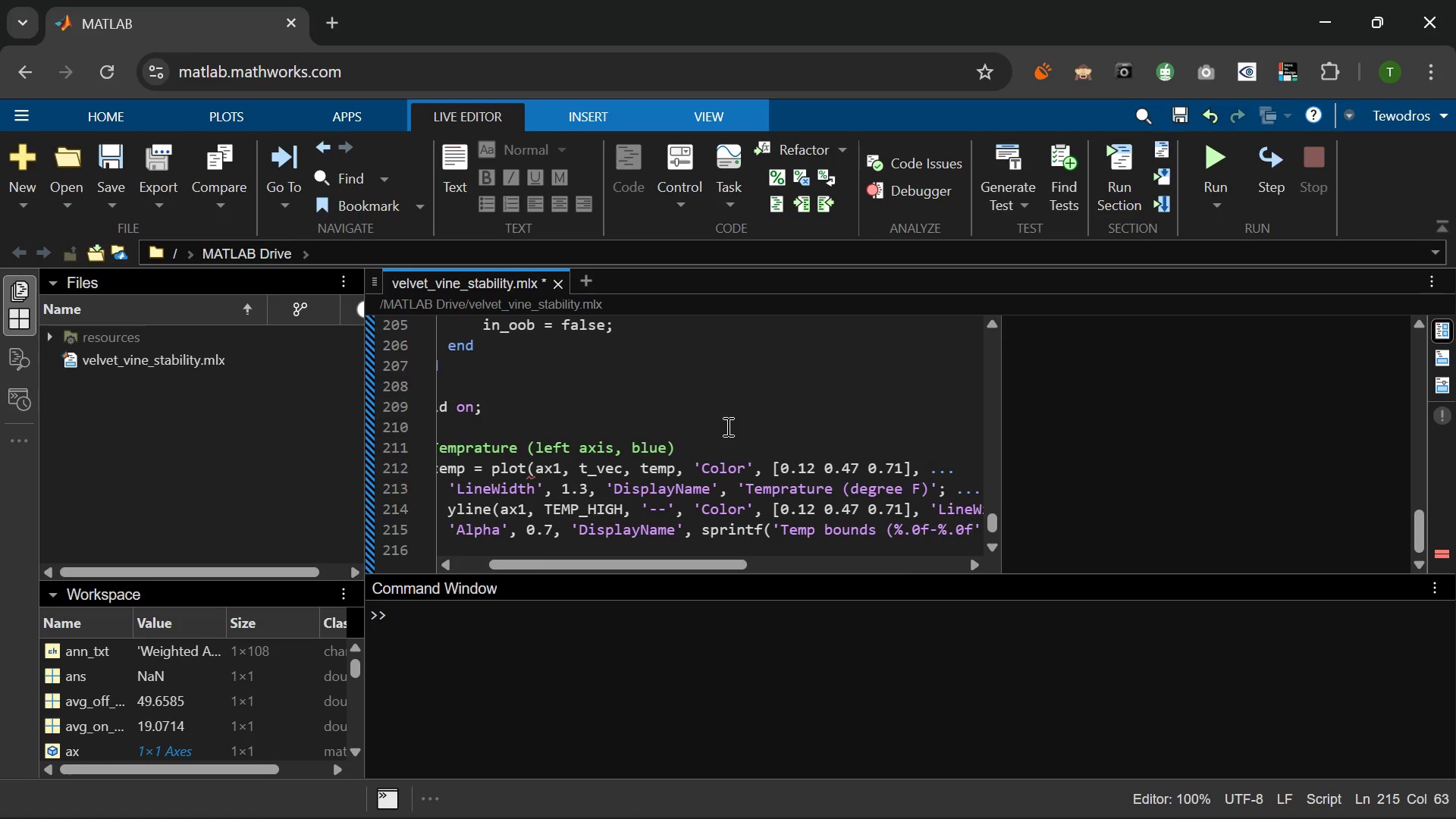 
type( degree)
 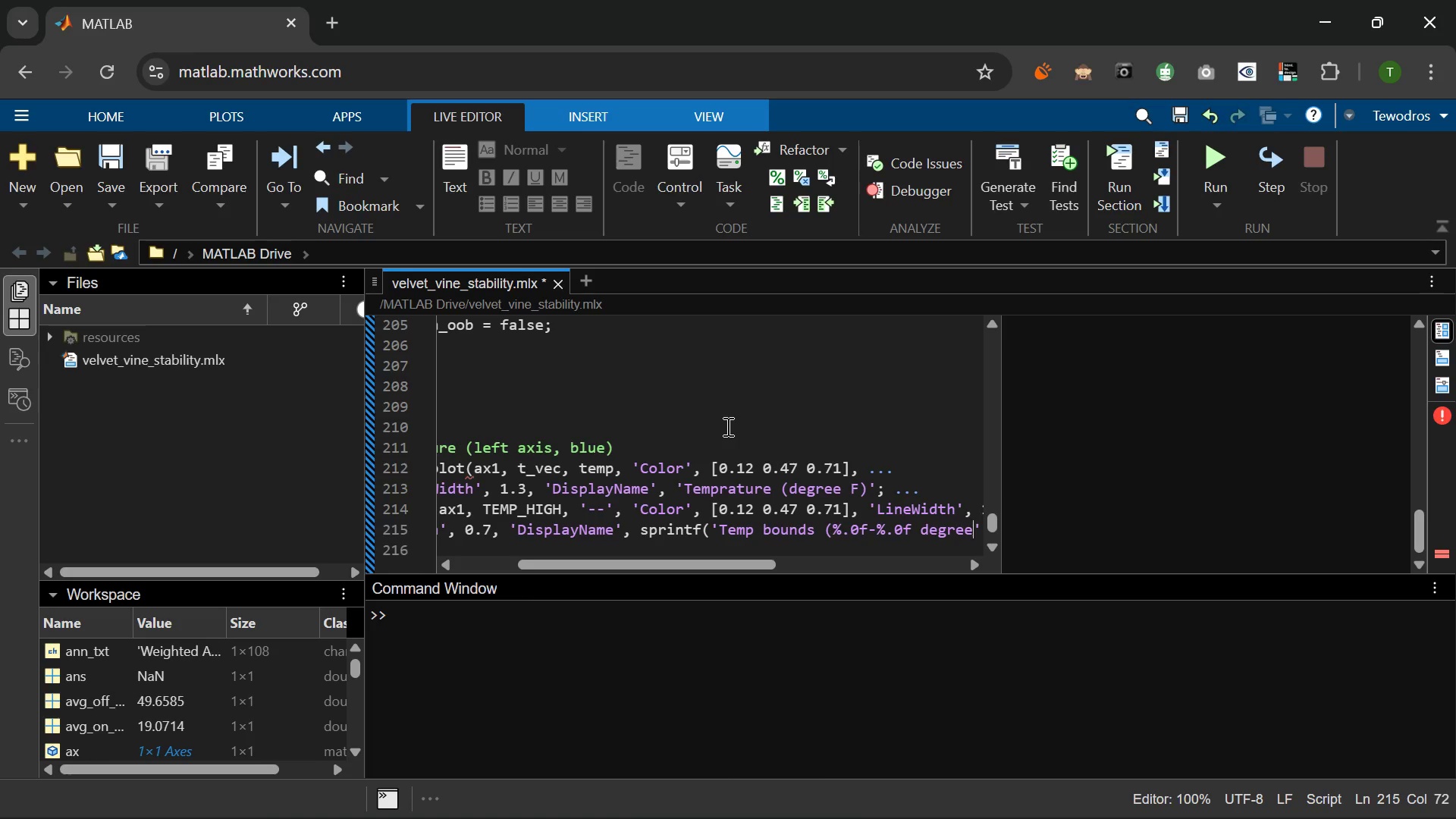 
wait(5.52)
 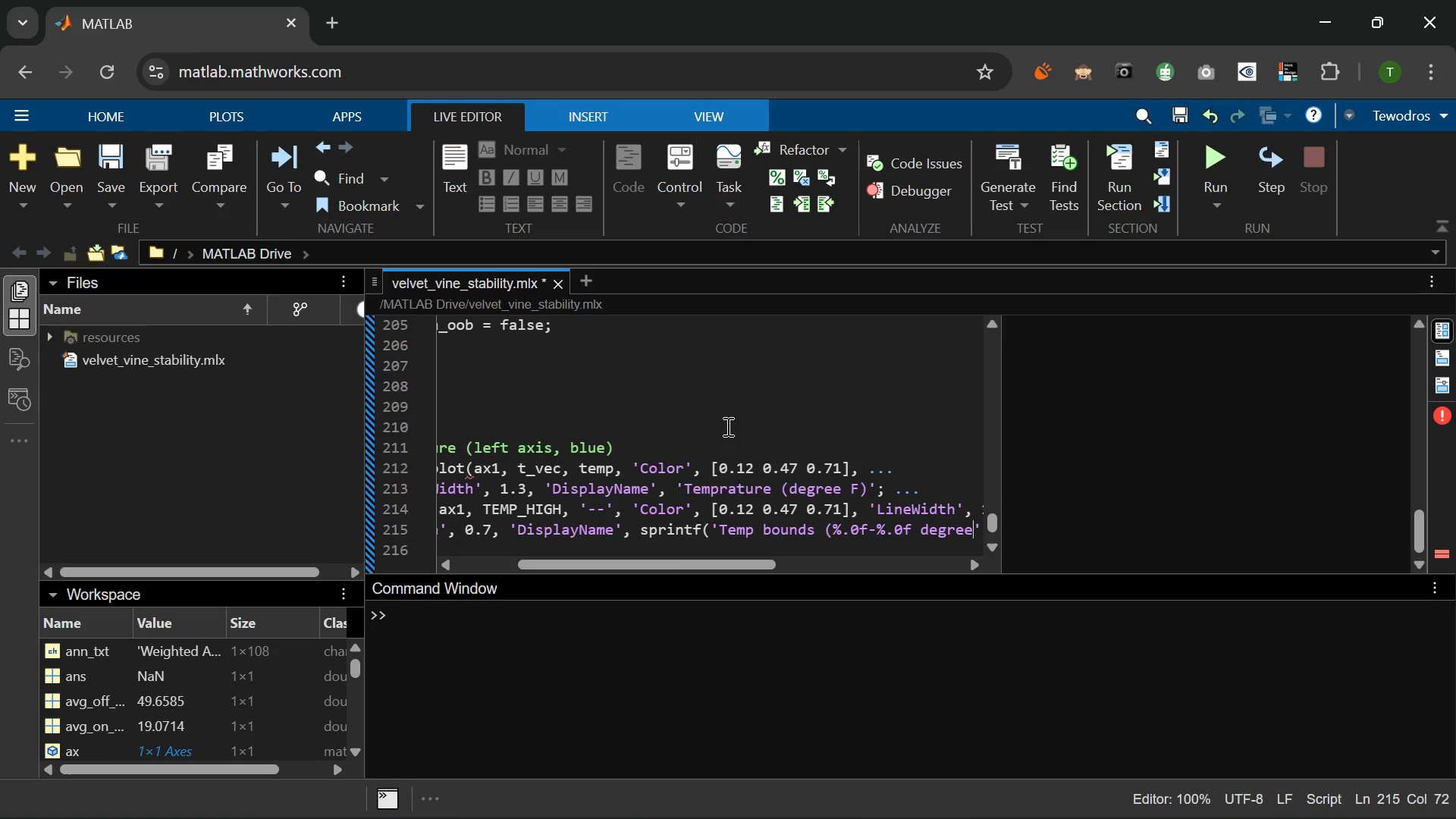 
key(Space)
 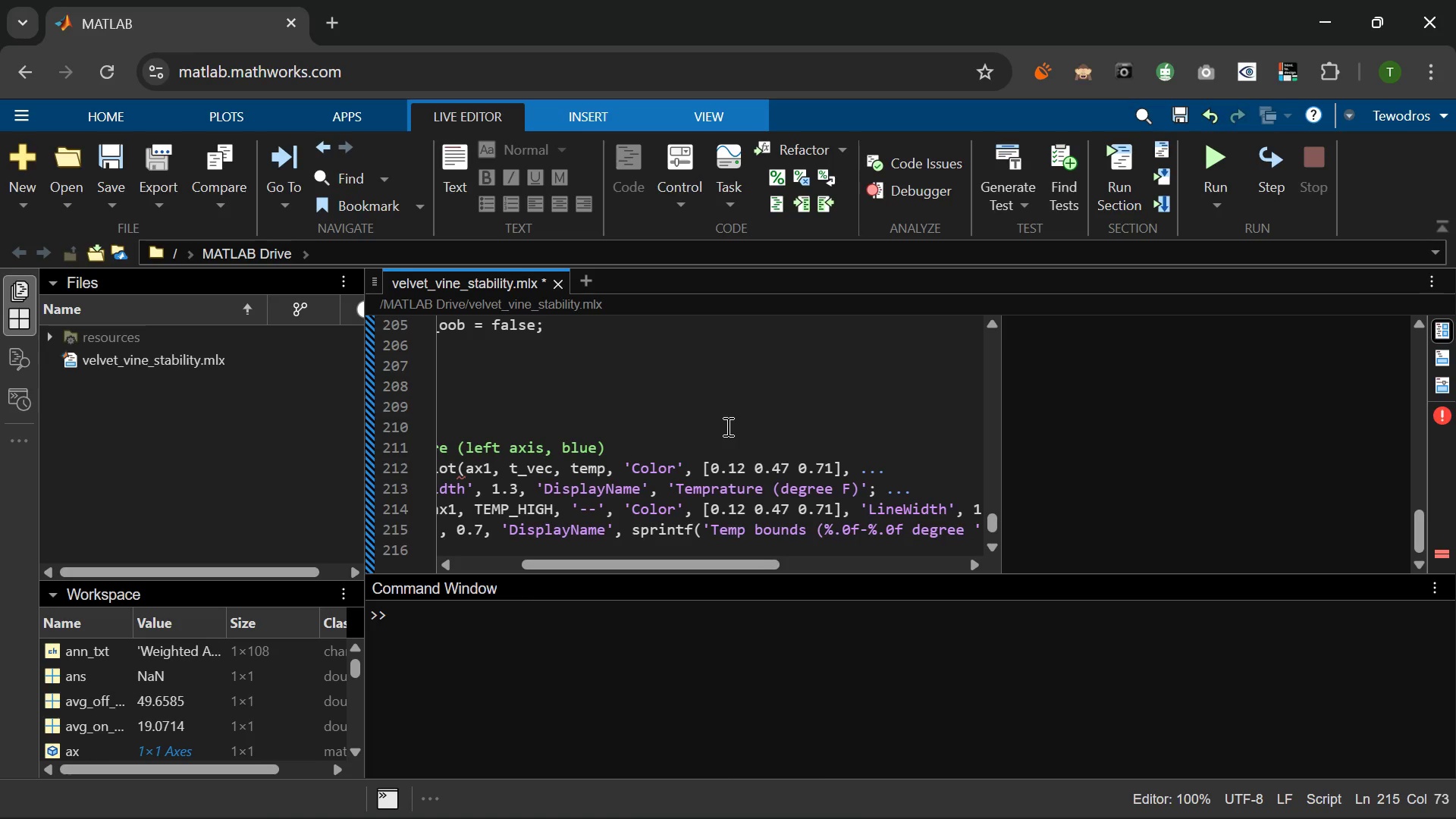 
key(Shift+F)
 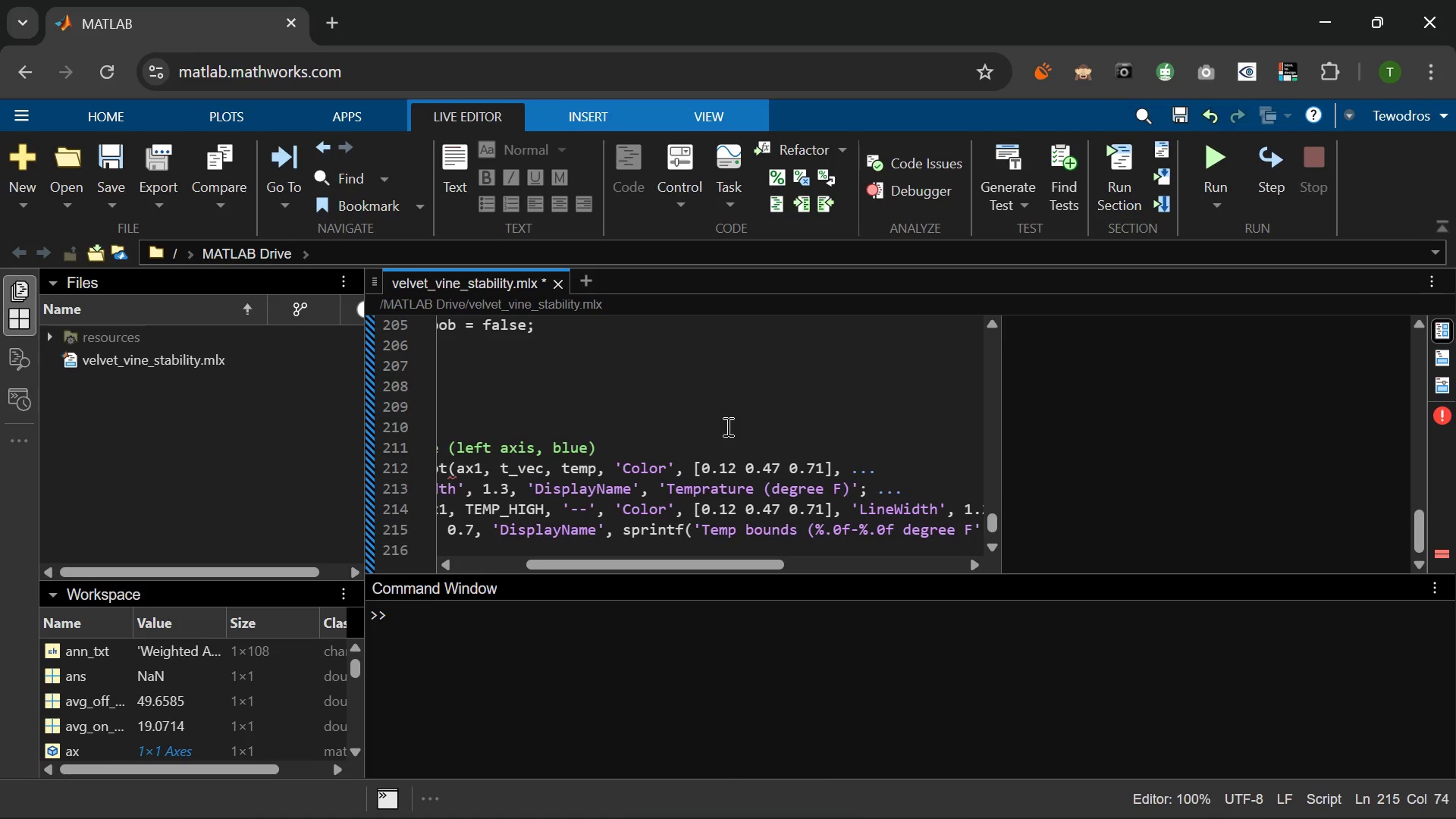 
wait(5.72)
 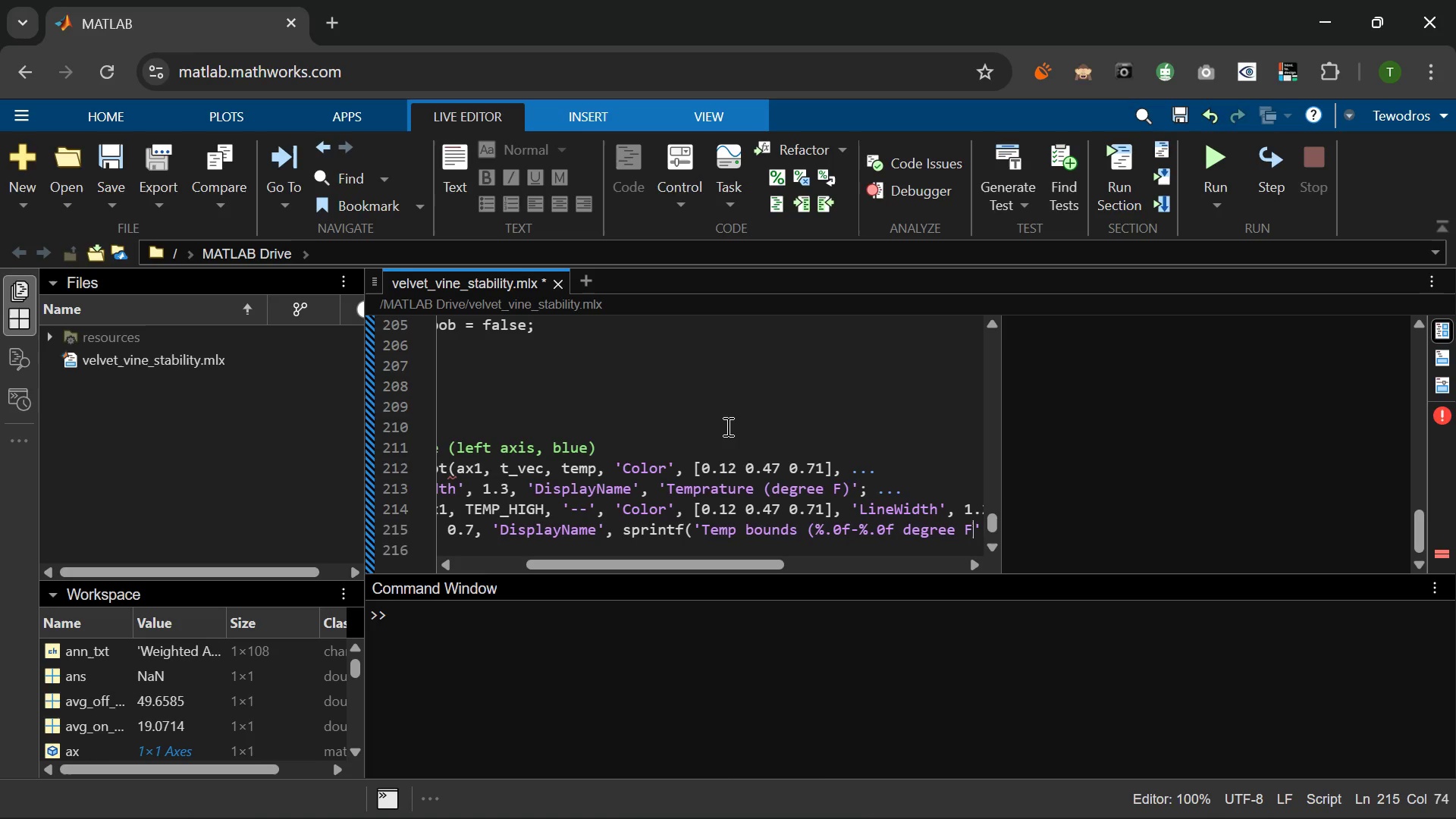 
key(Shift+0)
 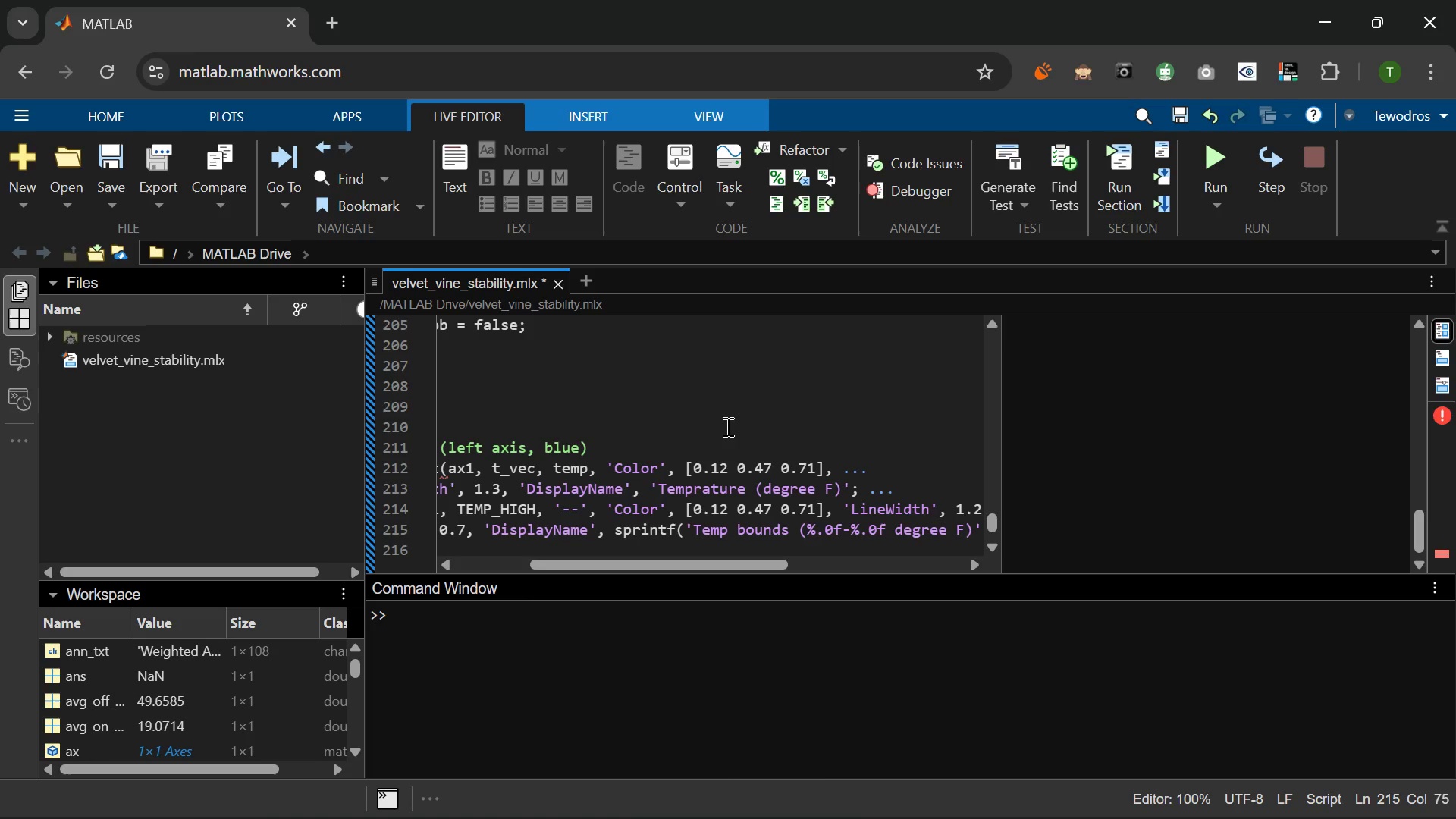 
key(ArrowRight)
 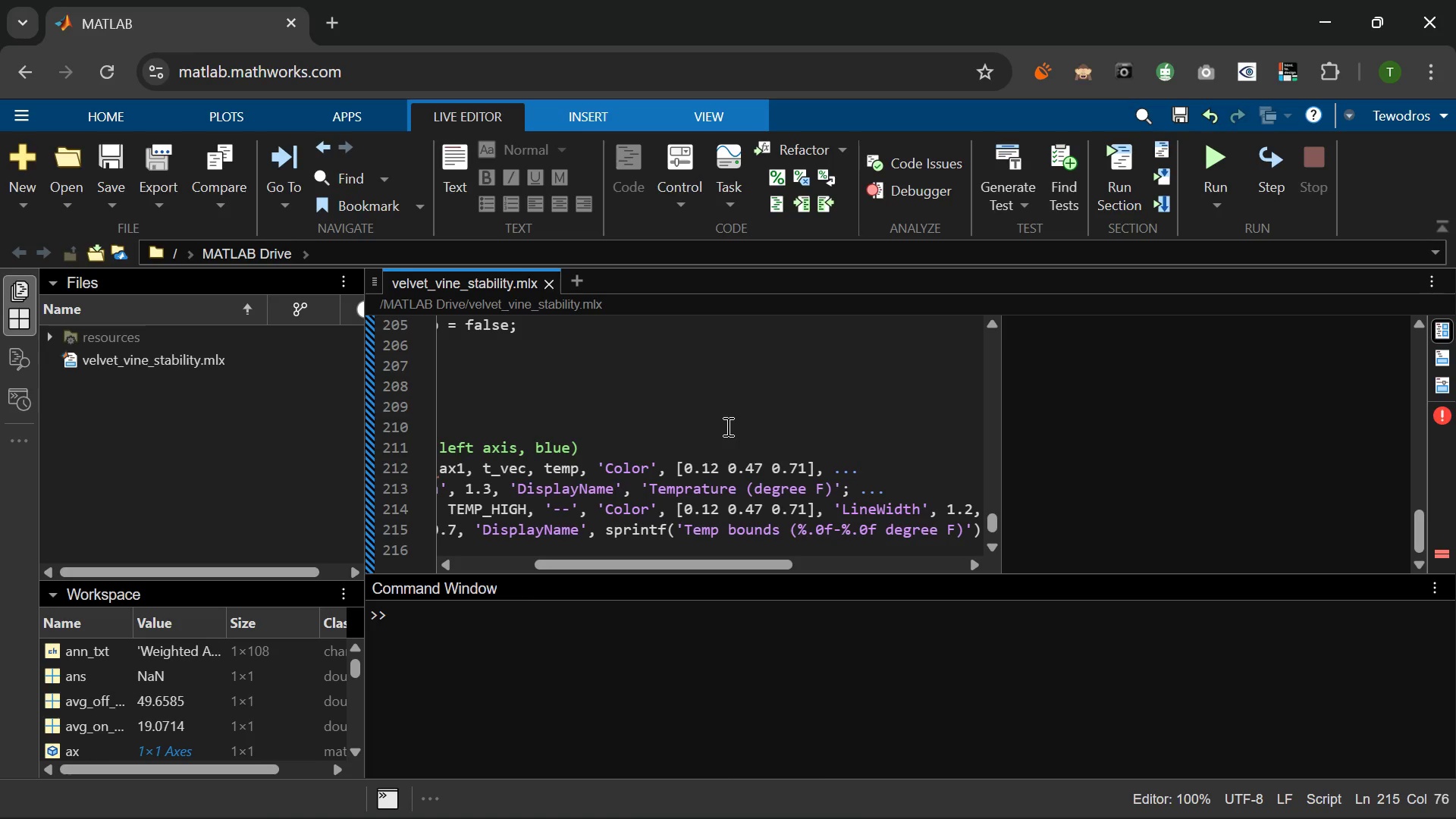 
wait(8.14)
 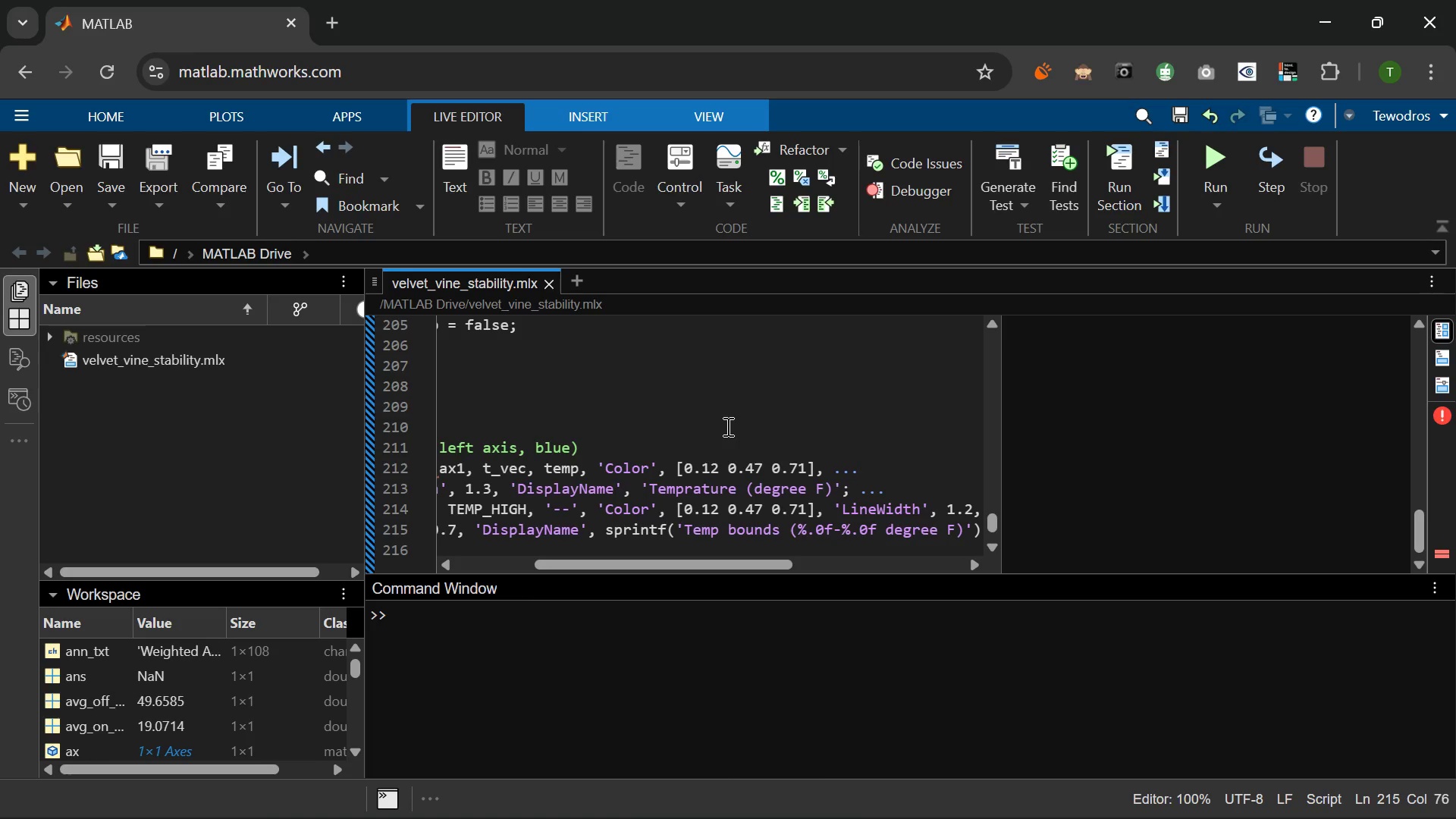 
type( )
key(Backspace)
type(, temp_low, Te)
key(Backspace)
key(Backspace)
type(temp_high)
 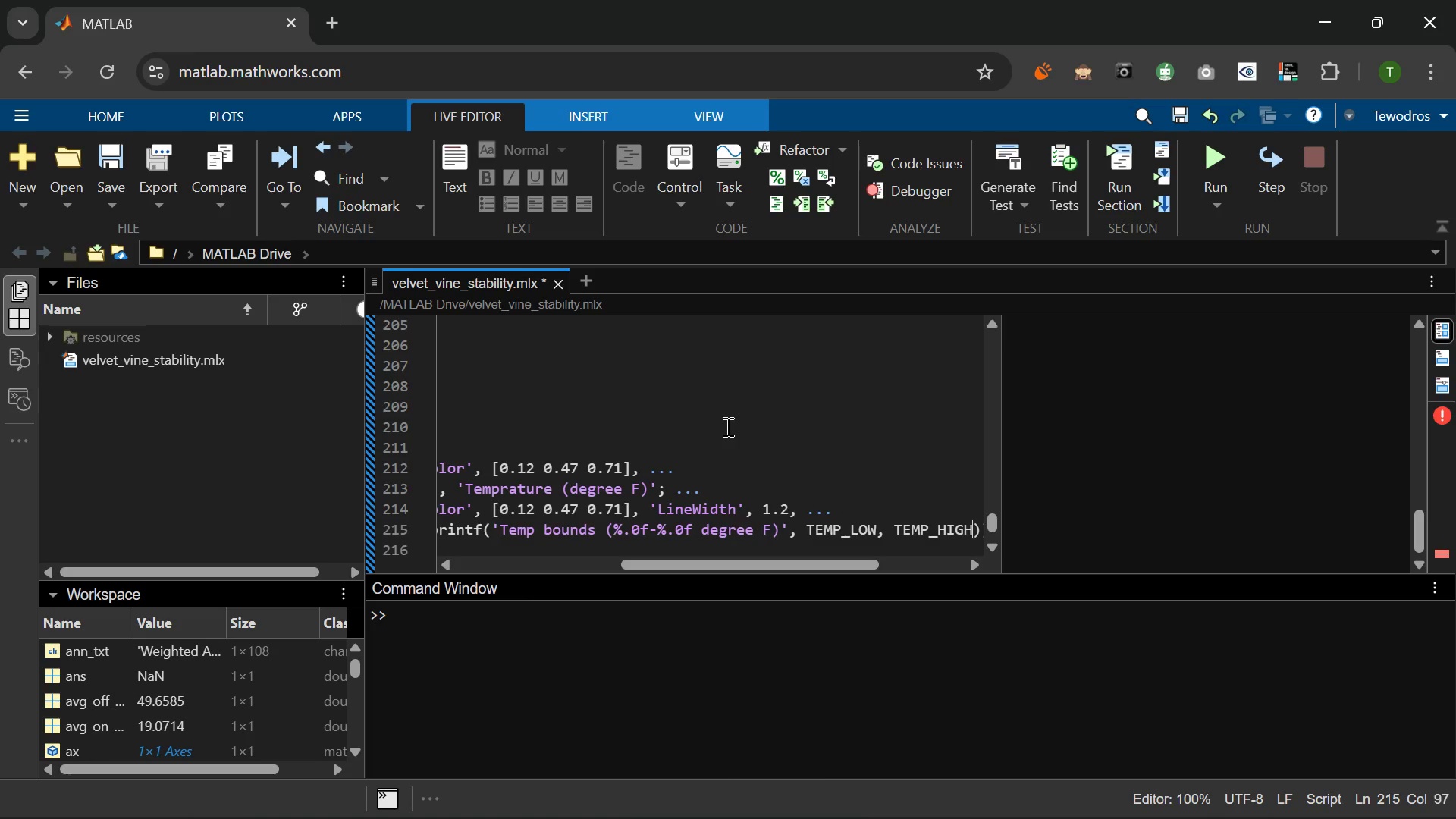 
key(ArrowRight)
 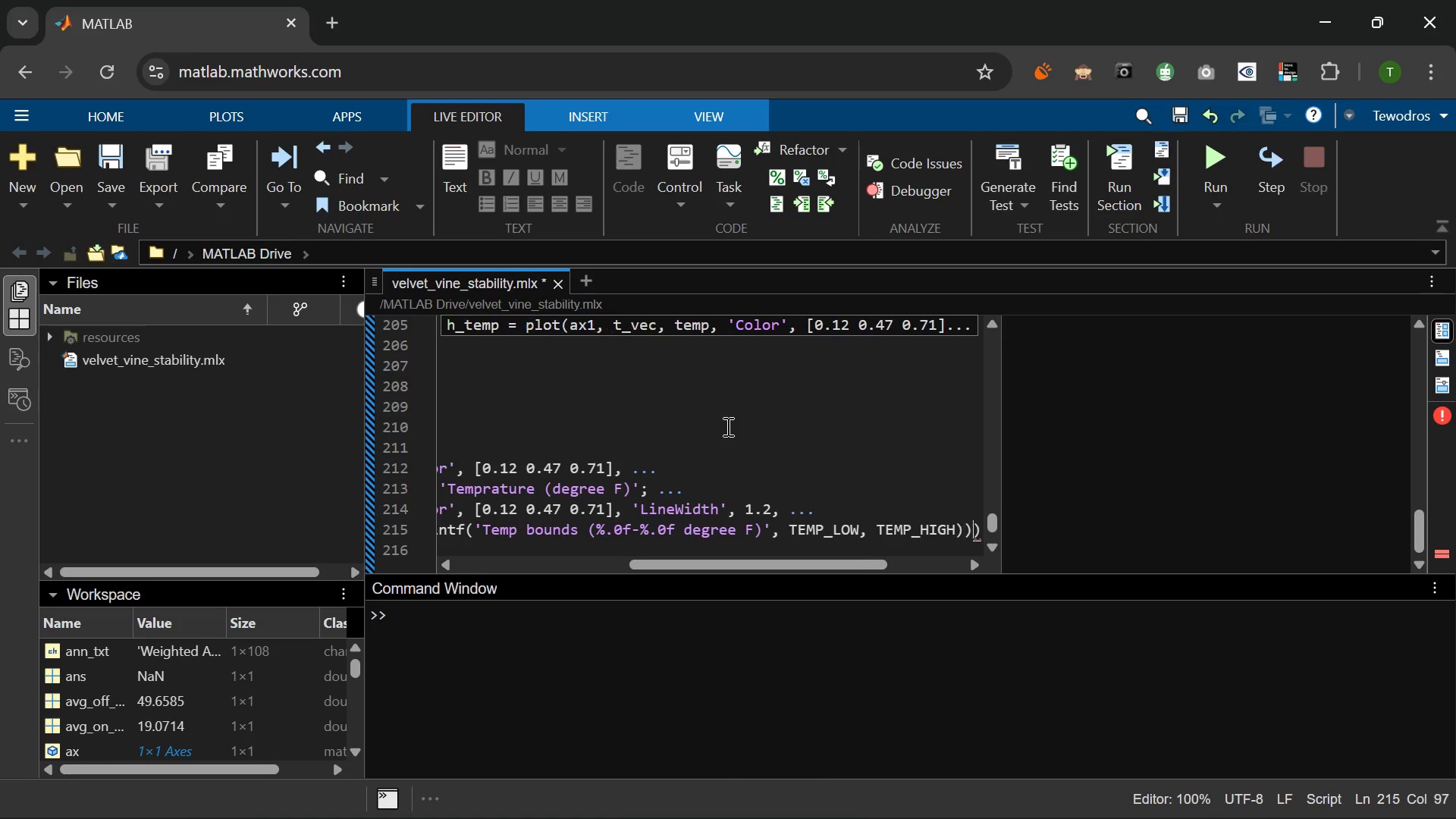 
key(ArrowRight)
 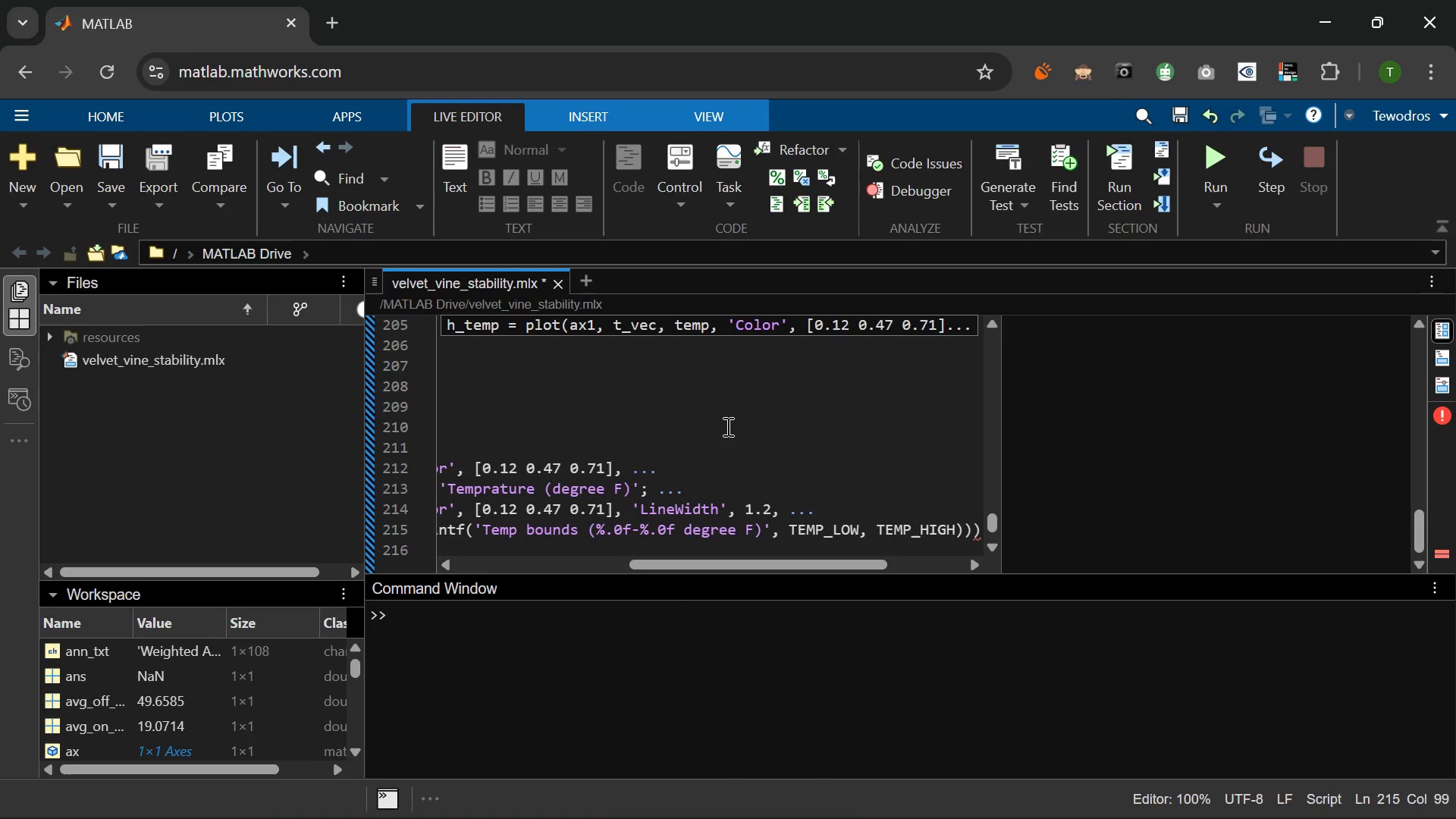 
key(Semicolon)
 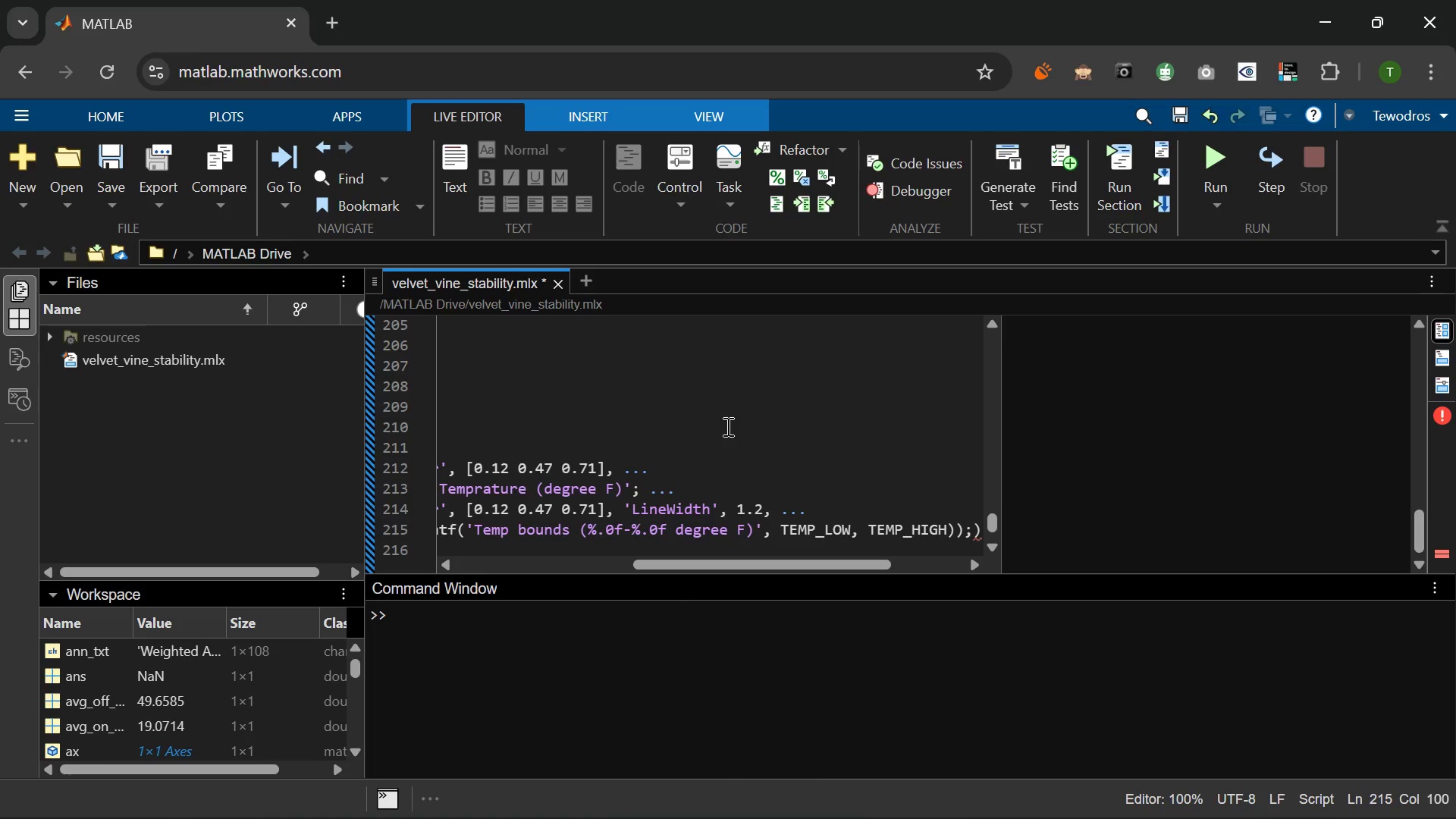 
wait(6.03)
 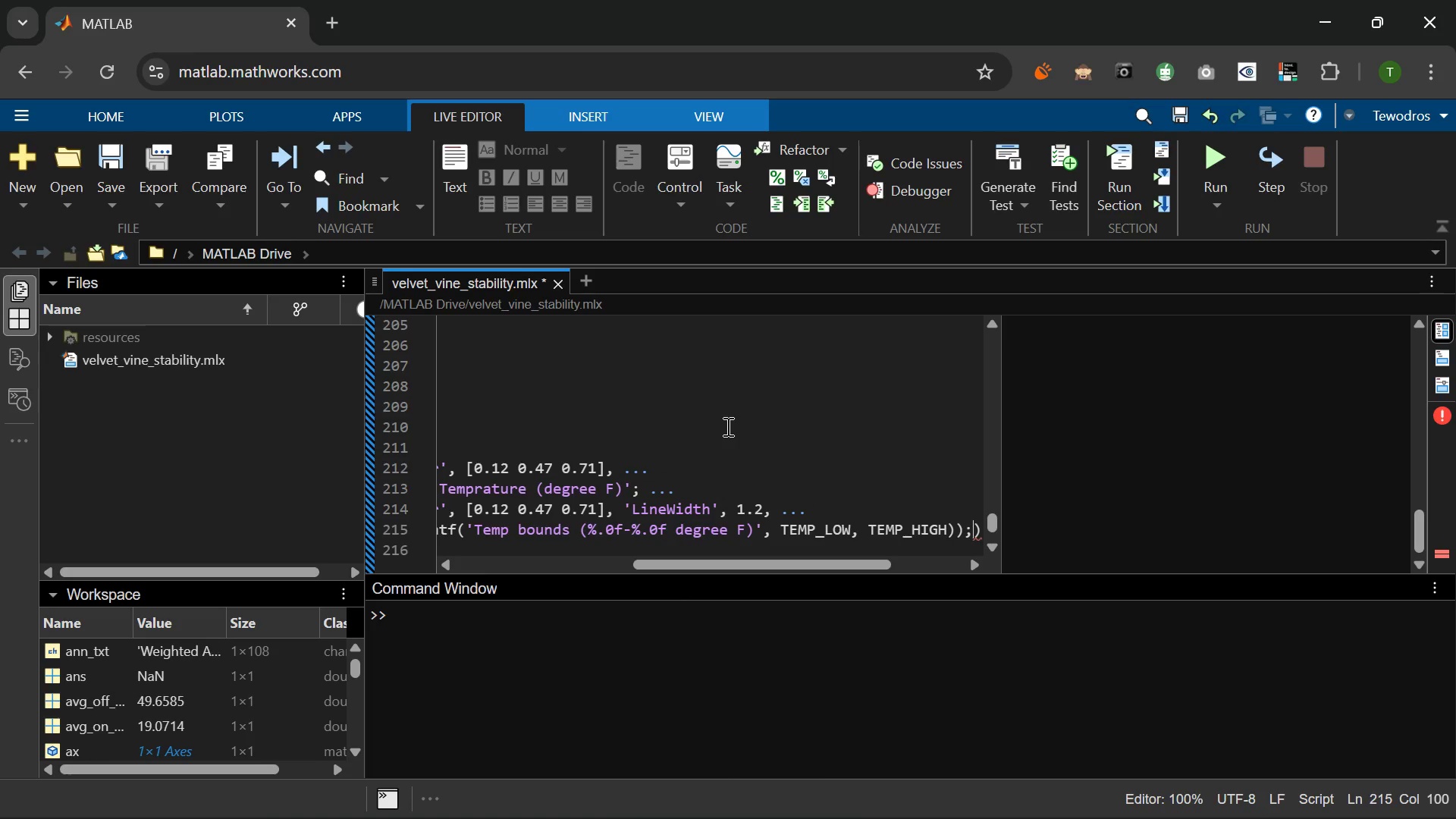 
key(ArrowRight)
 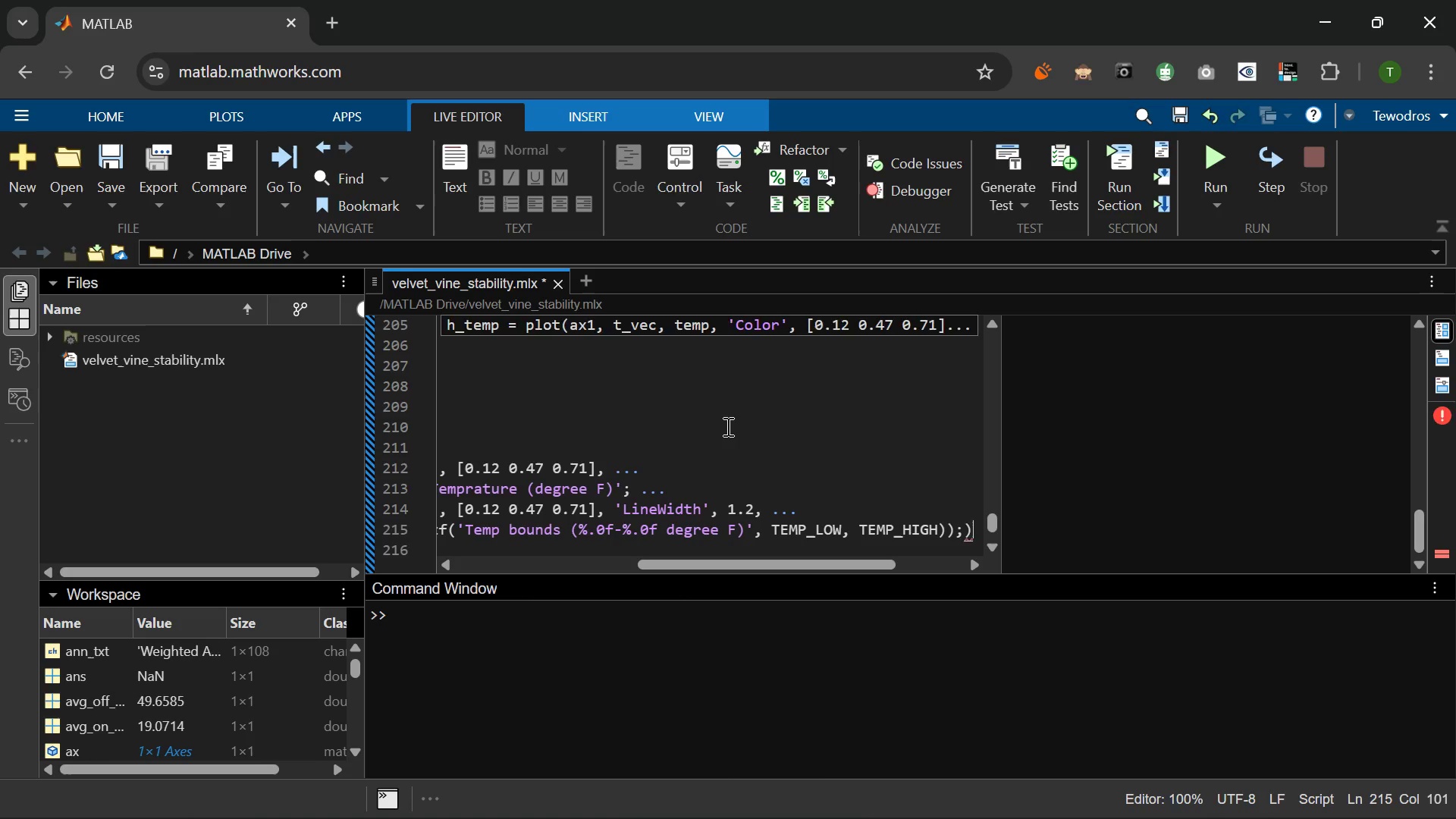 
key(Backspace)
 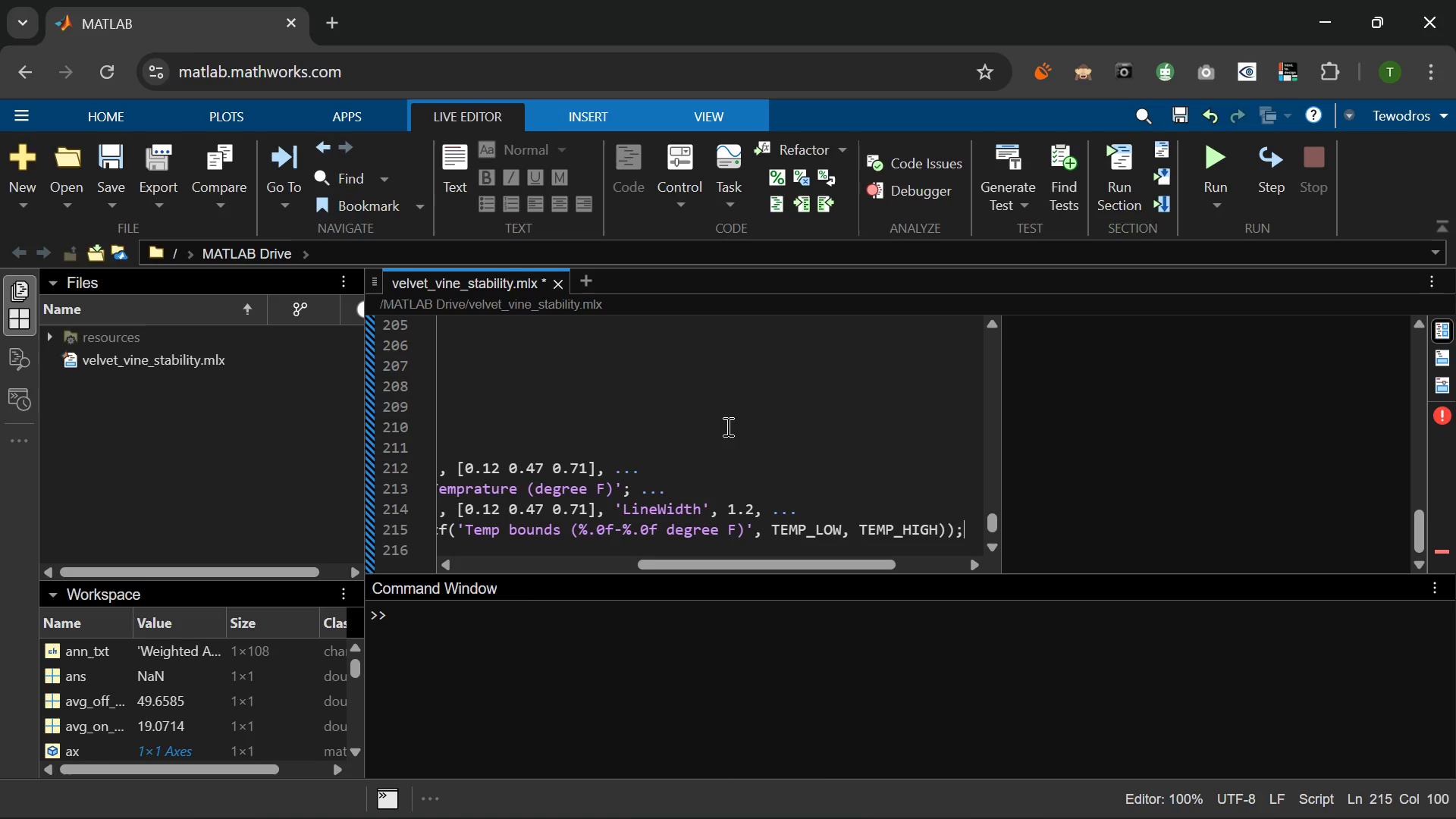 
wait(17.44)
 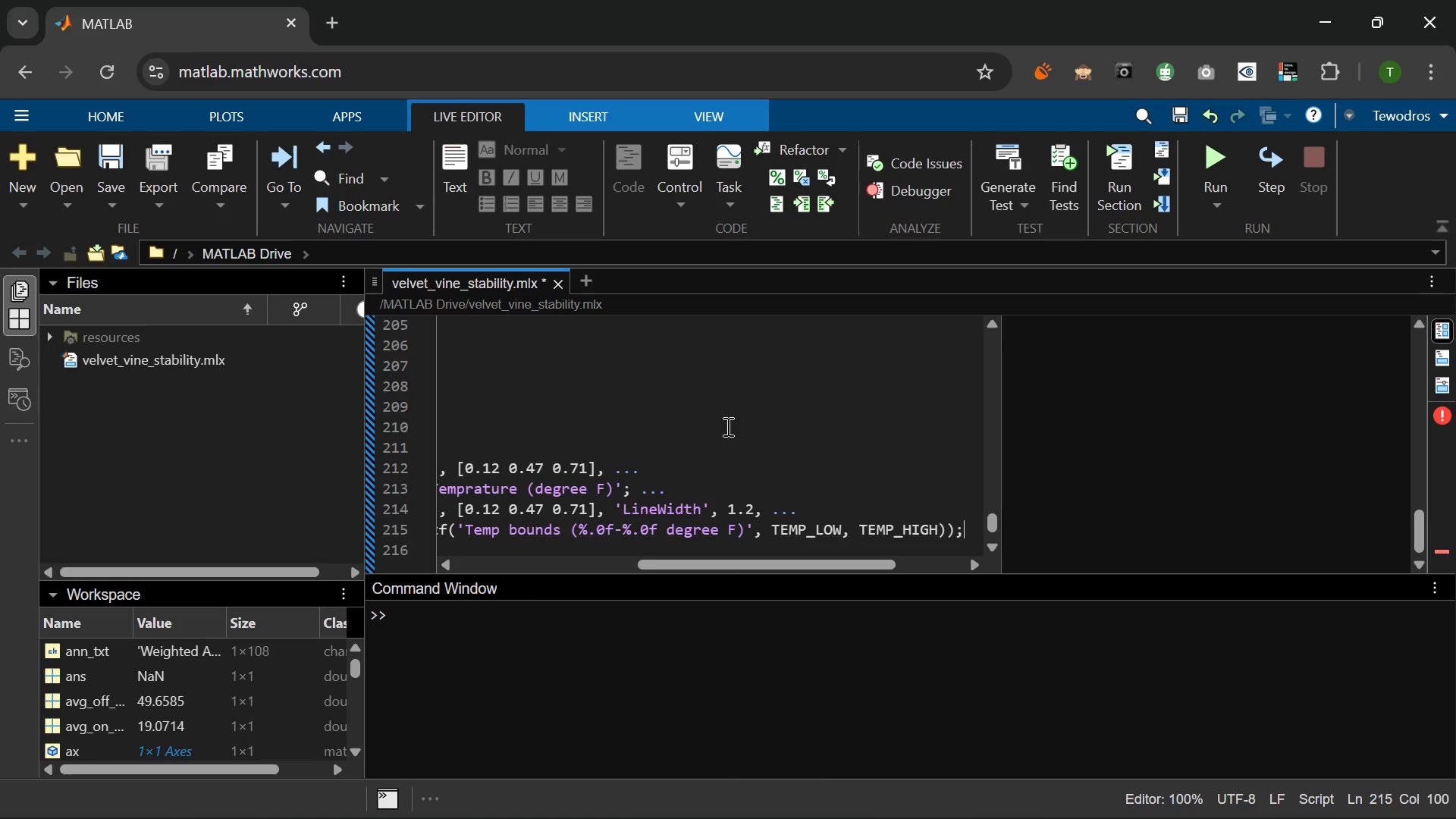 
key(Enter)
 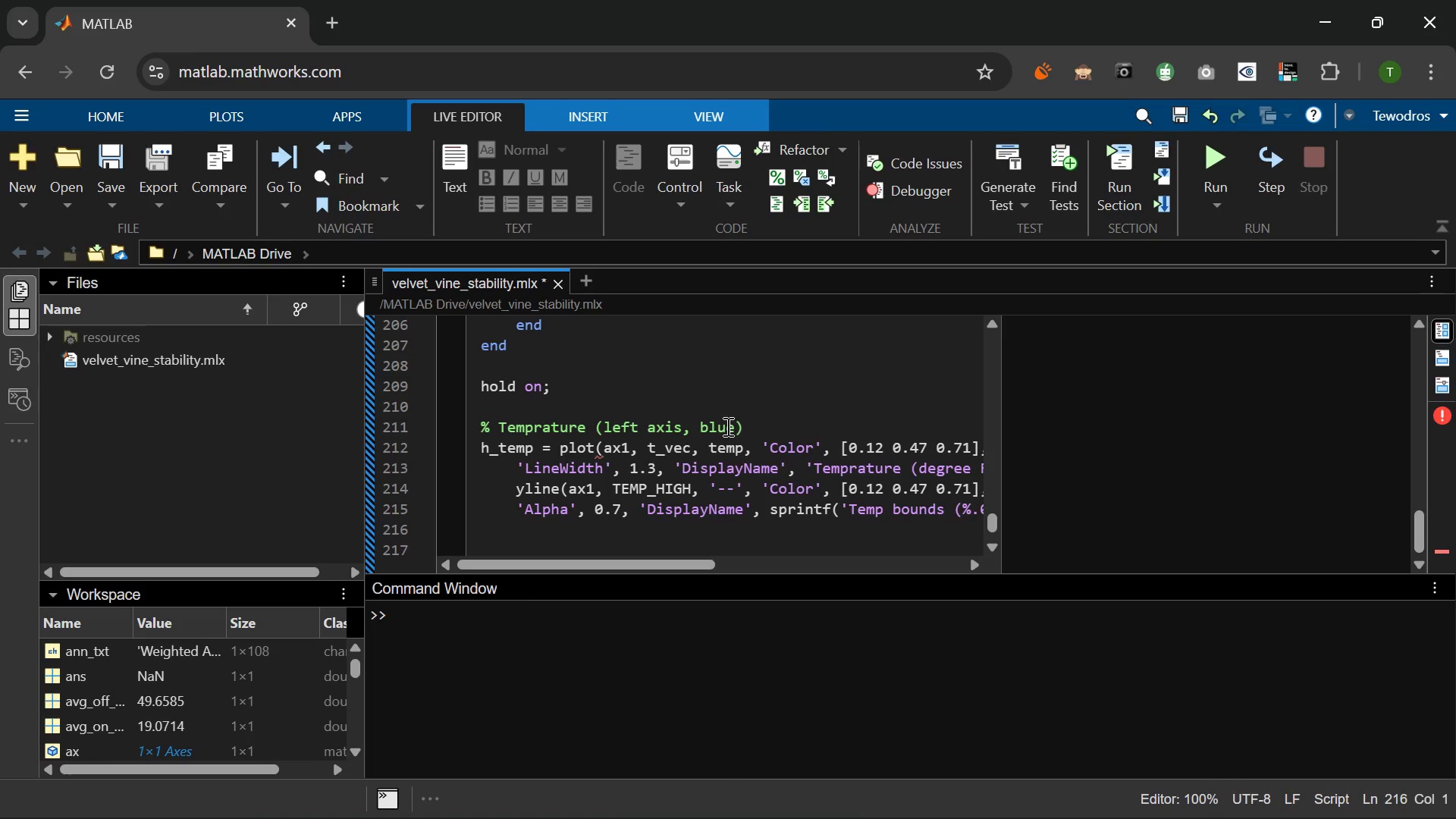 
wait(8.14)
 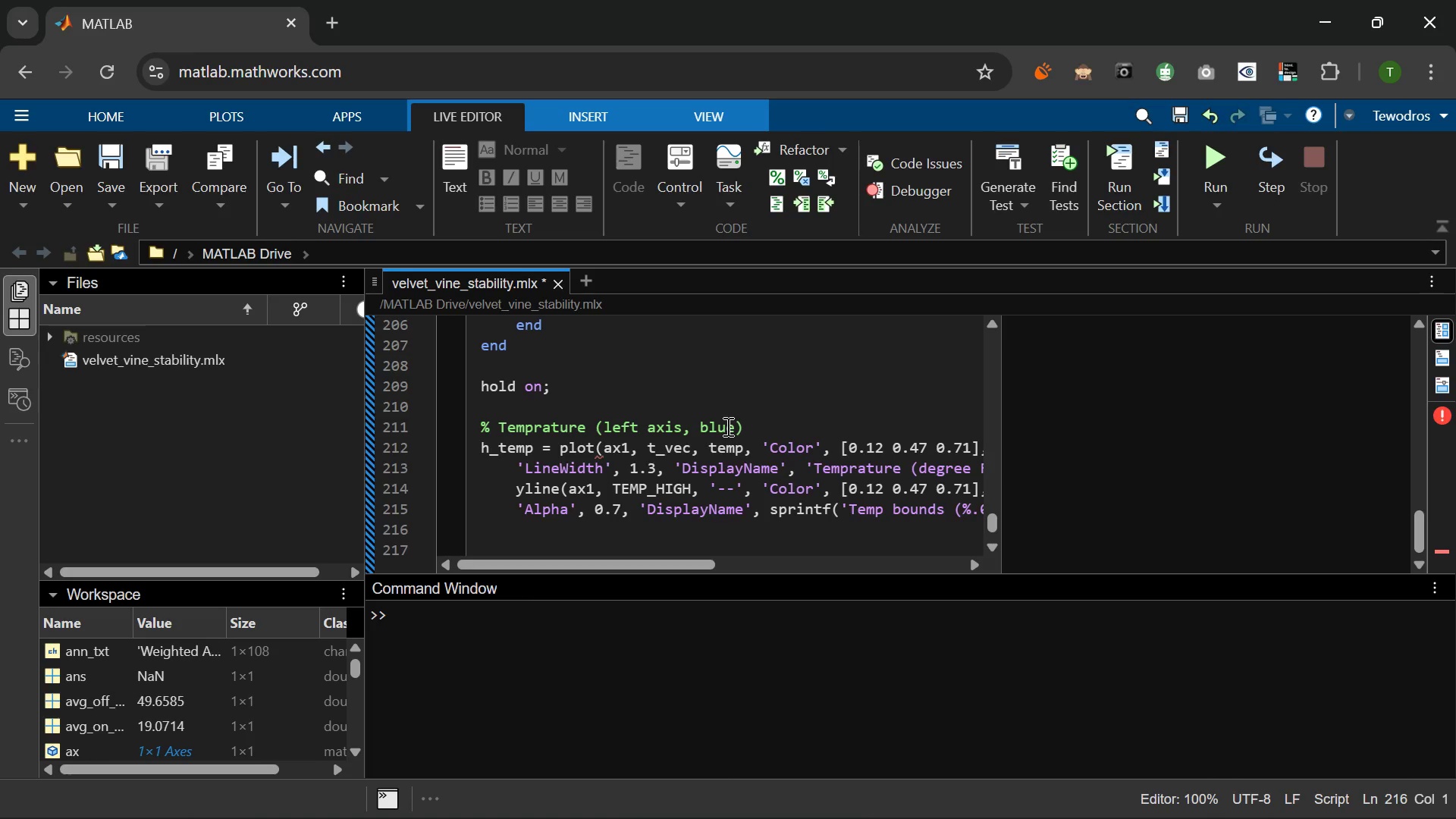 
left_click([513, 490])
 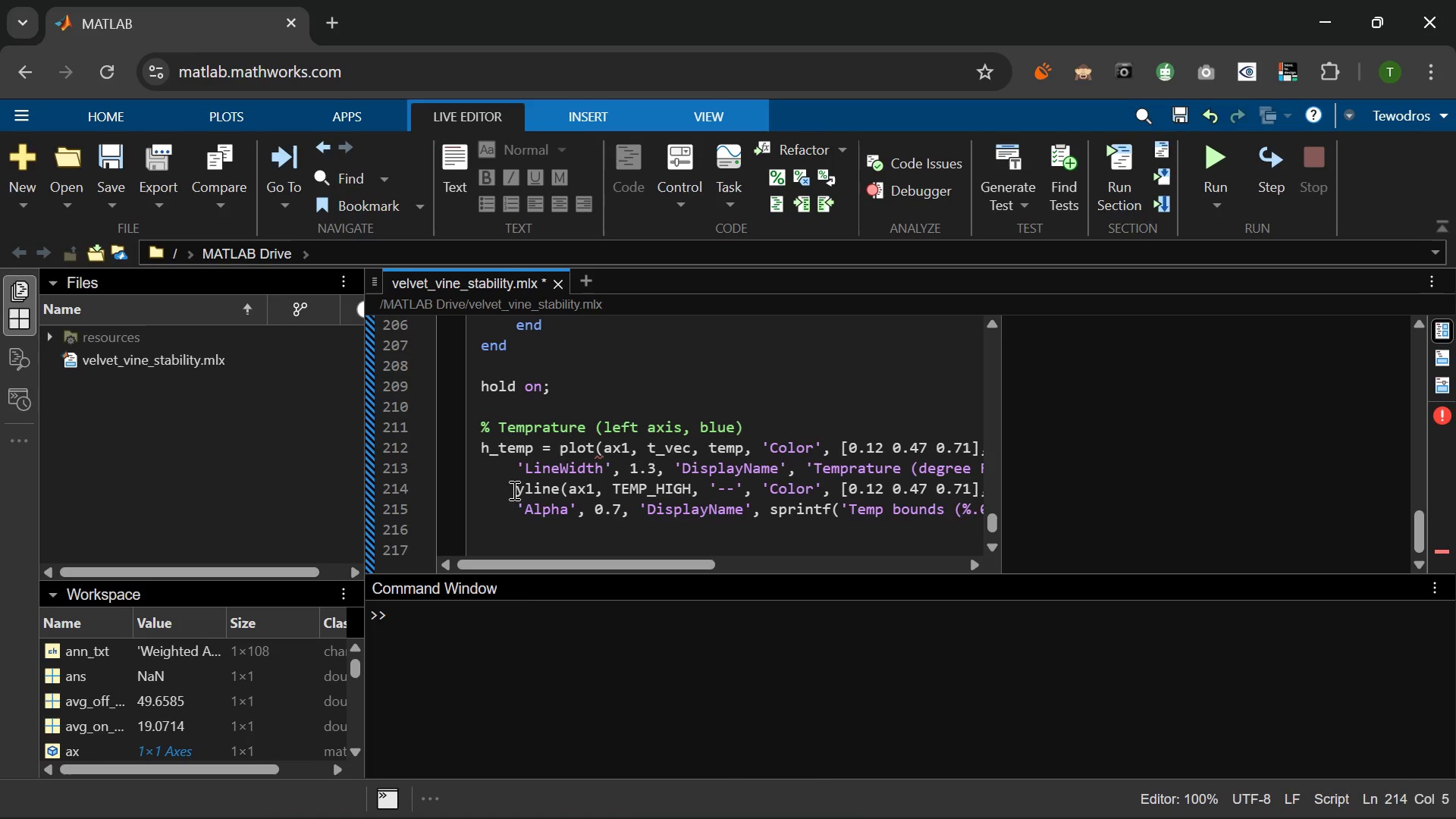 
key(Backspace)
 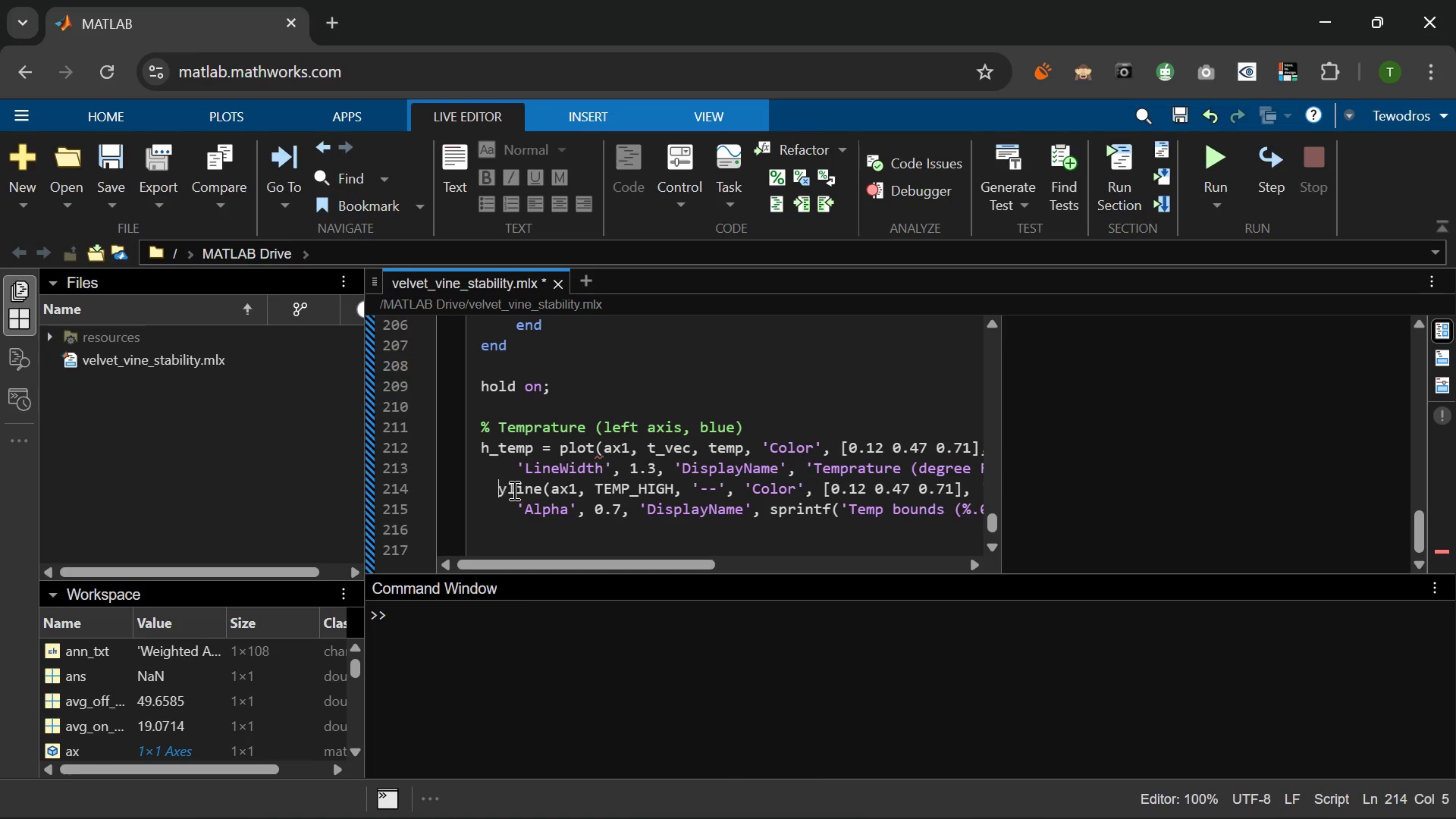 
key(Backspace)
 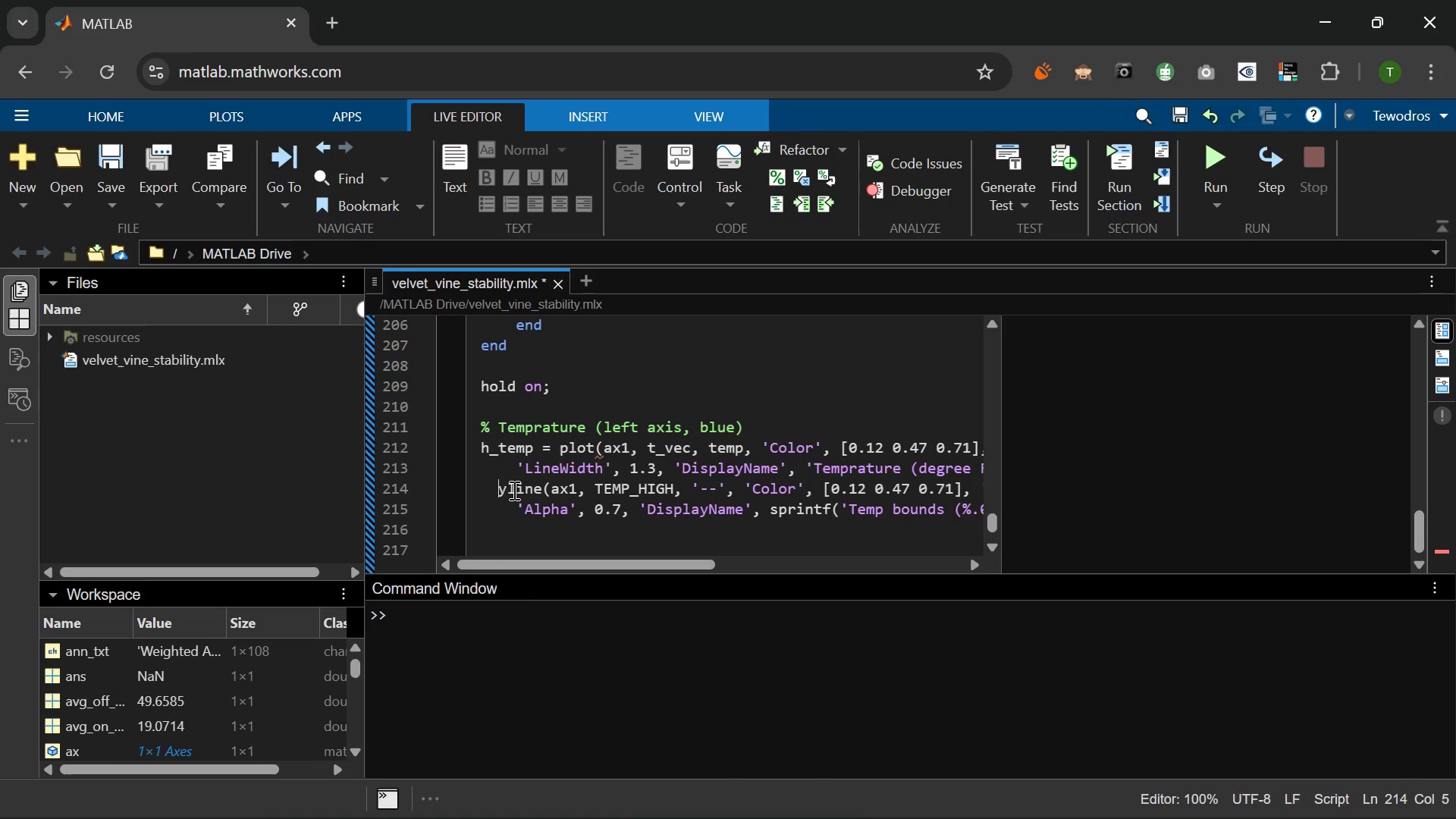 
key(Backspace)
 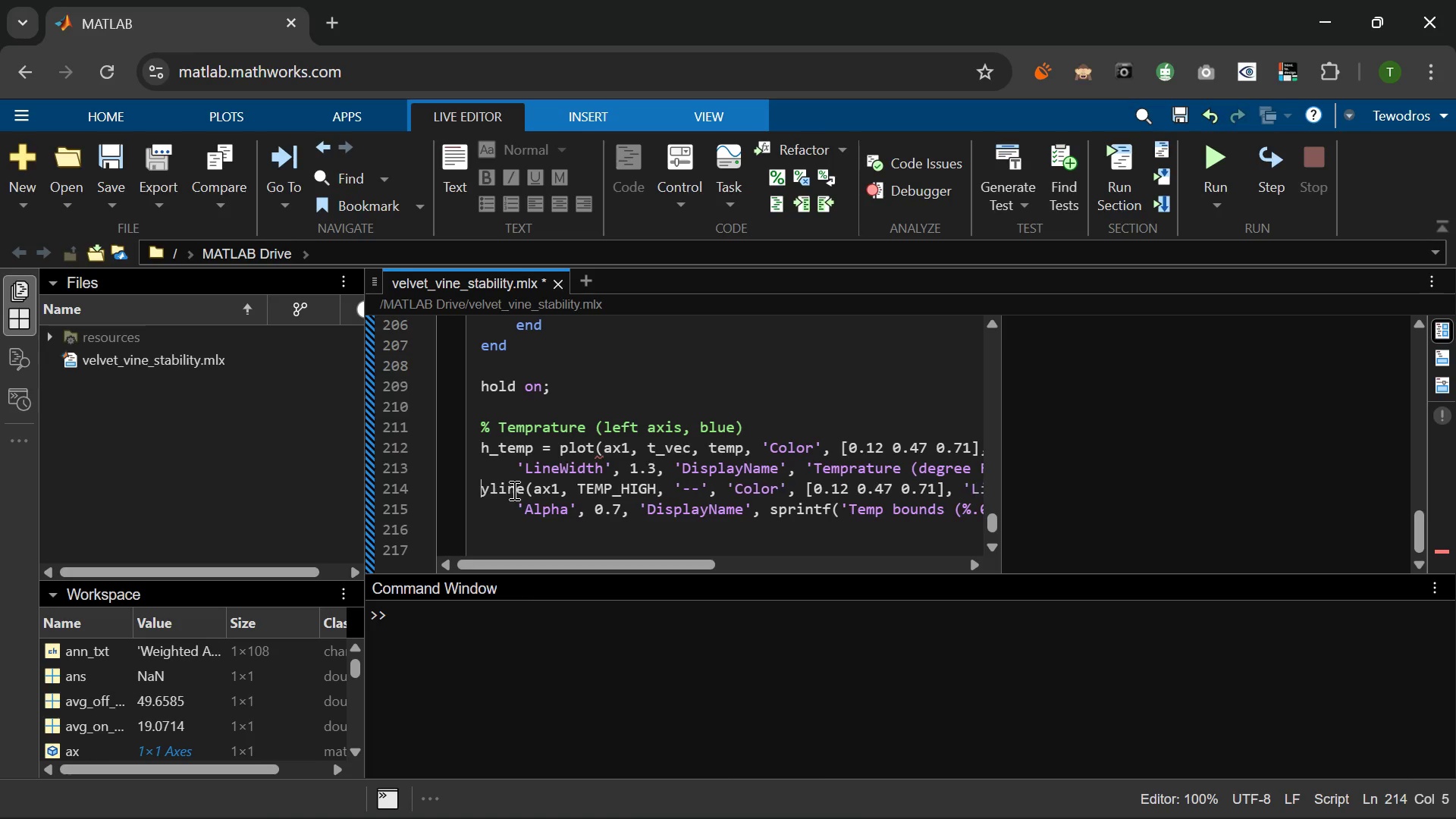 
key(Backspace)
 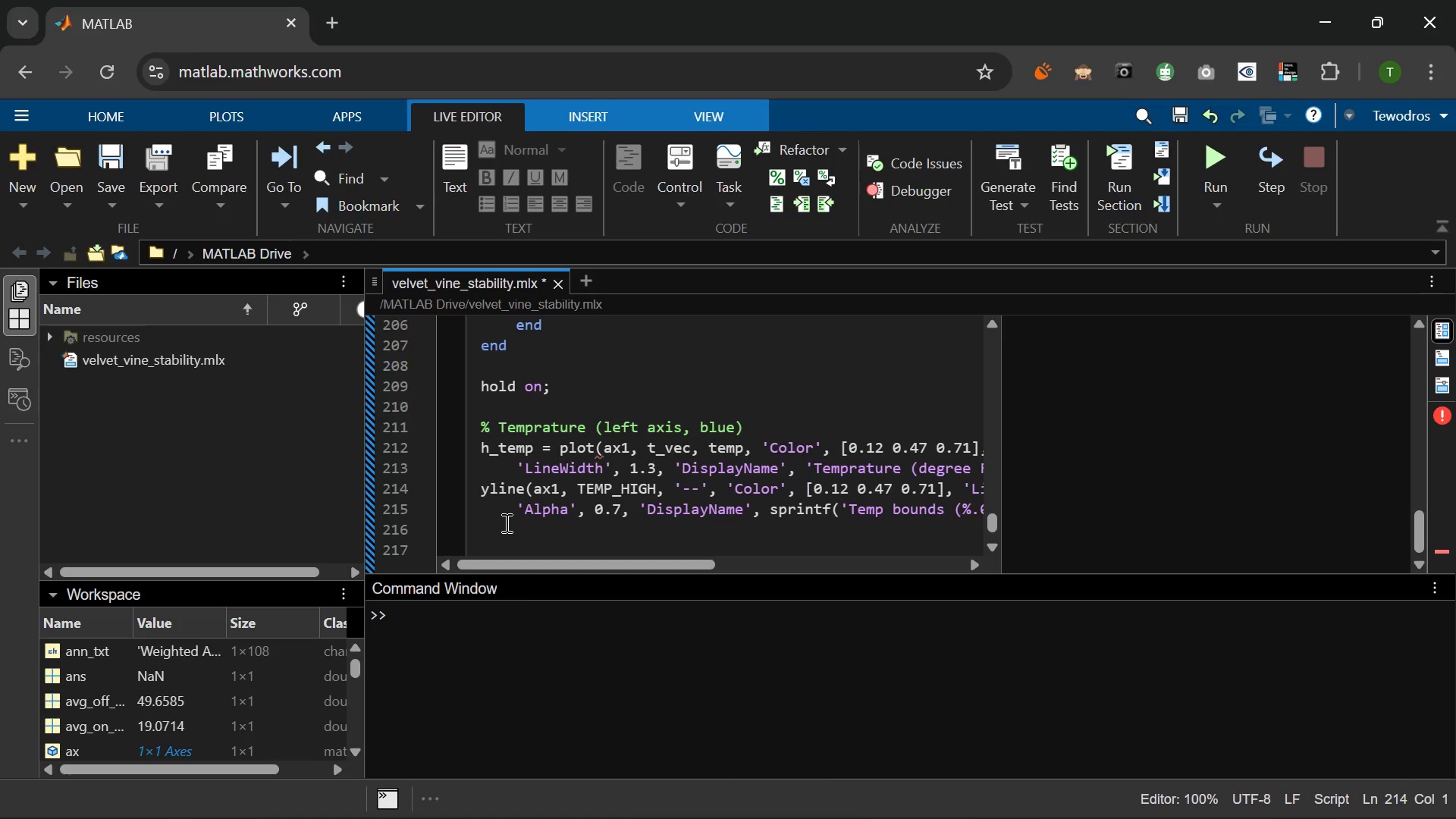 
left_click([505, 522])
 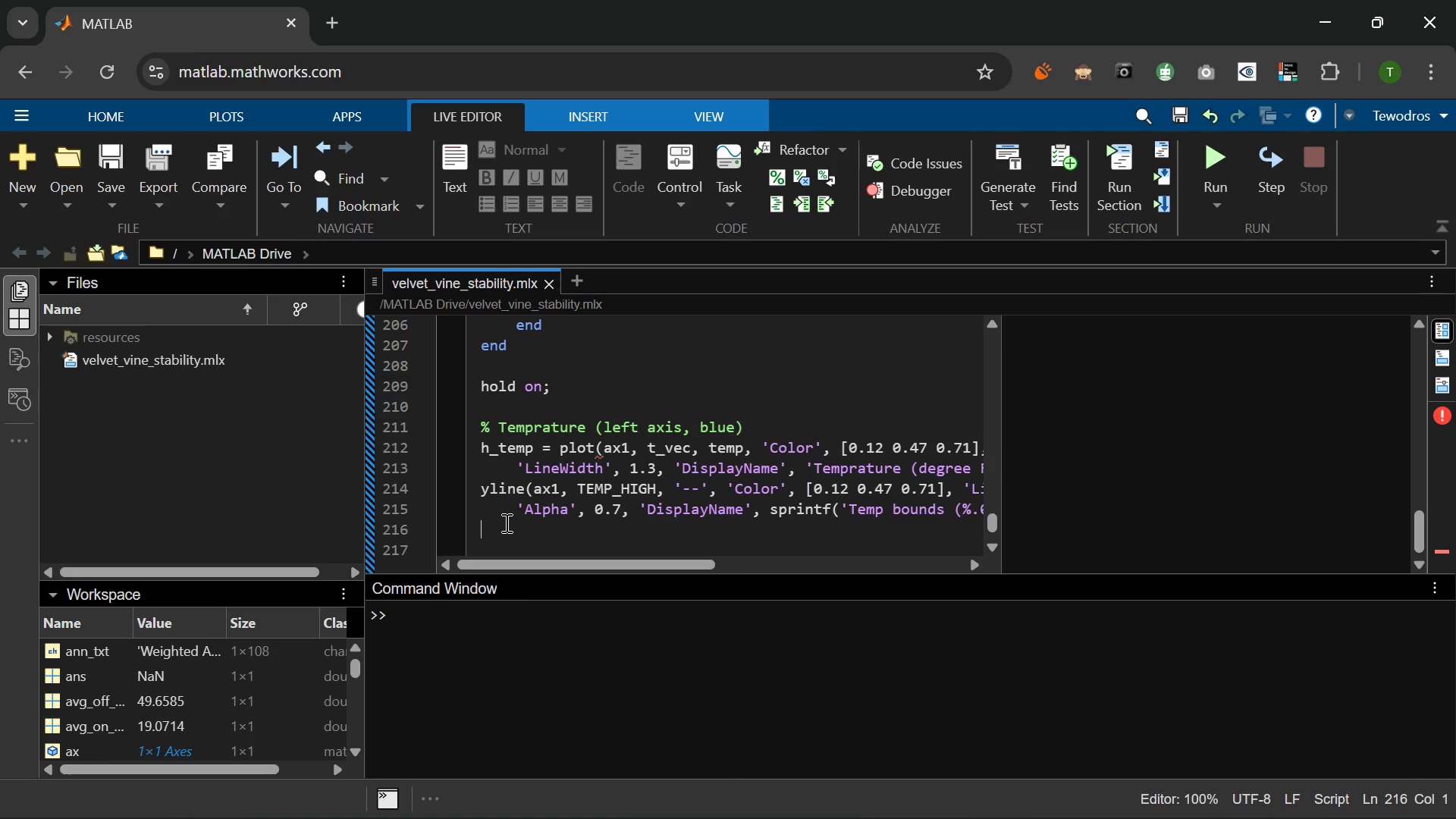 
type(yline)
key(Backspace)
key(Backspace)
key(Backspace)
 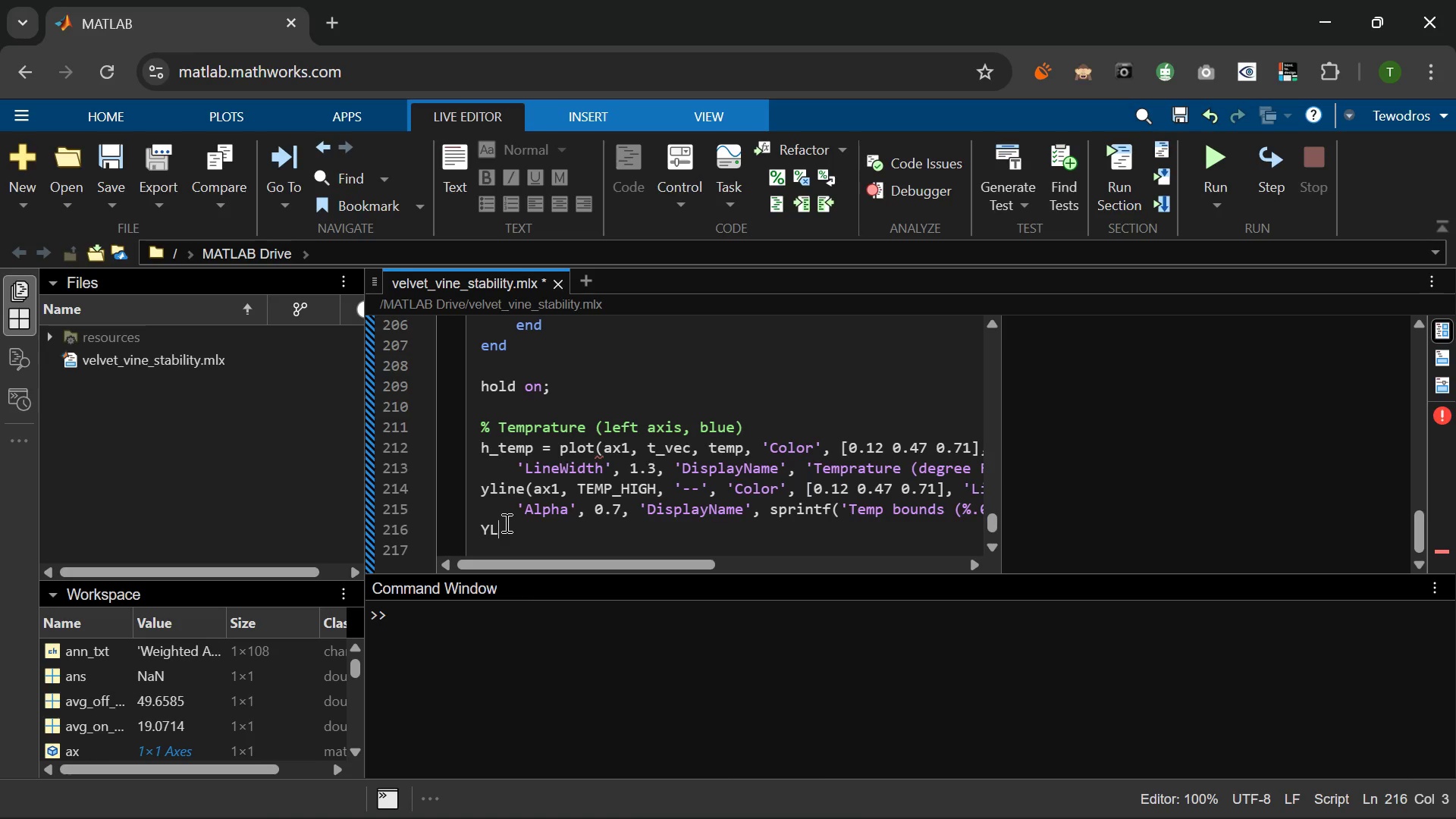 
wait(57.91)
 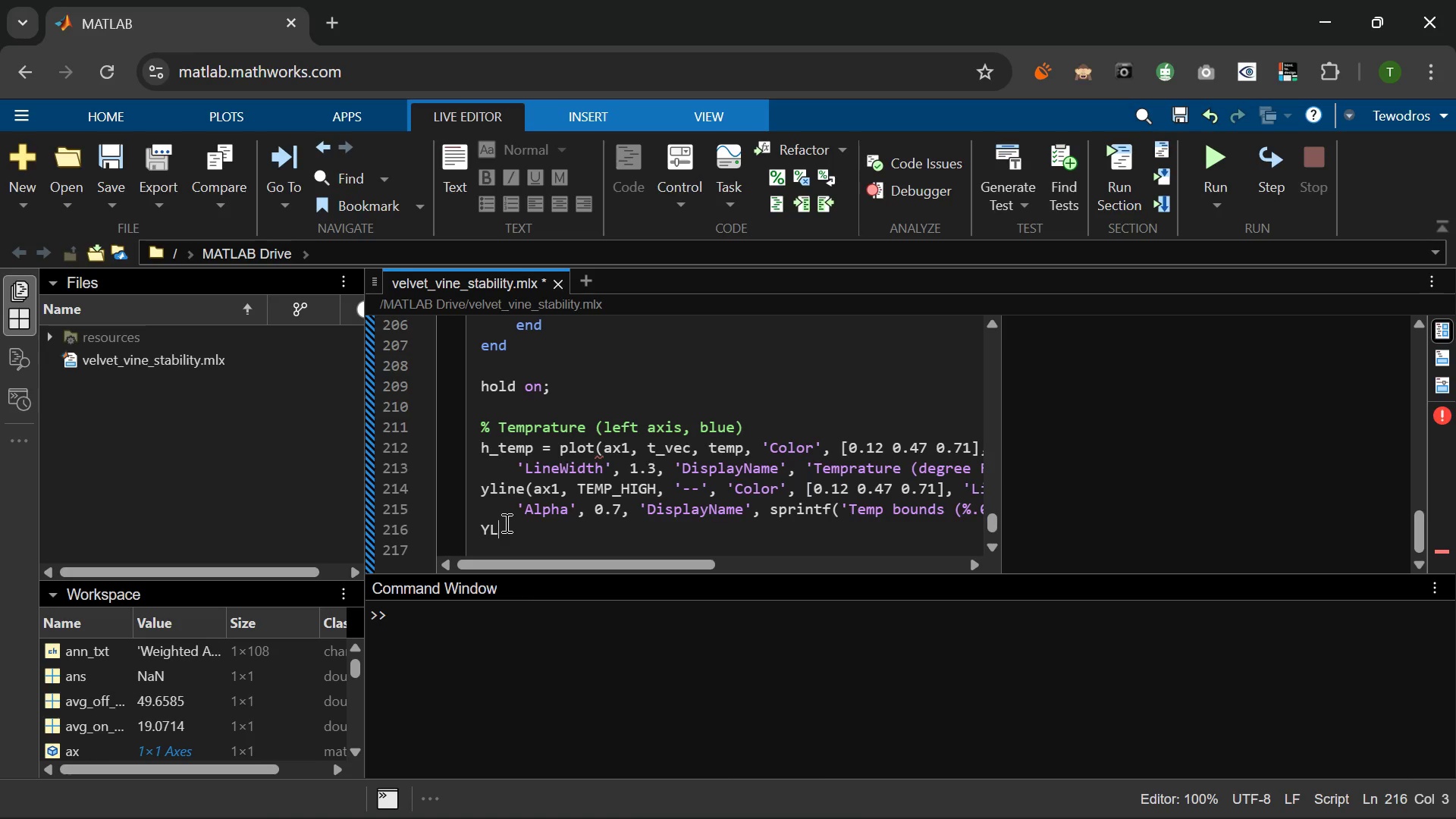 
key(Backspace)
key(Backspace)
type(YLINE()
 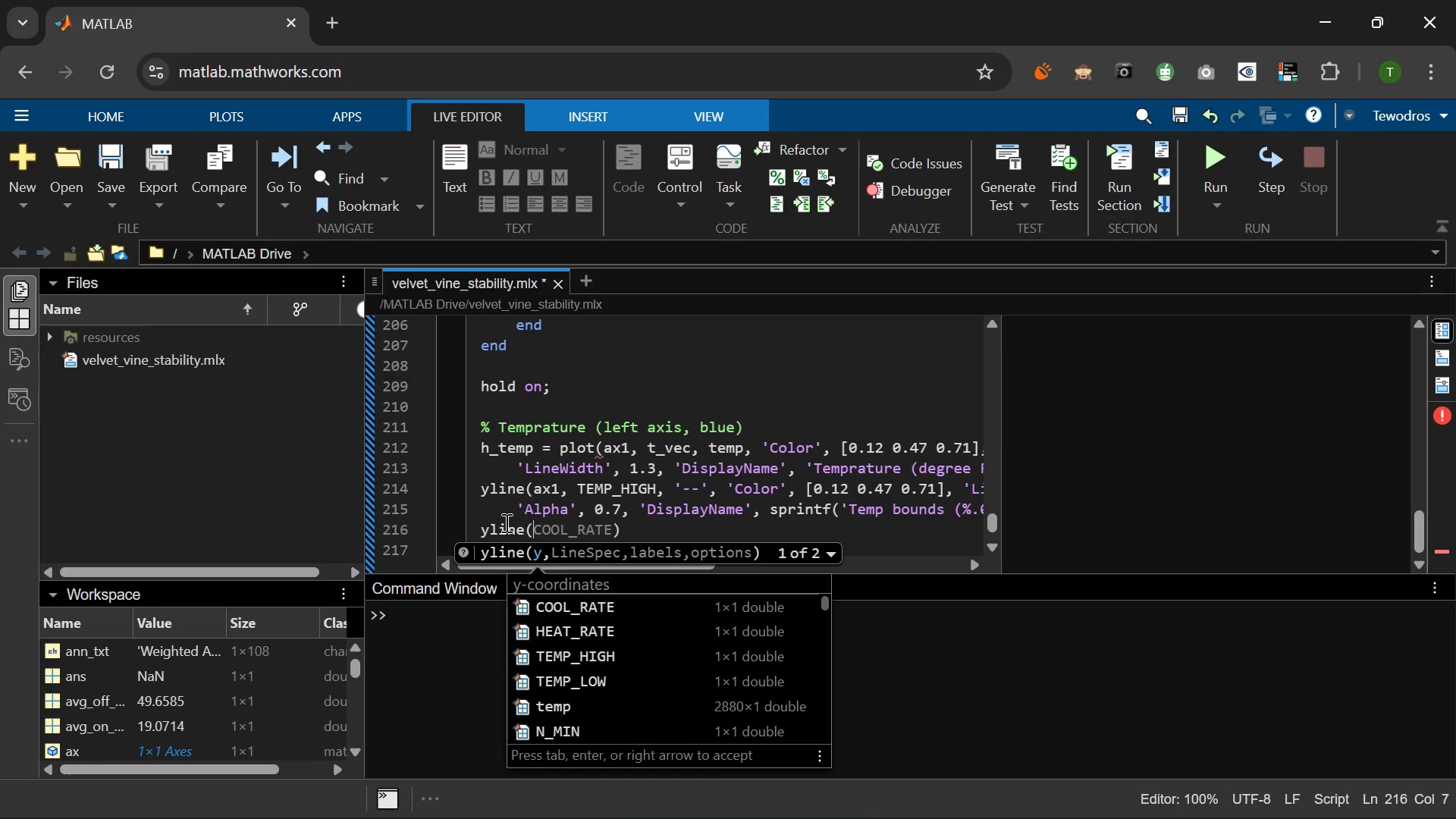 
wait(13.52)
 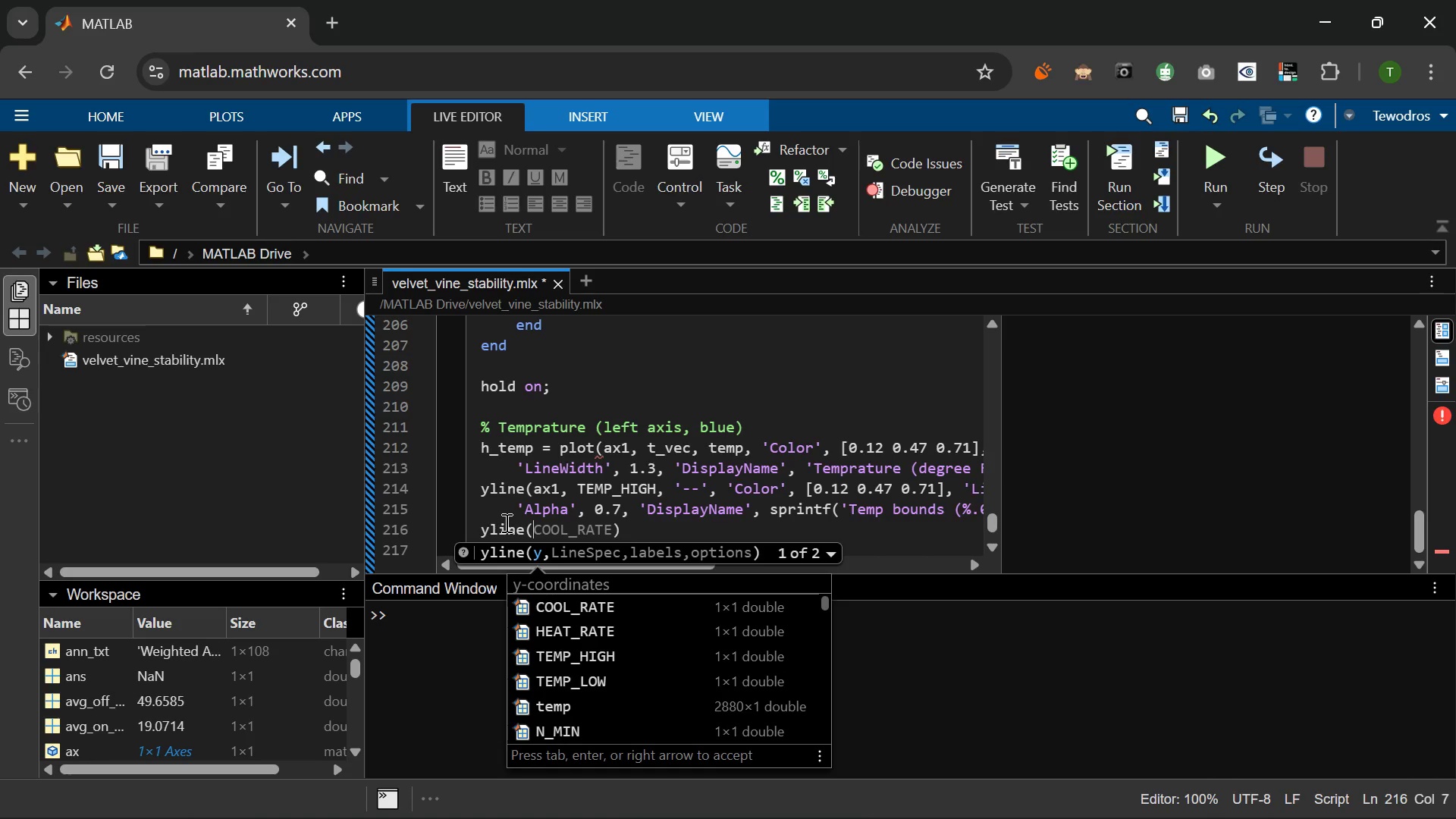 
type(ax1, 'Tempra)
key(Backspace)
key(Backspace)
key(Backspace)
key(Backspace)
key(Backspace)
type(EMP_LOW,)
key(Backspace)
 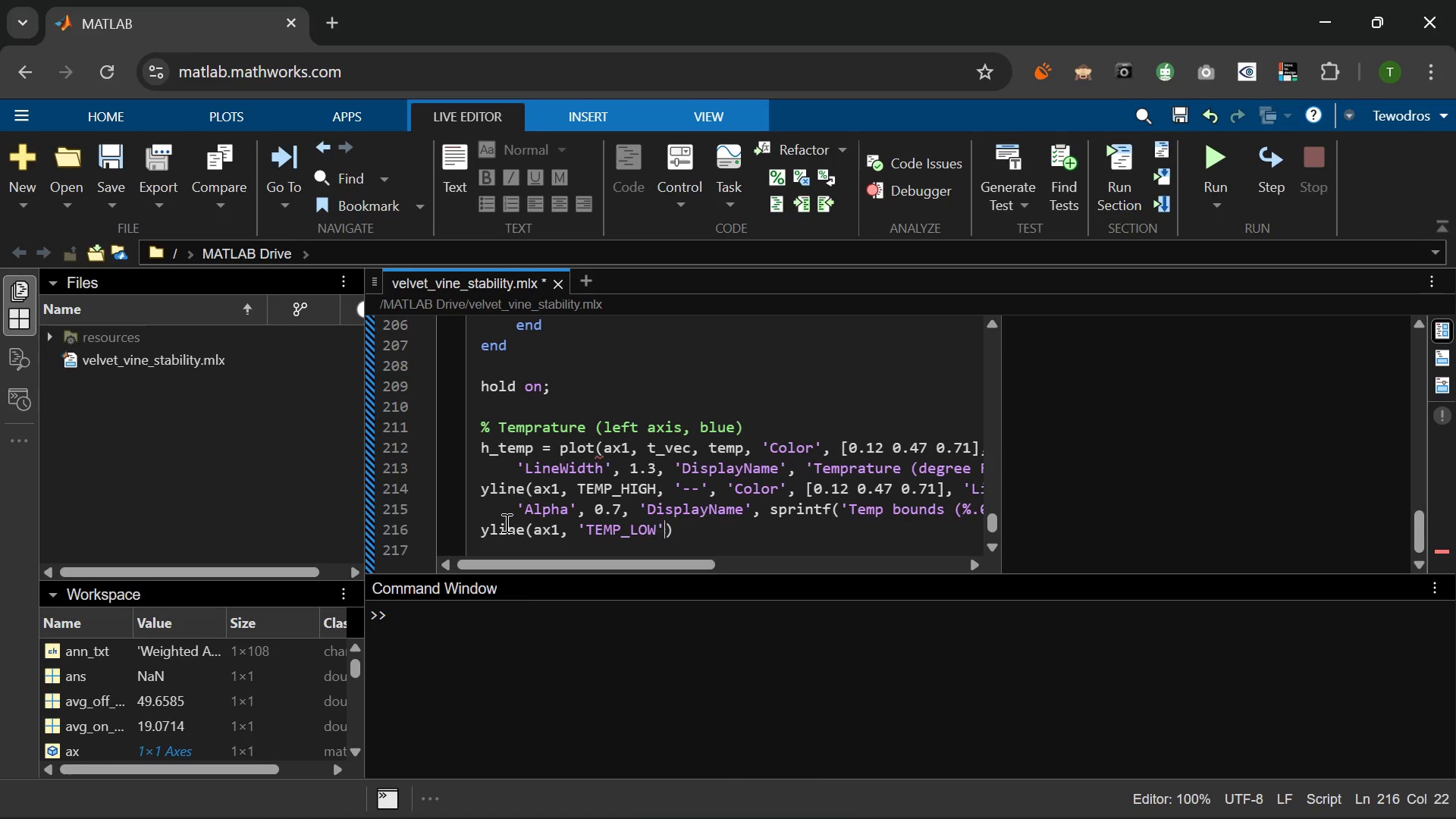 
 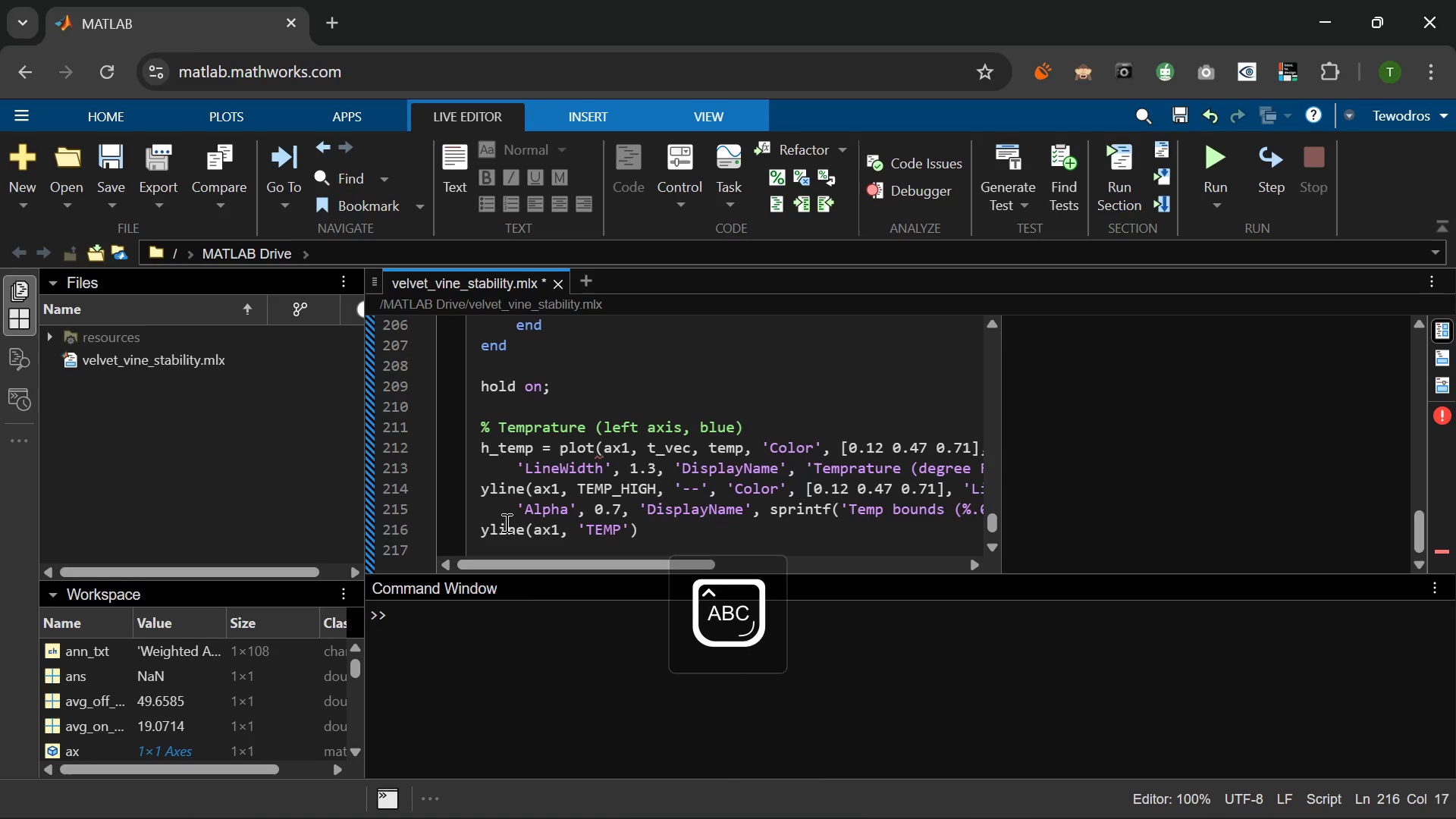 
key(ArrowRight)
 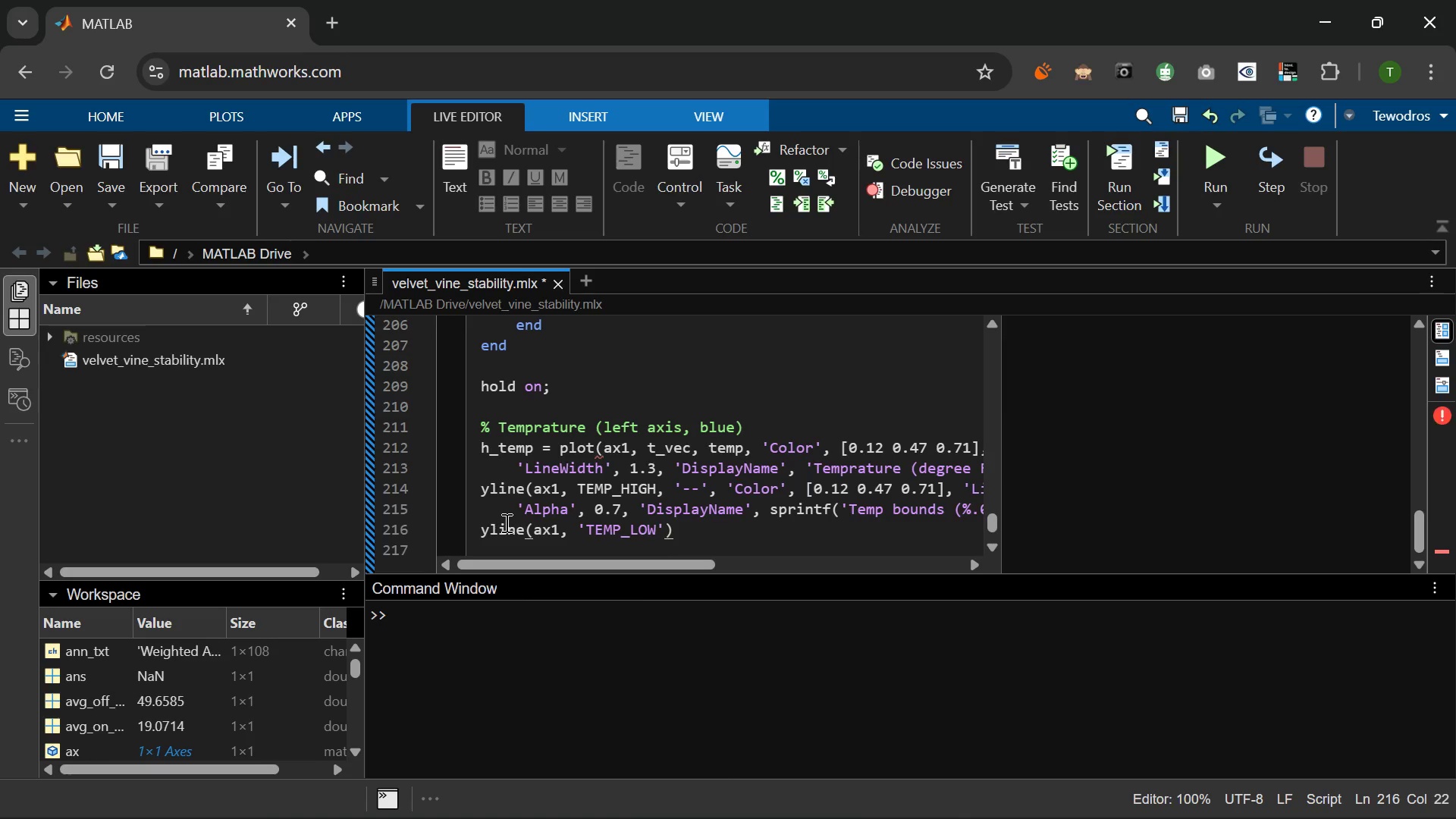 
key(Comma)
 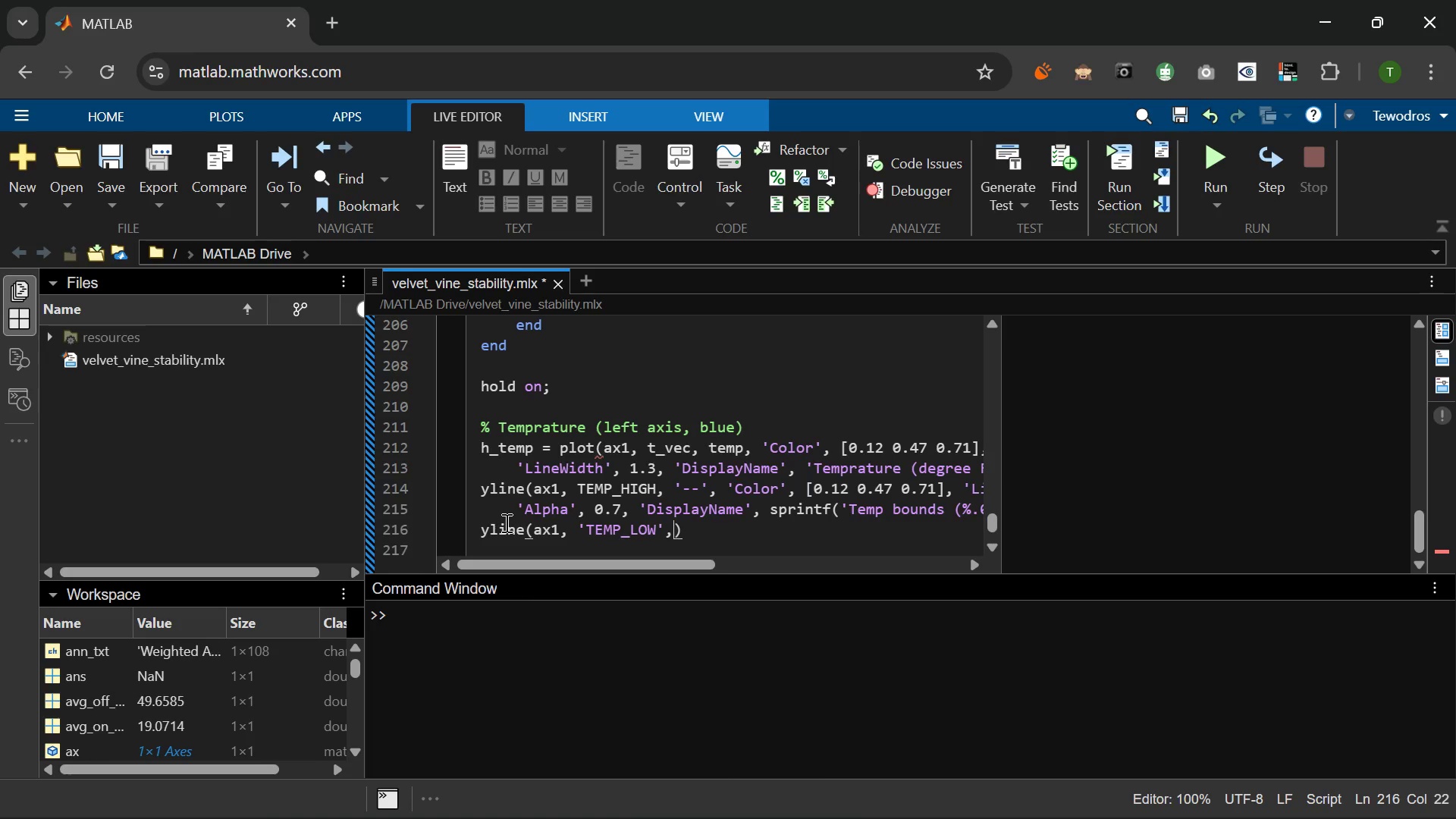 
key(Space)
 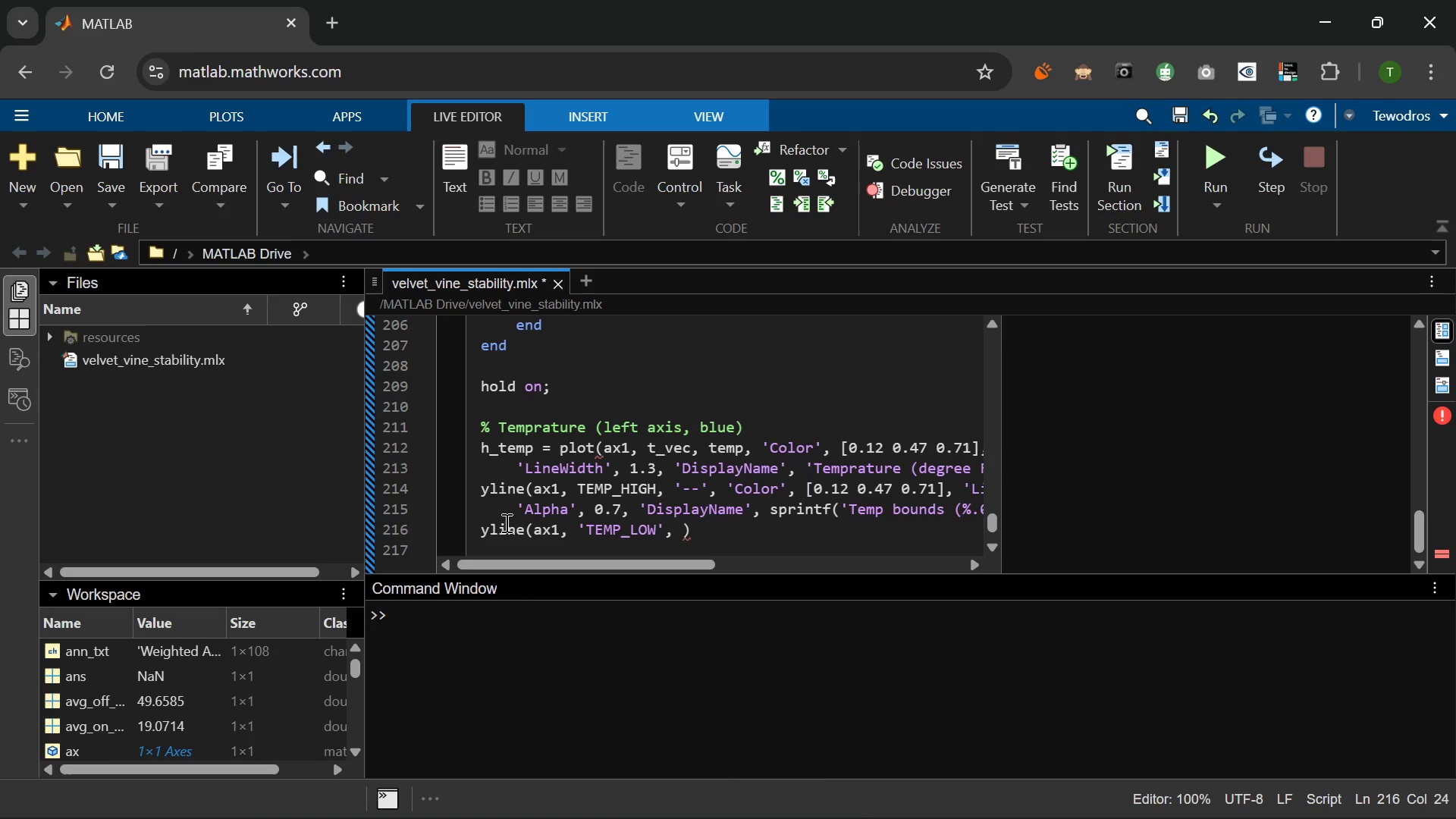 
key(Quote)
 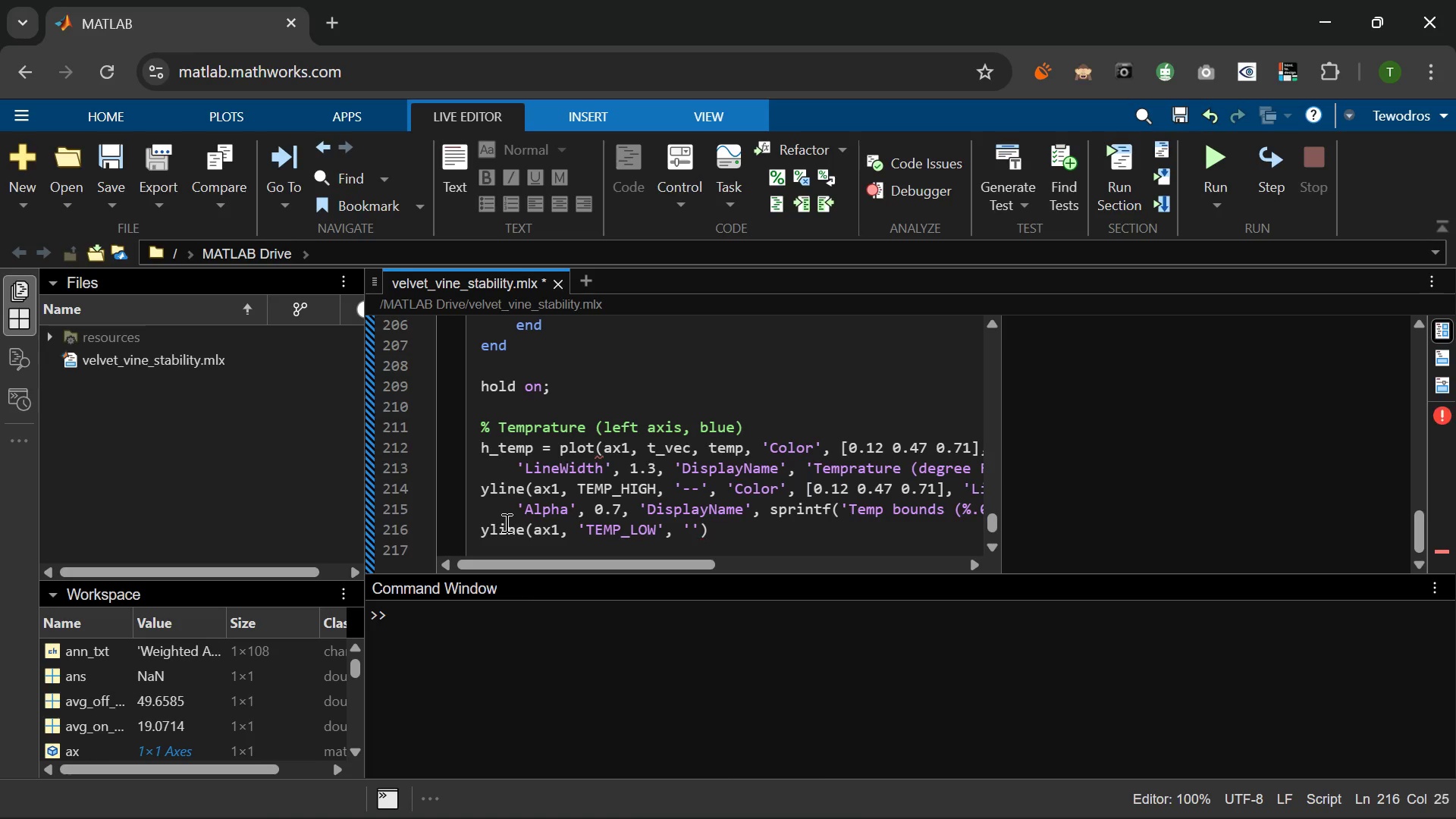 
key(Minus)
 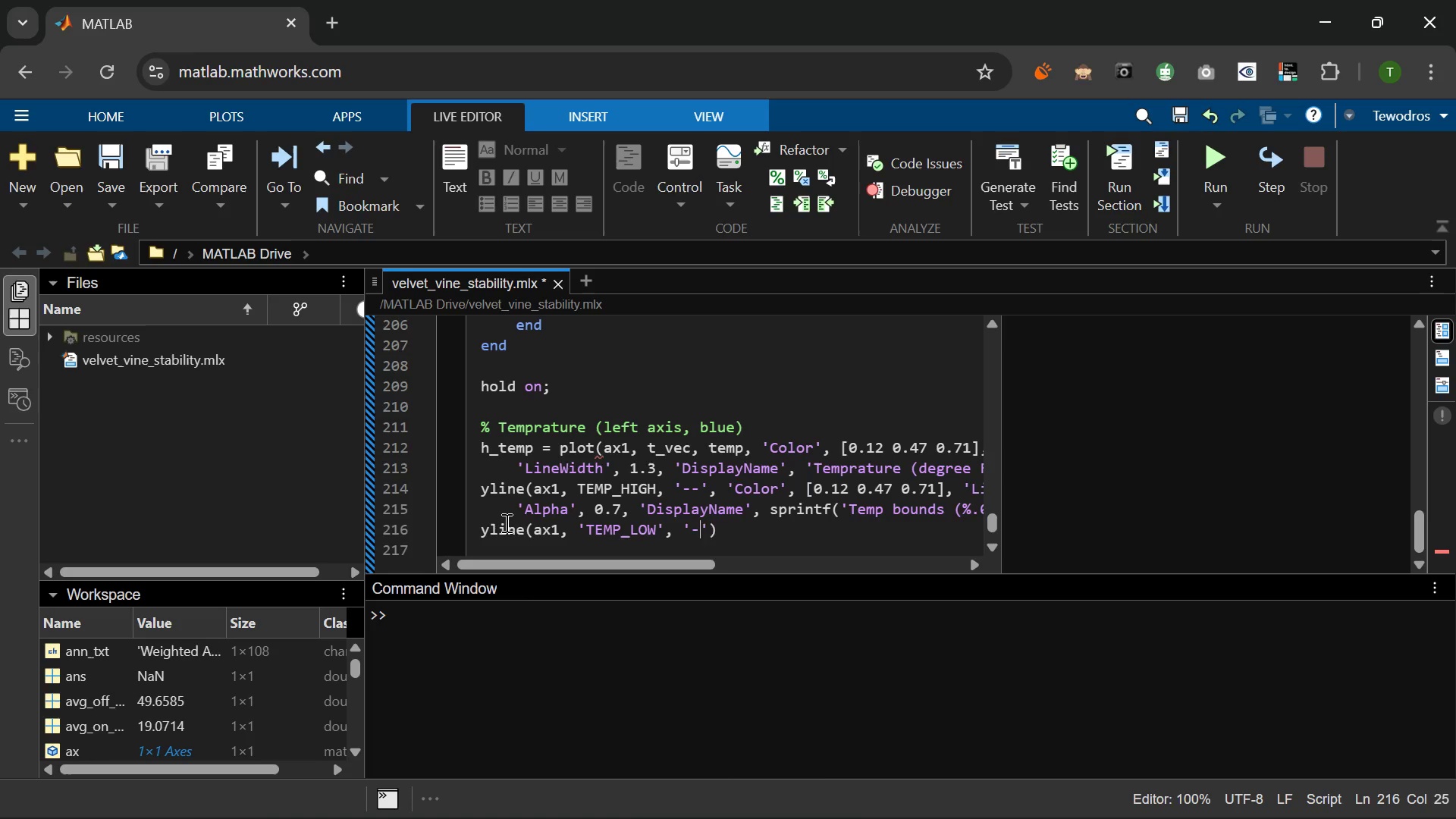 
key(Minus)
 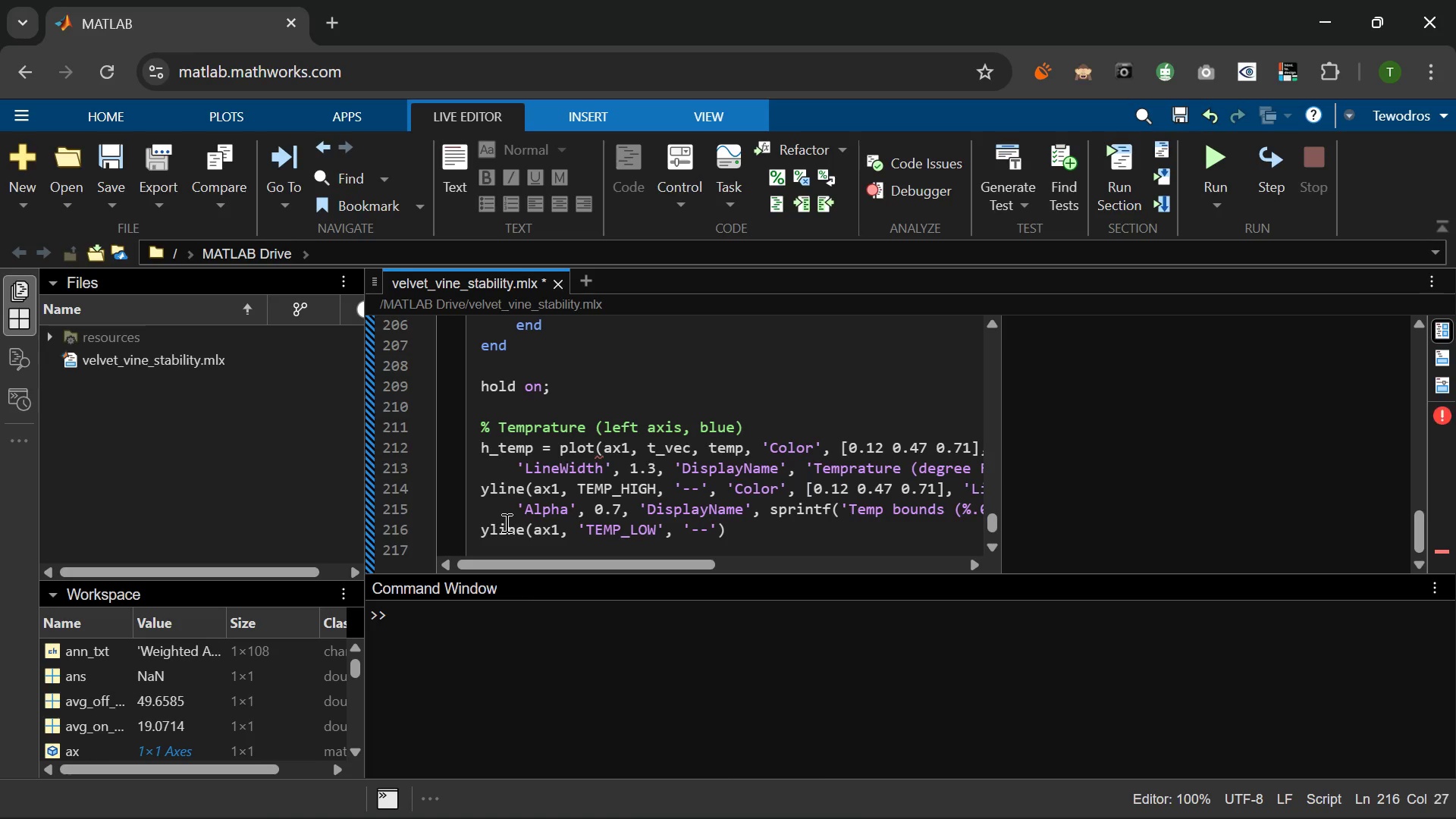 
key(ArrowRight)
 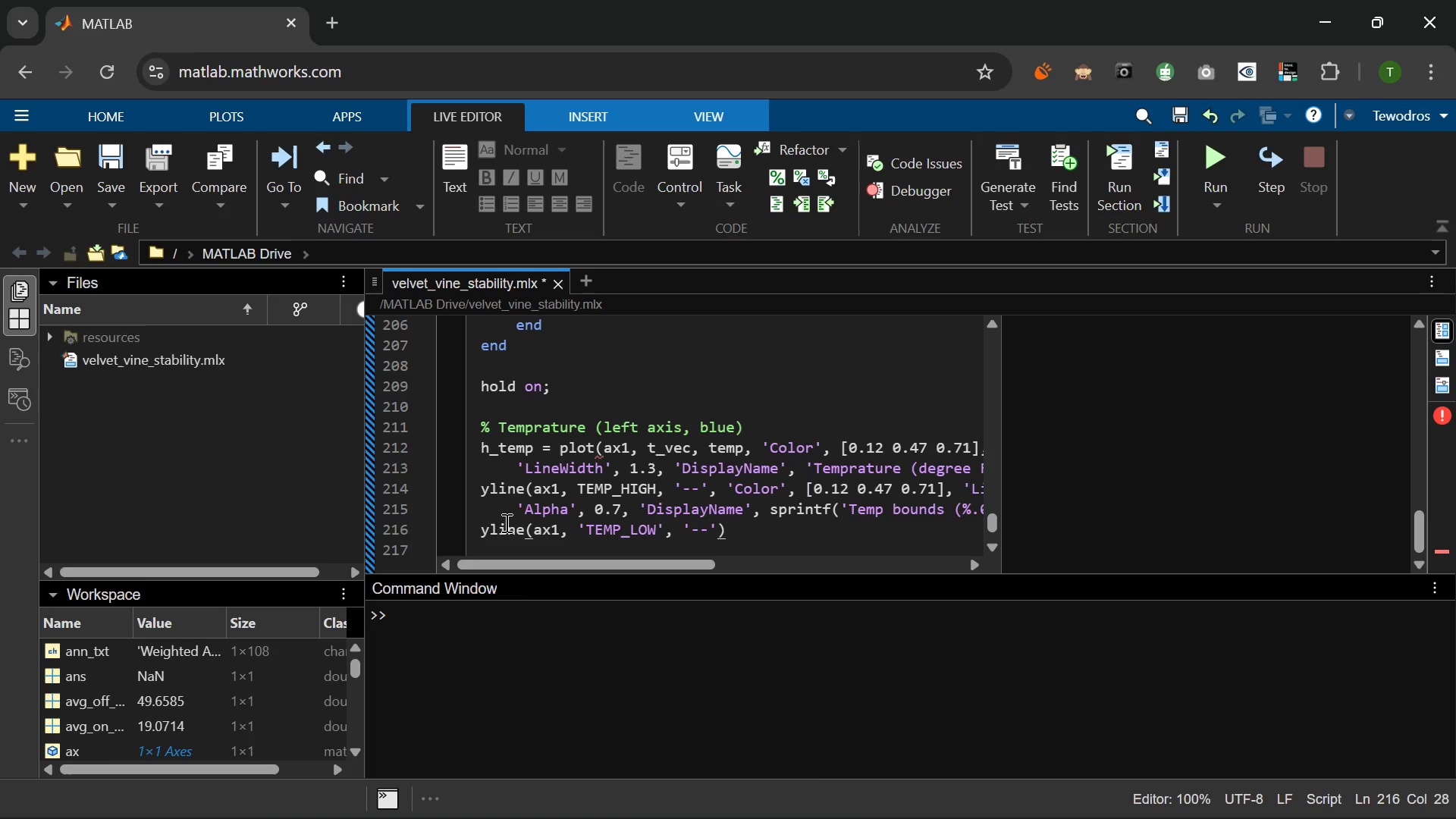 
type(, 'Col)
key(Backspace)
key(Backspace)
key(Backspace)
type(cOLOR)
 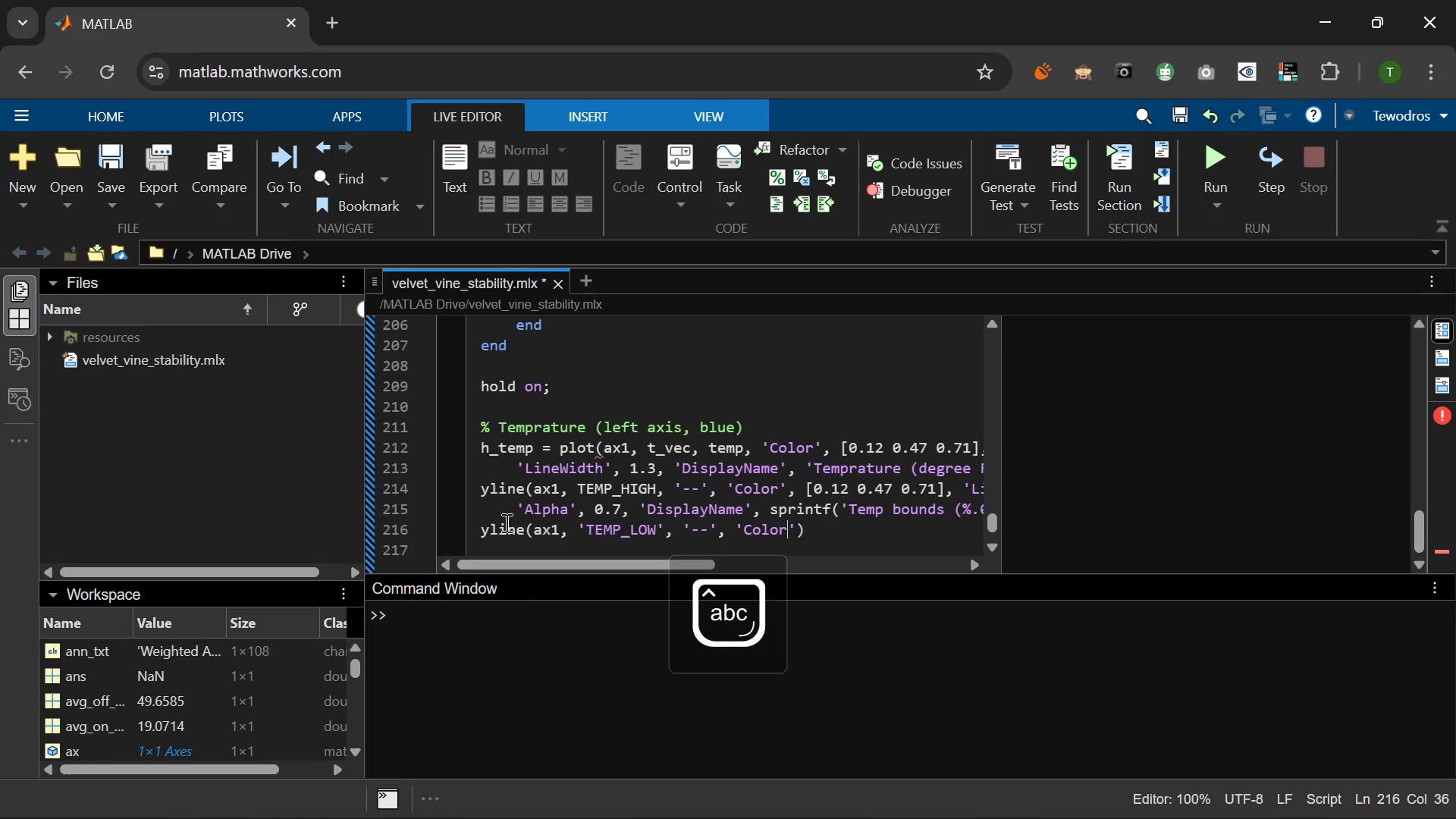 
key(ArrowRight)
 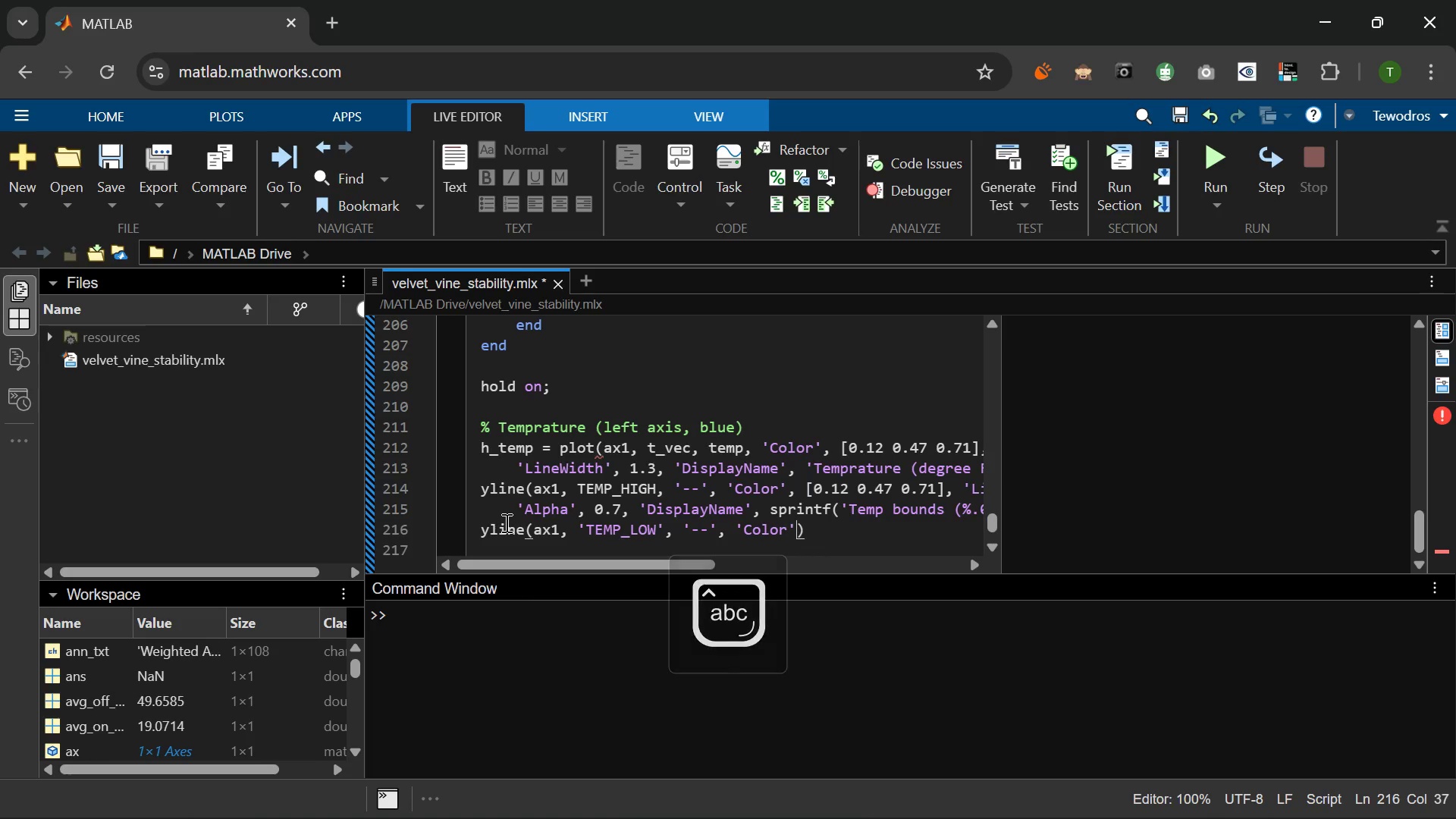 
key(Comma)
 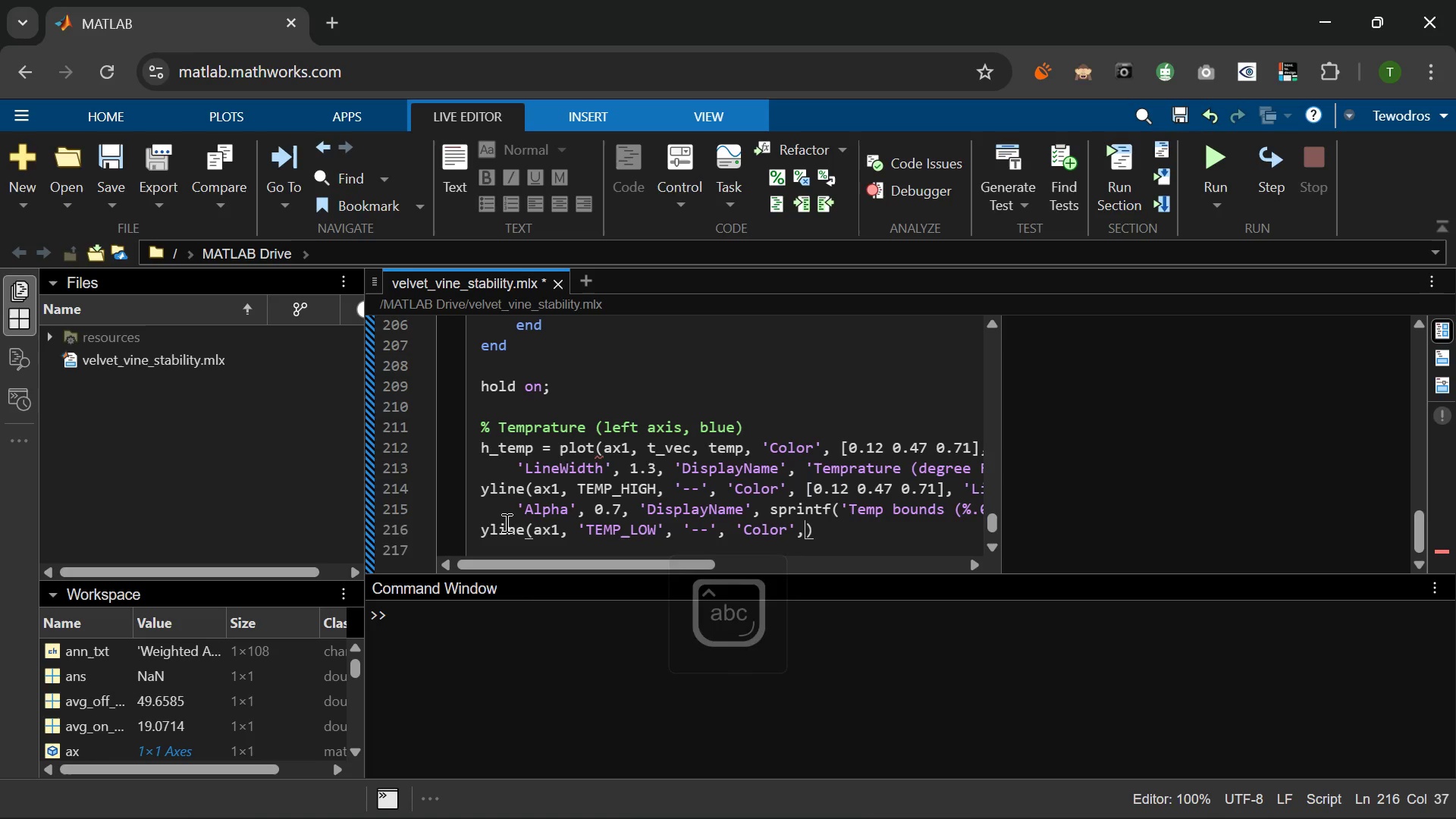 
key(Space)
 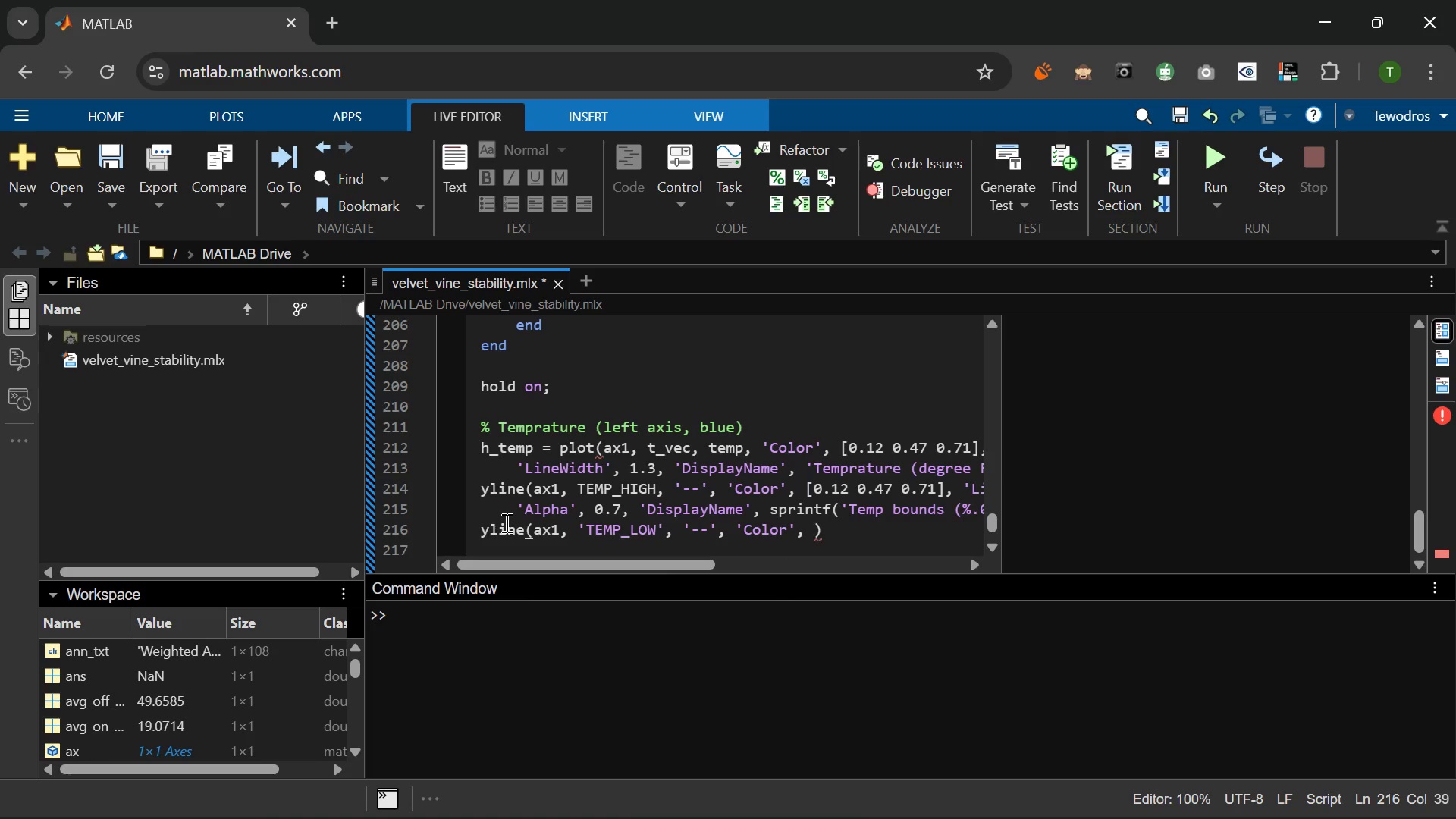 
key(BracketLeft)
 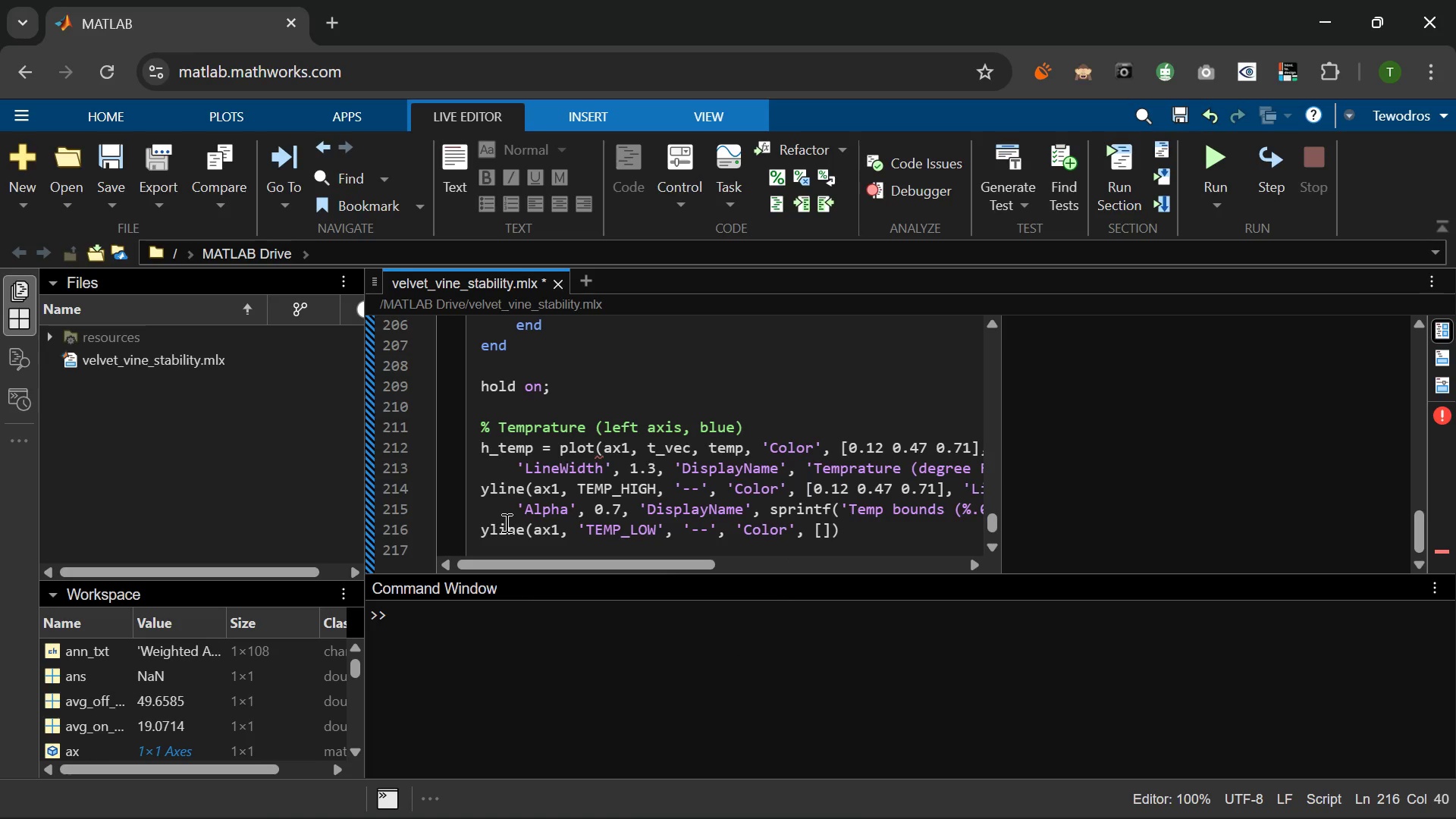 
key(Numpad0)
 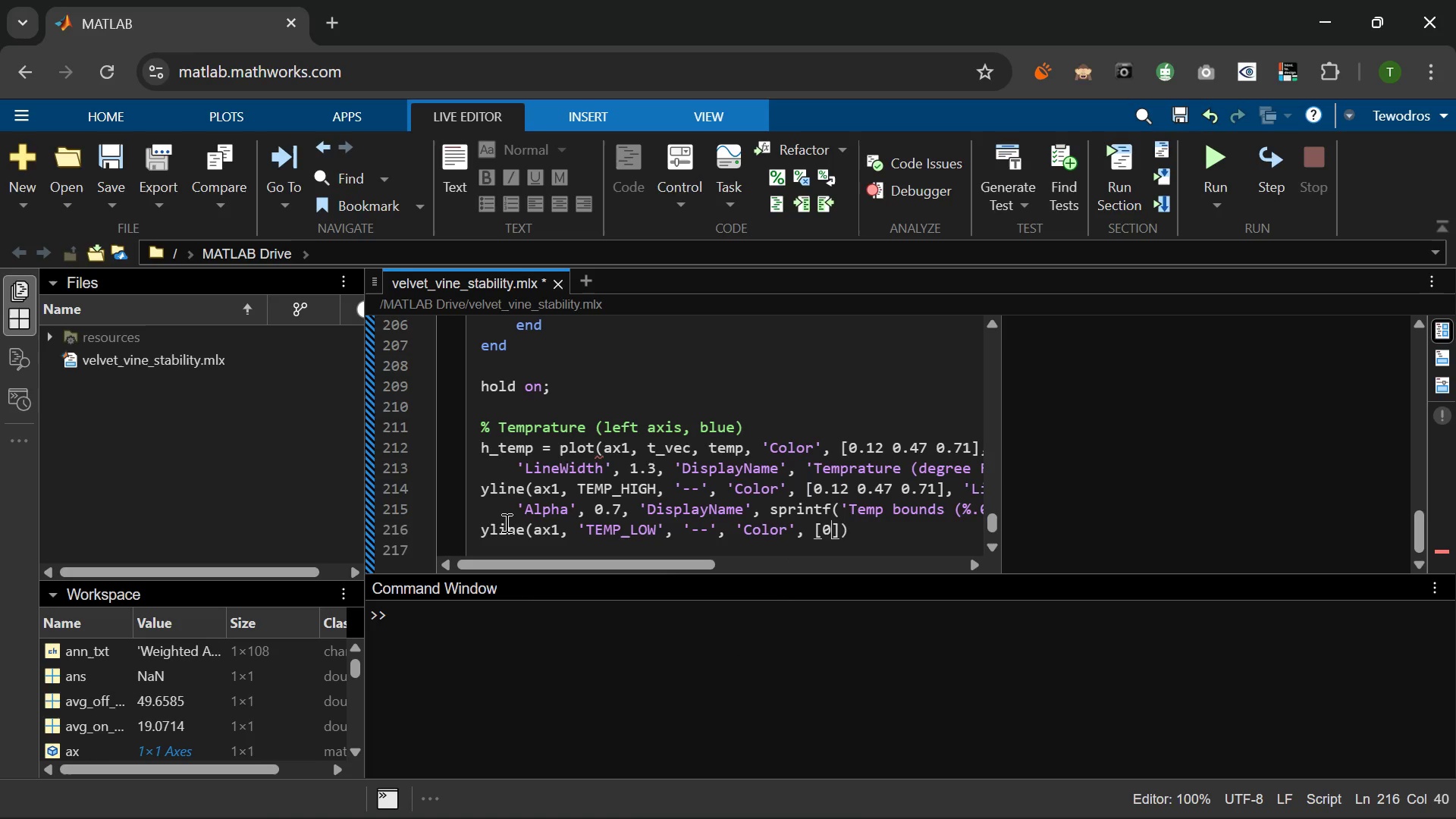 
key(NumpadDecimal)
 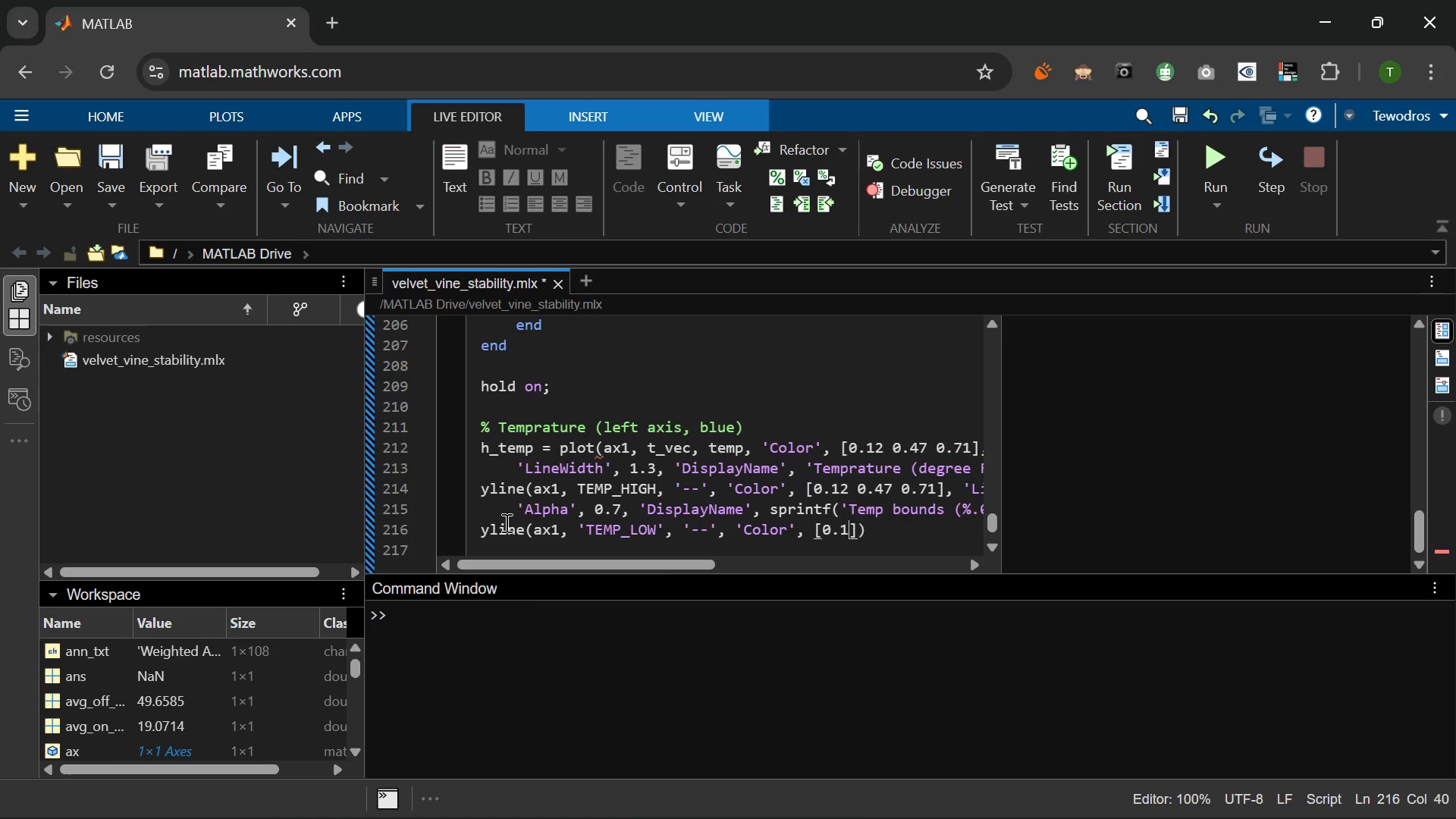 
key(Numpad1)
 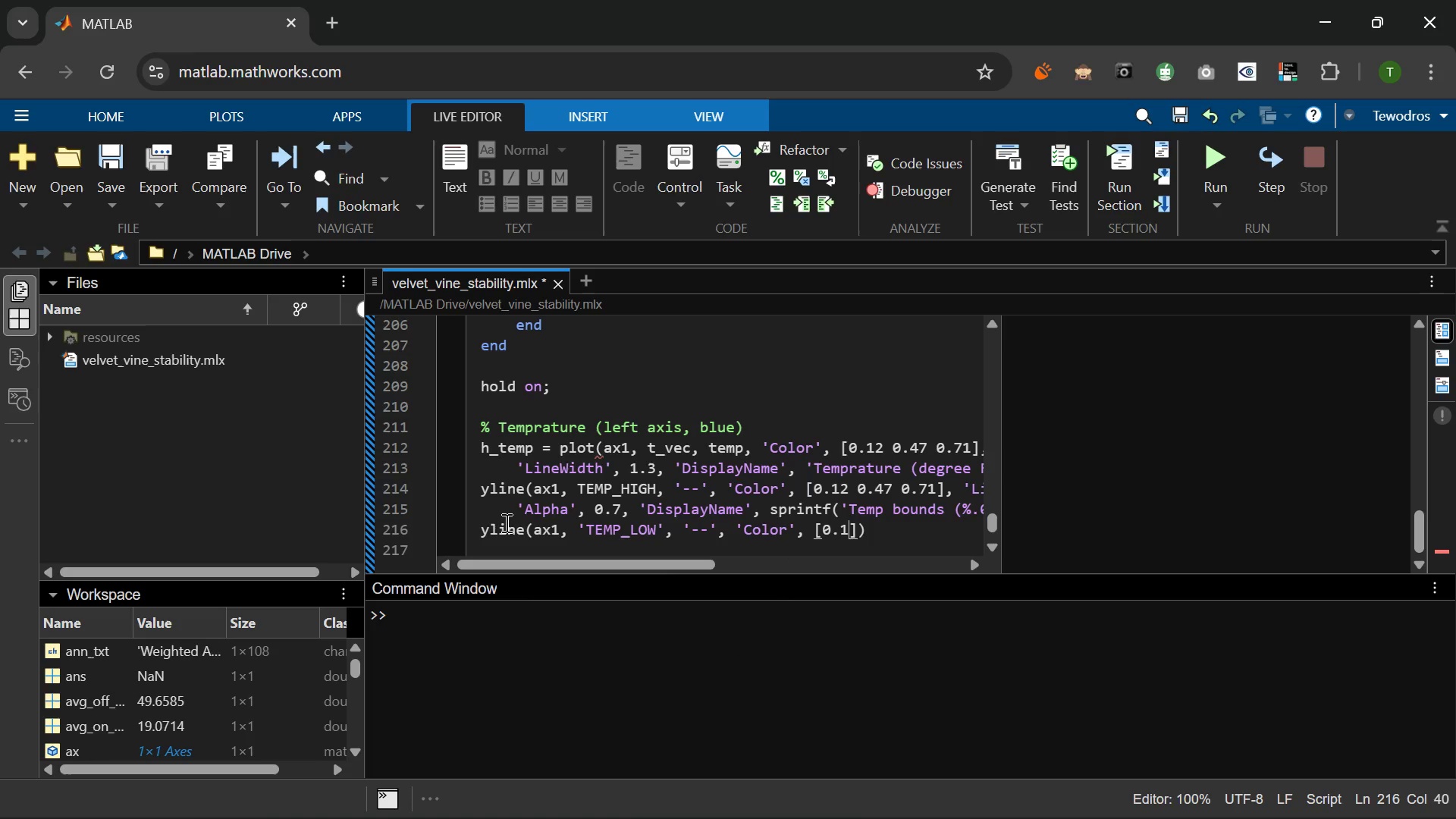 
key(Numpad2)
 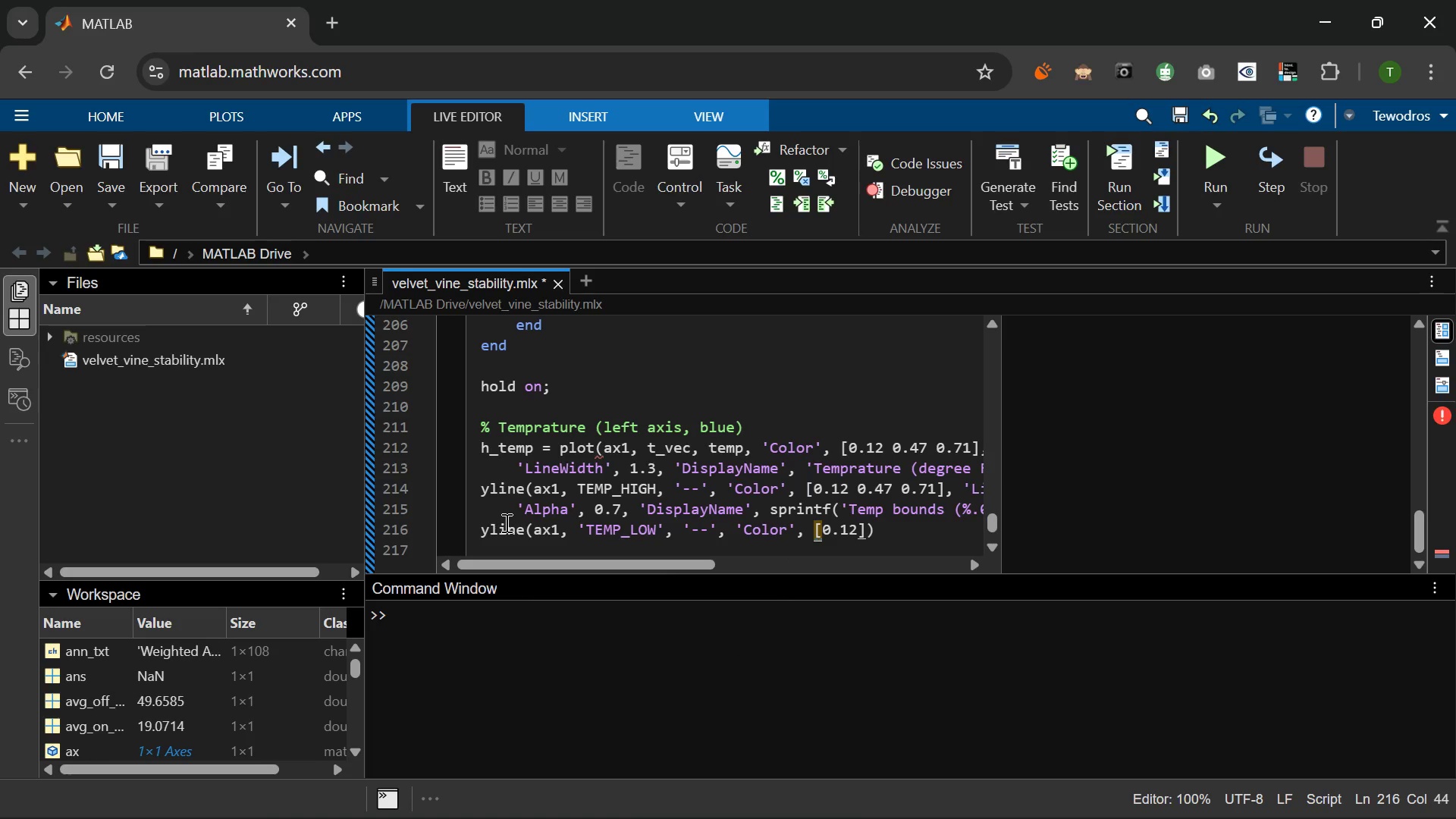 
key(Space)
 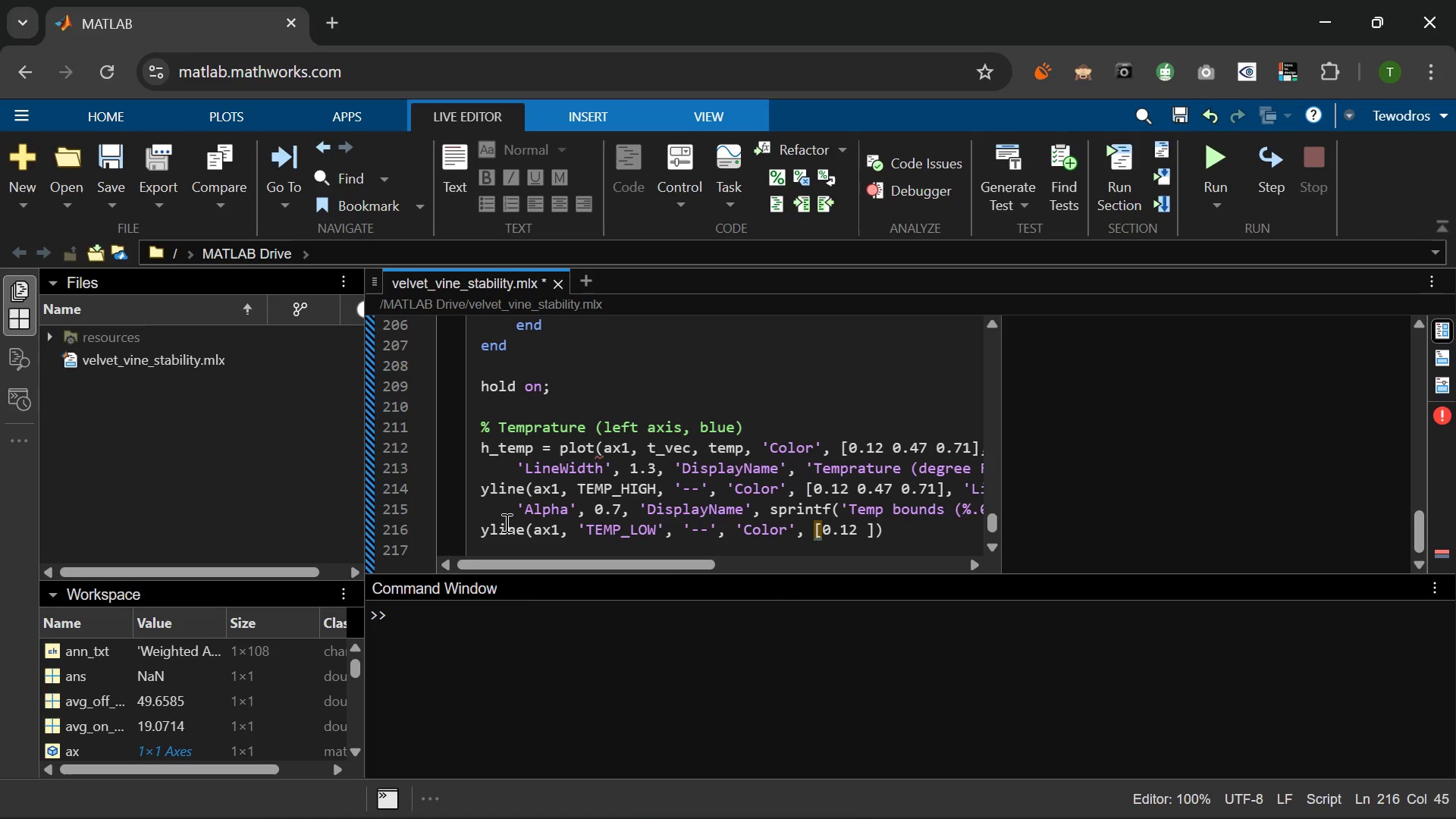 
key(Numpad0)
 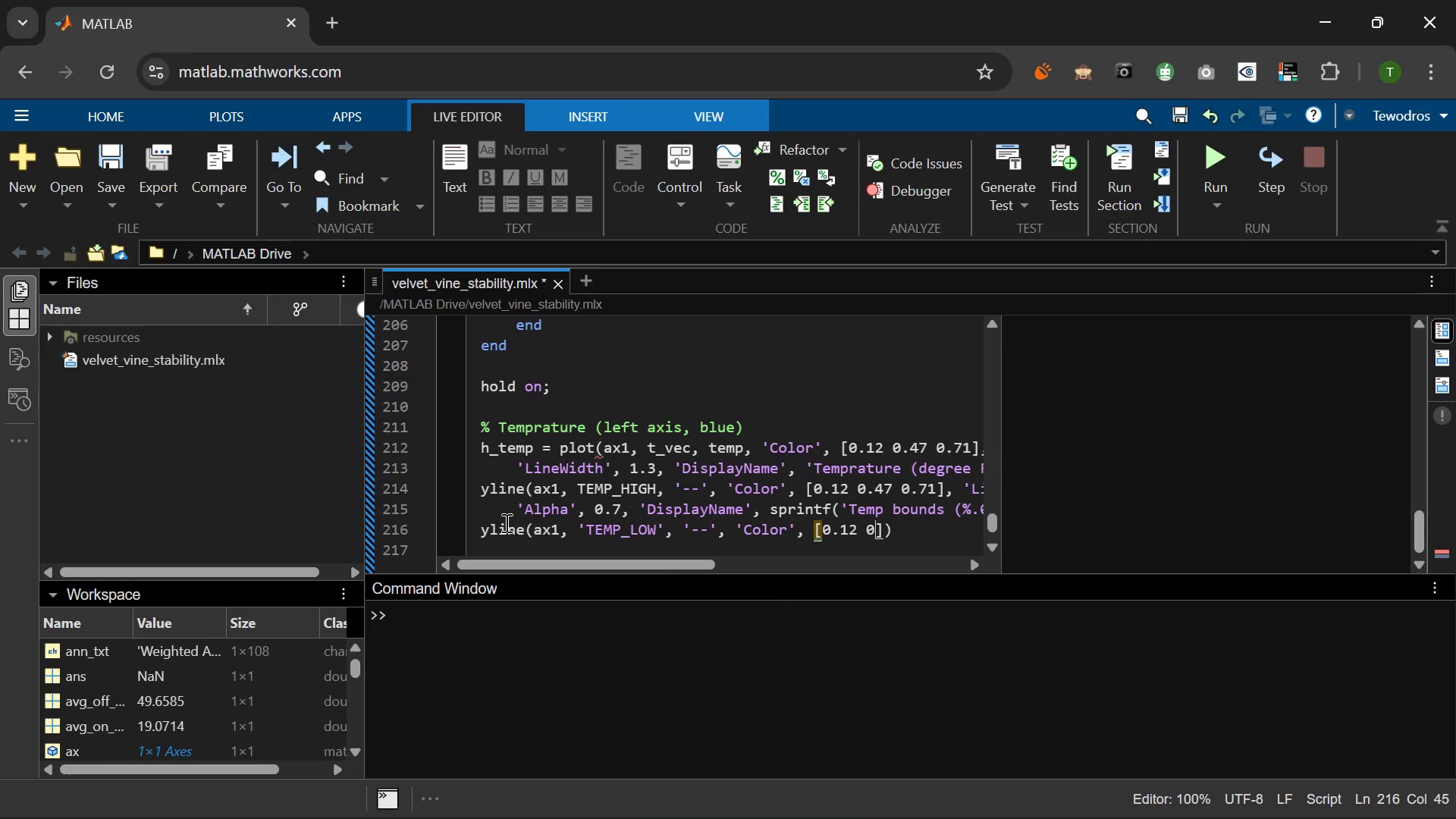 
key(NumpadDecimal)
 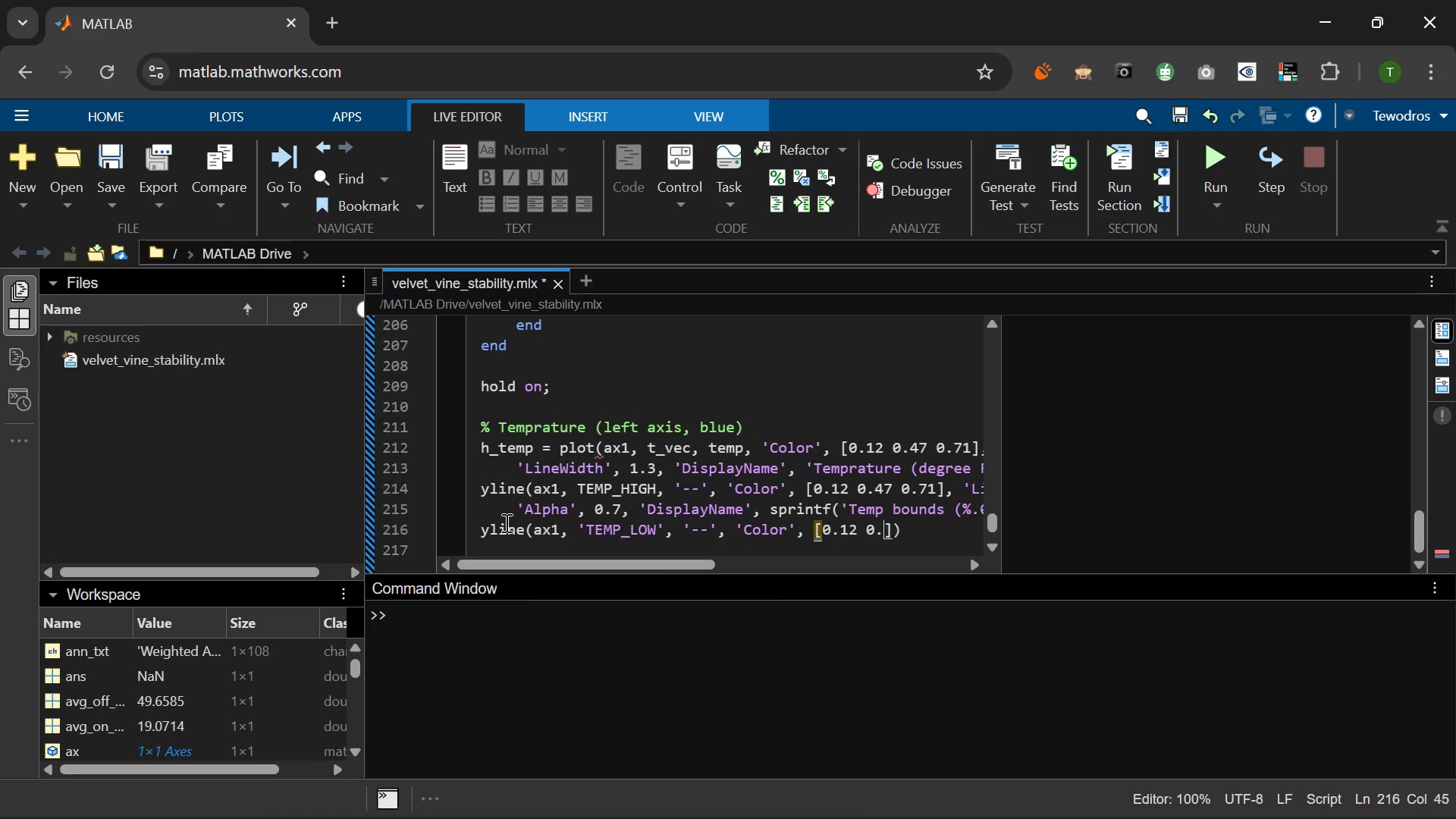 
key(Numpad4)
 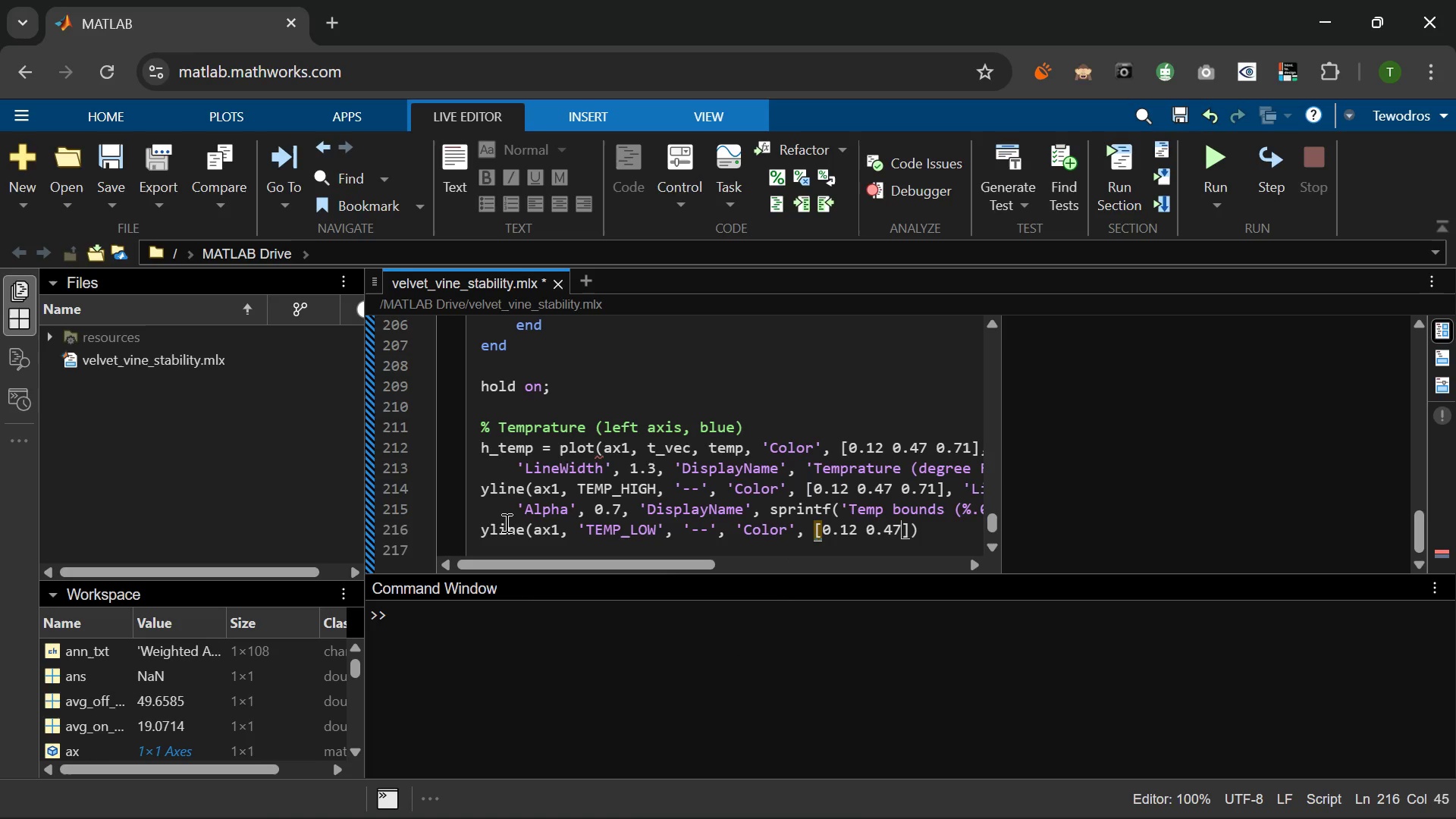 
key(Numpad7)
 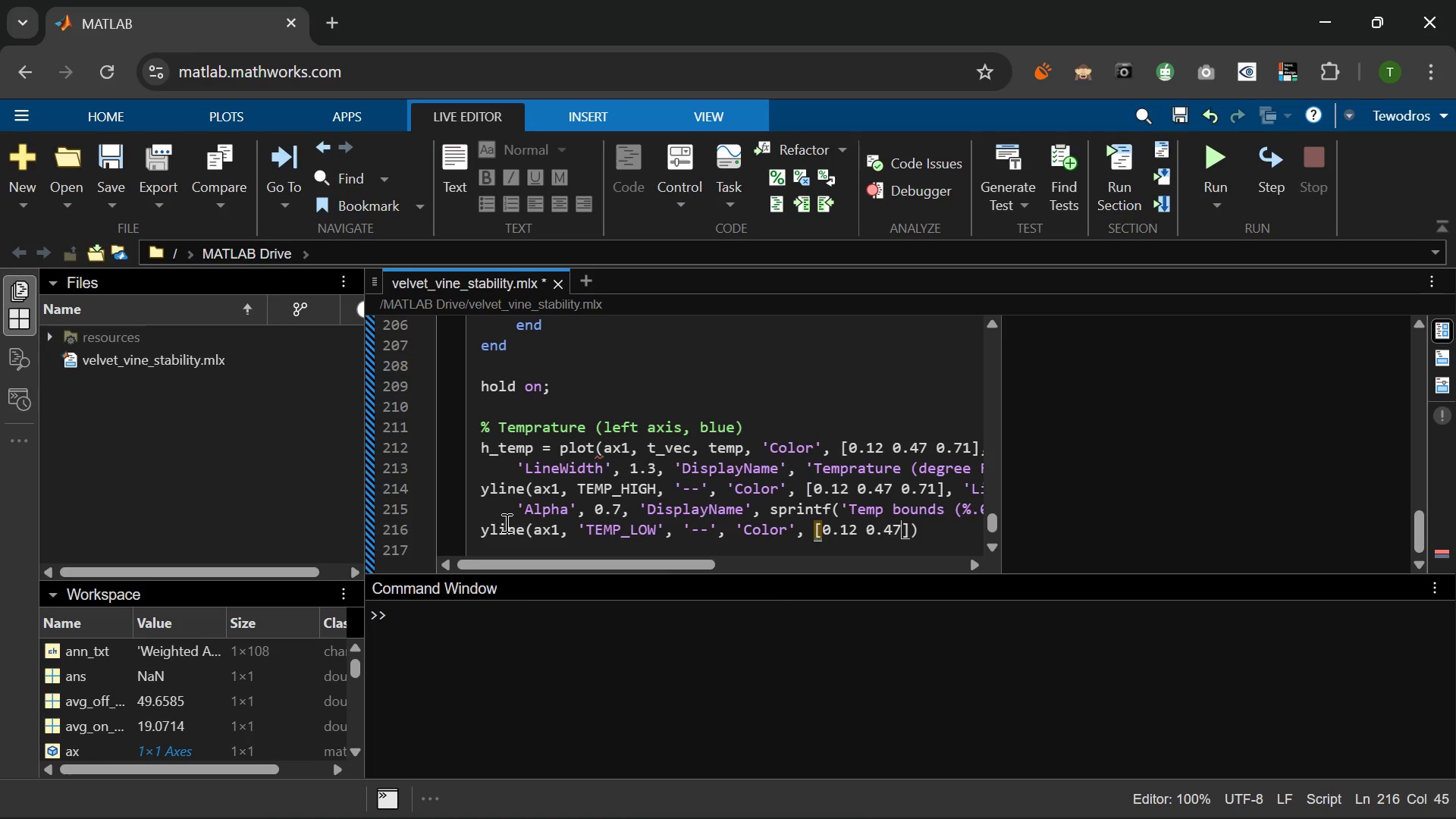 
key(Space)
 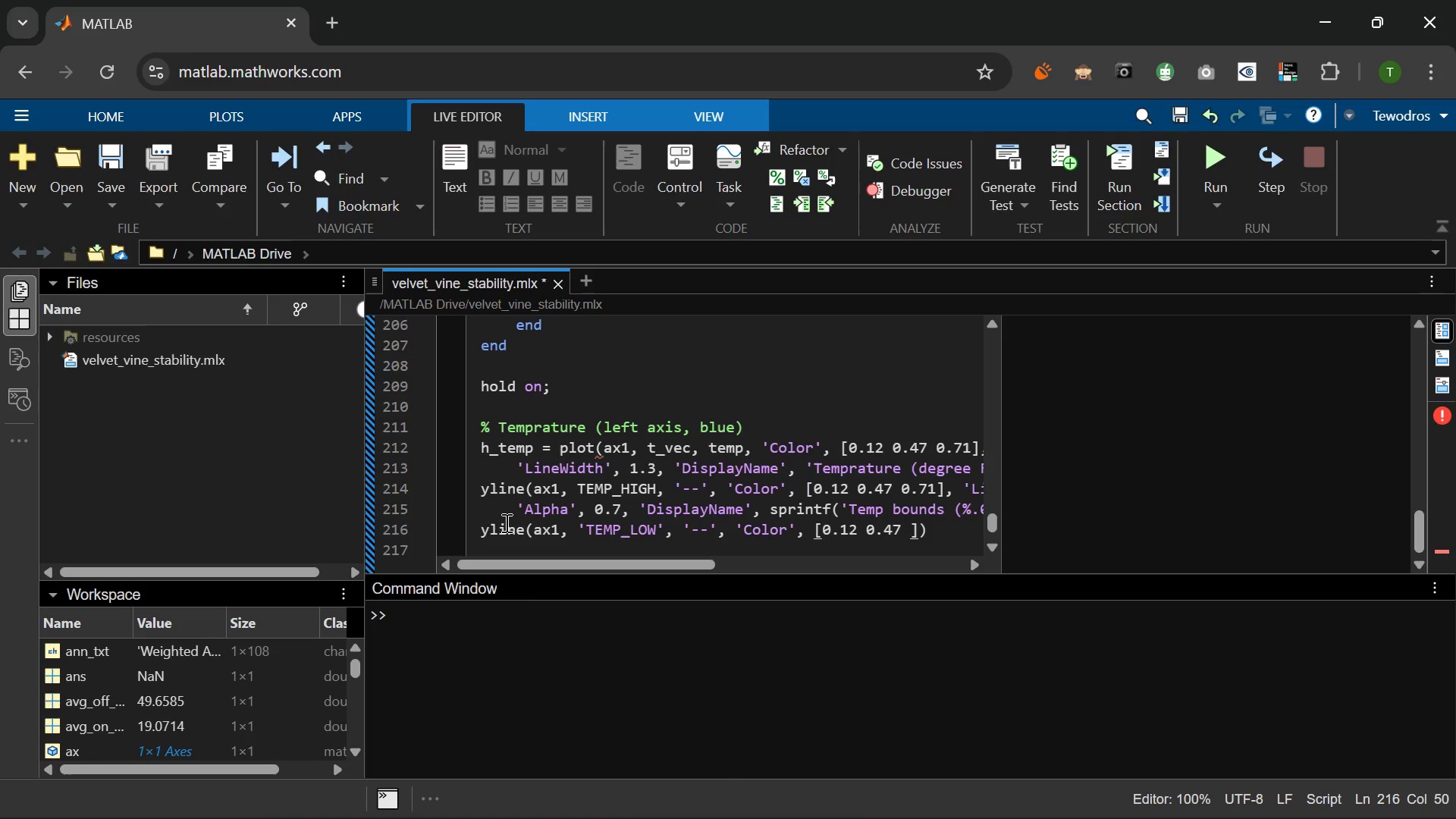 
key(Numpad0)
 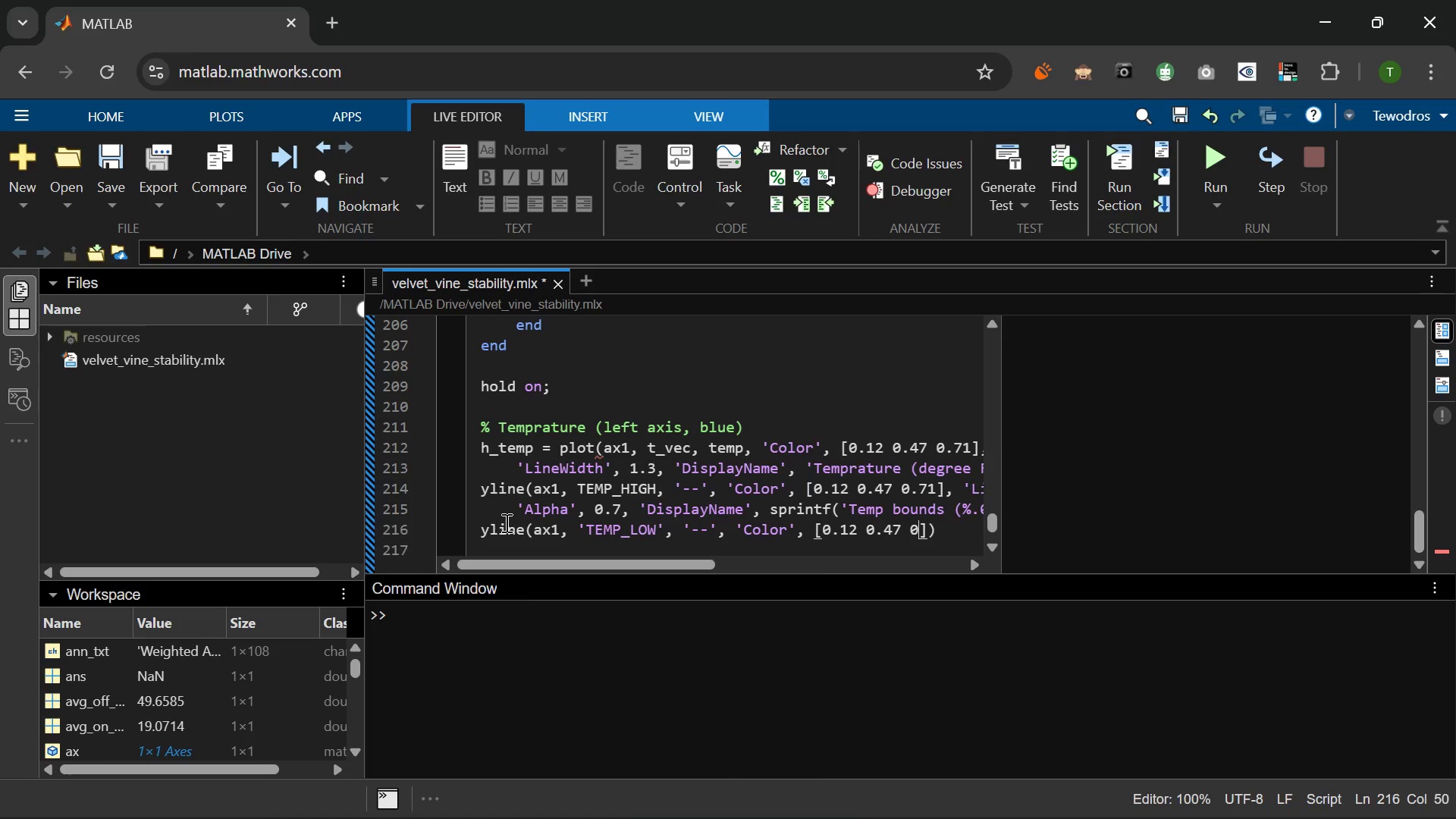 
key(NumpadDecimal)
 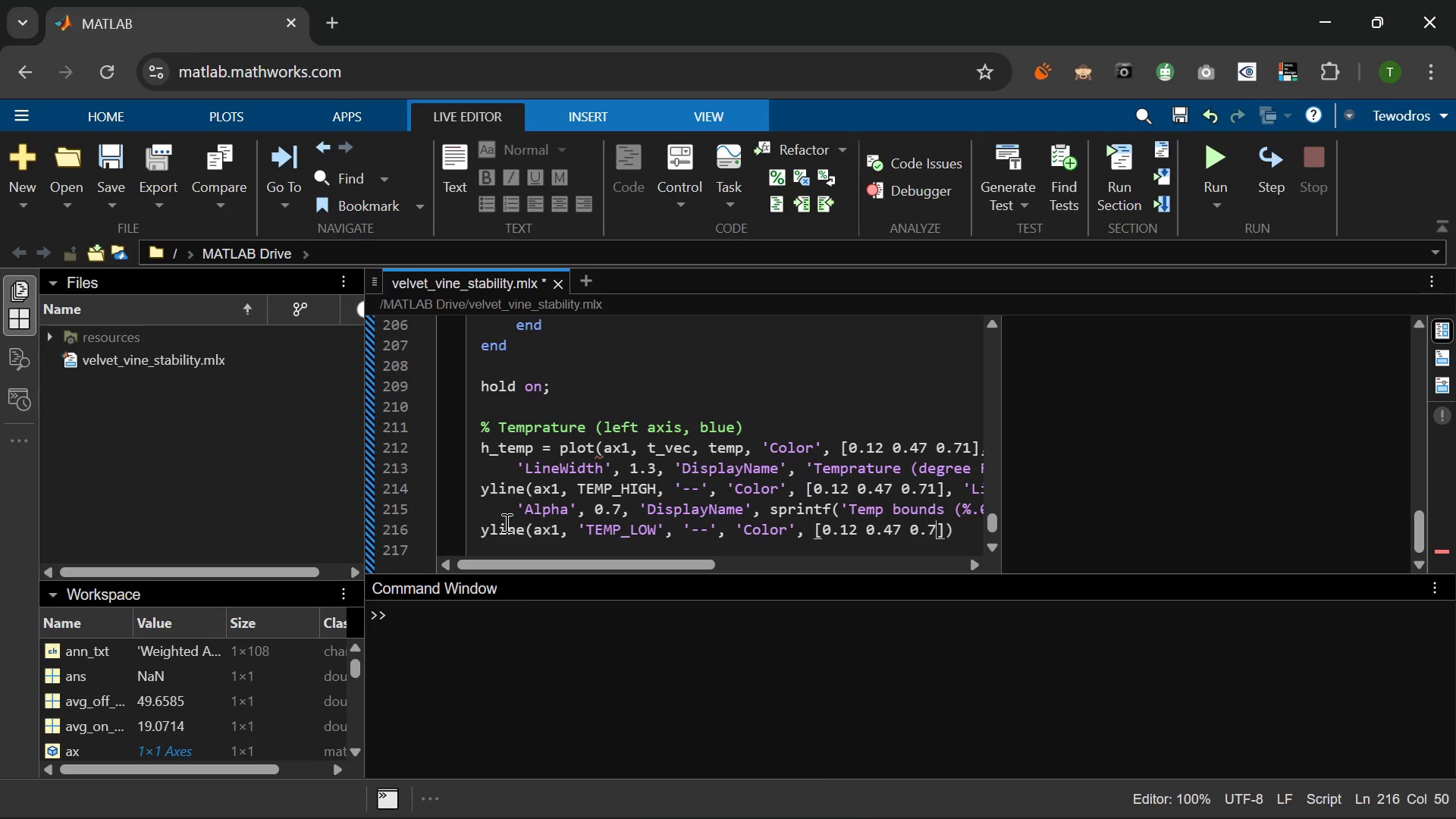 
key(Numpad7)
 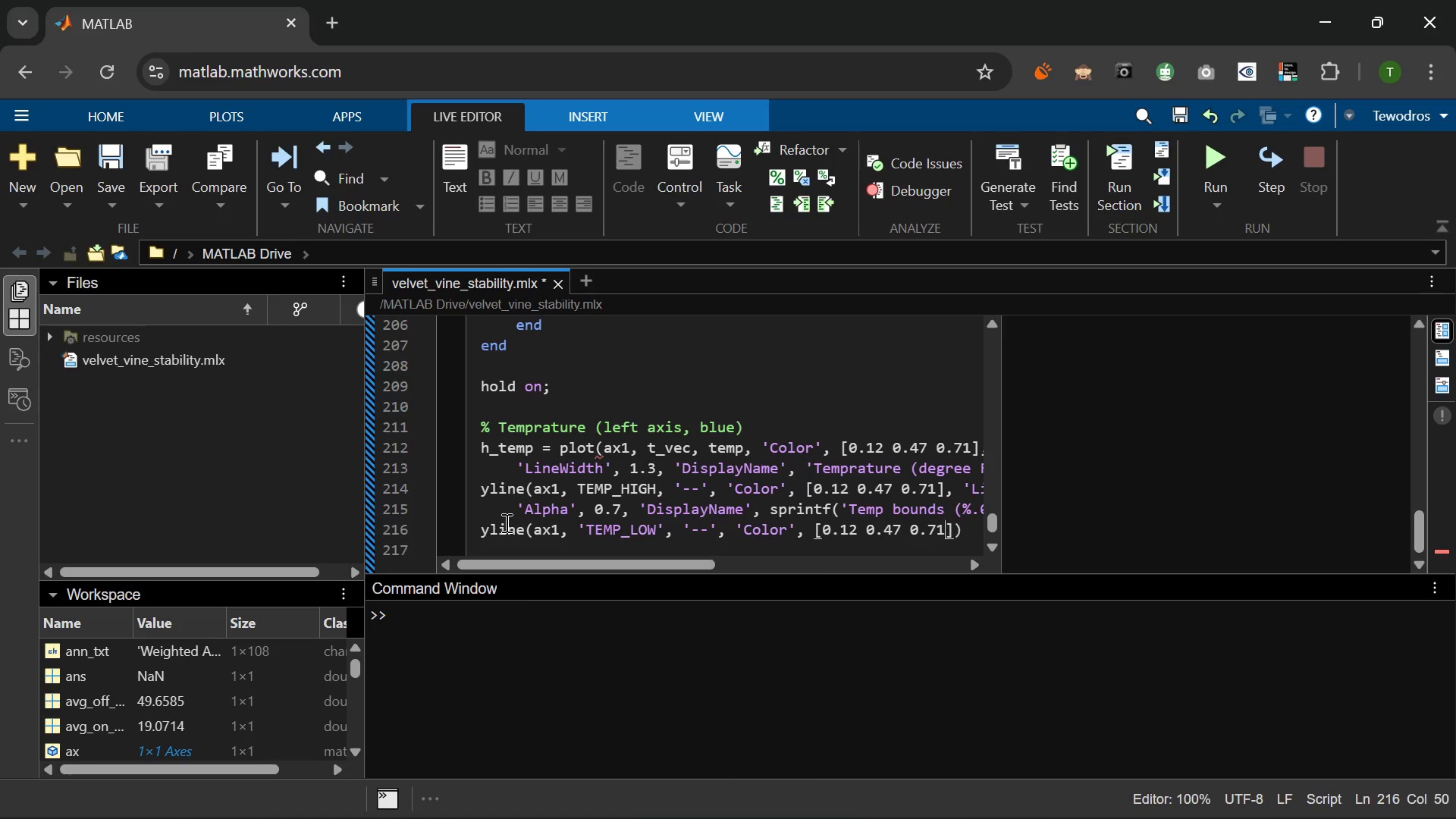 
key(Numpad1)
 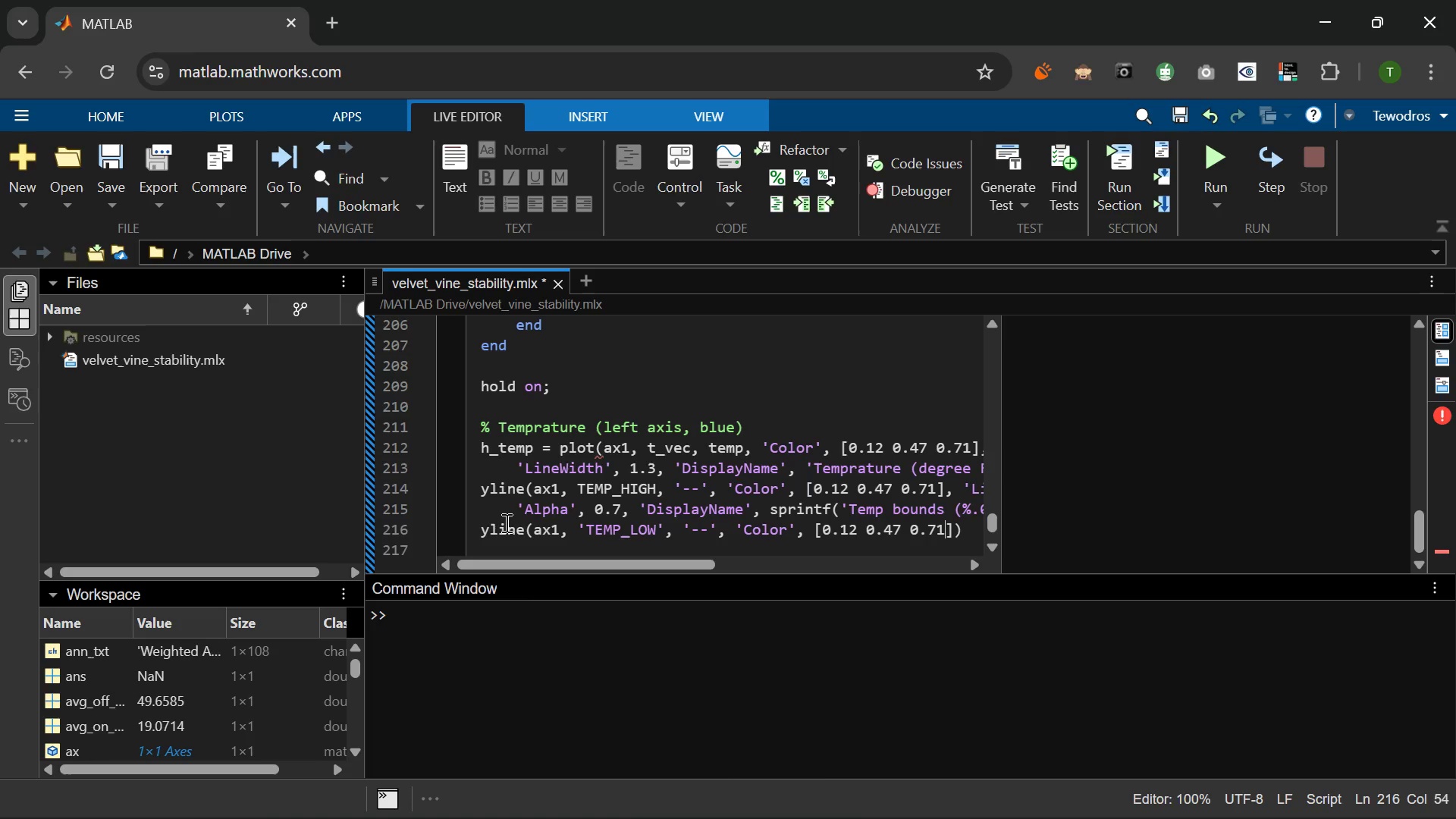 
key(ArrowRight)
 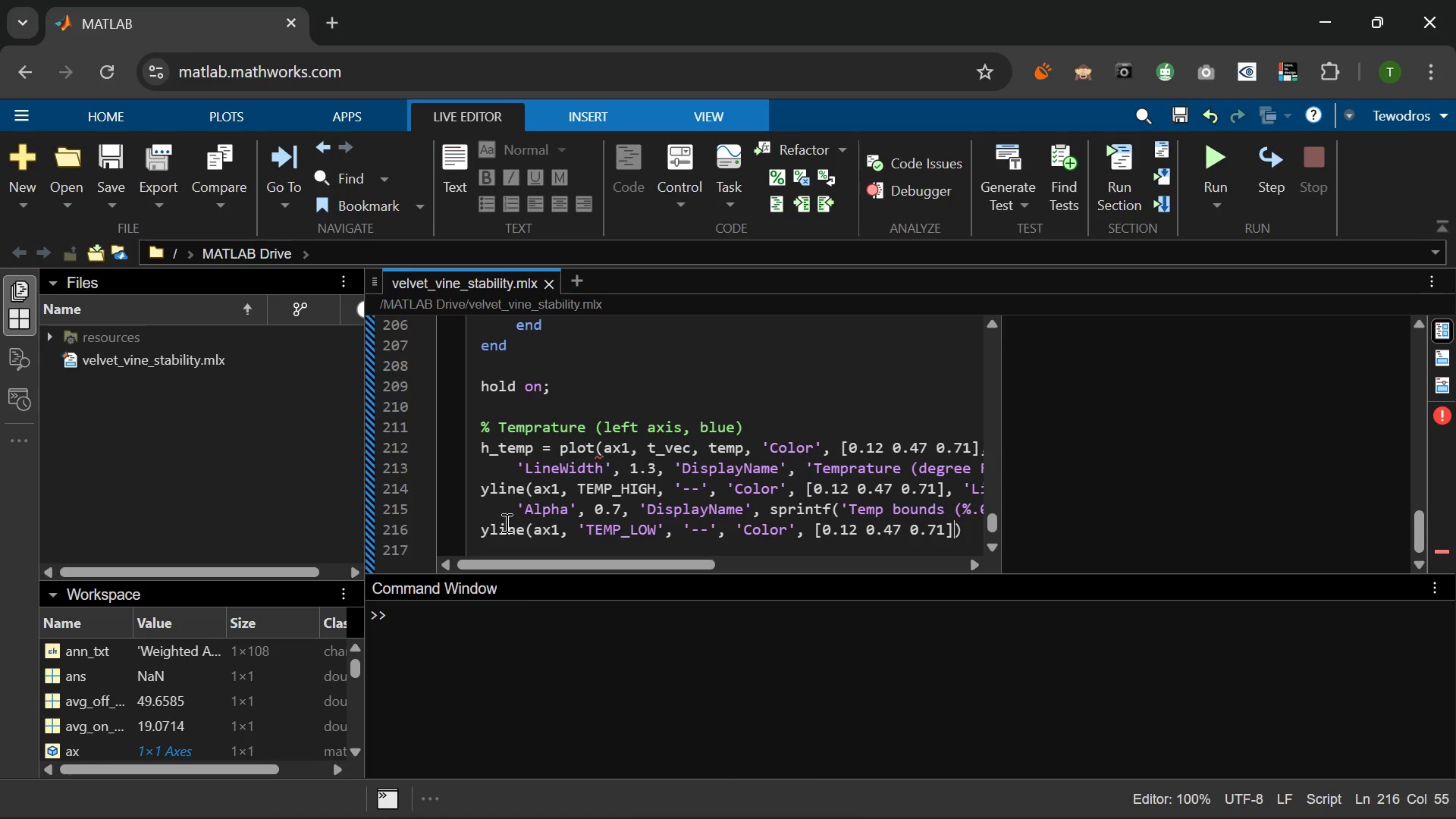 
type(, 'LineWidth)
 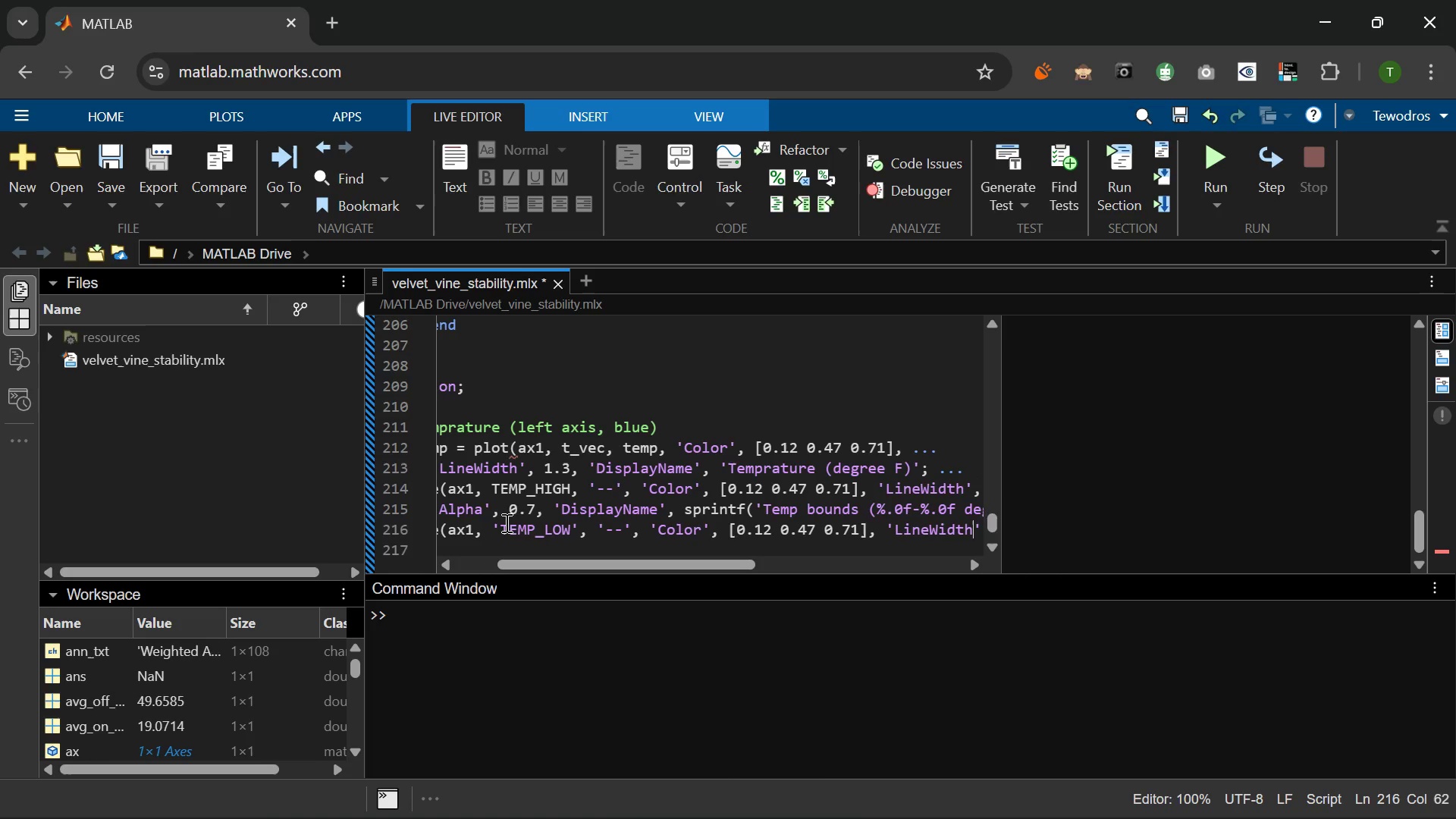 
key(ArrowRight)
 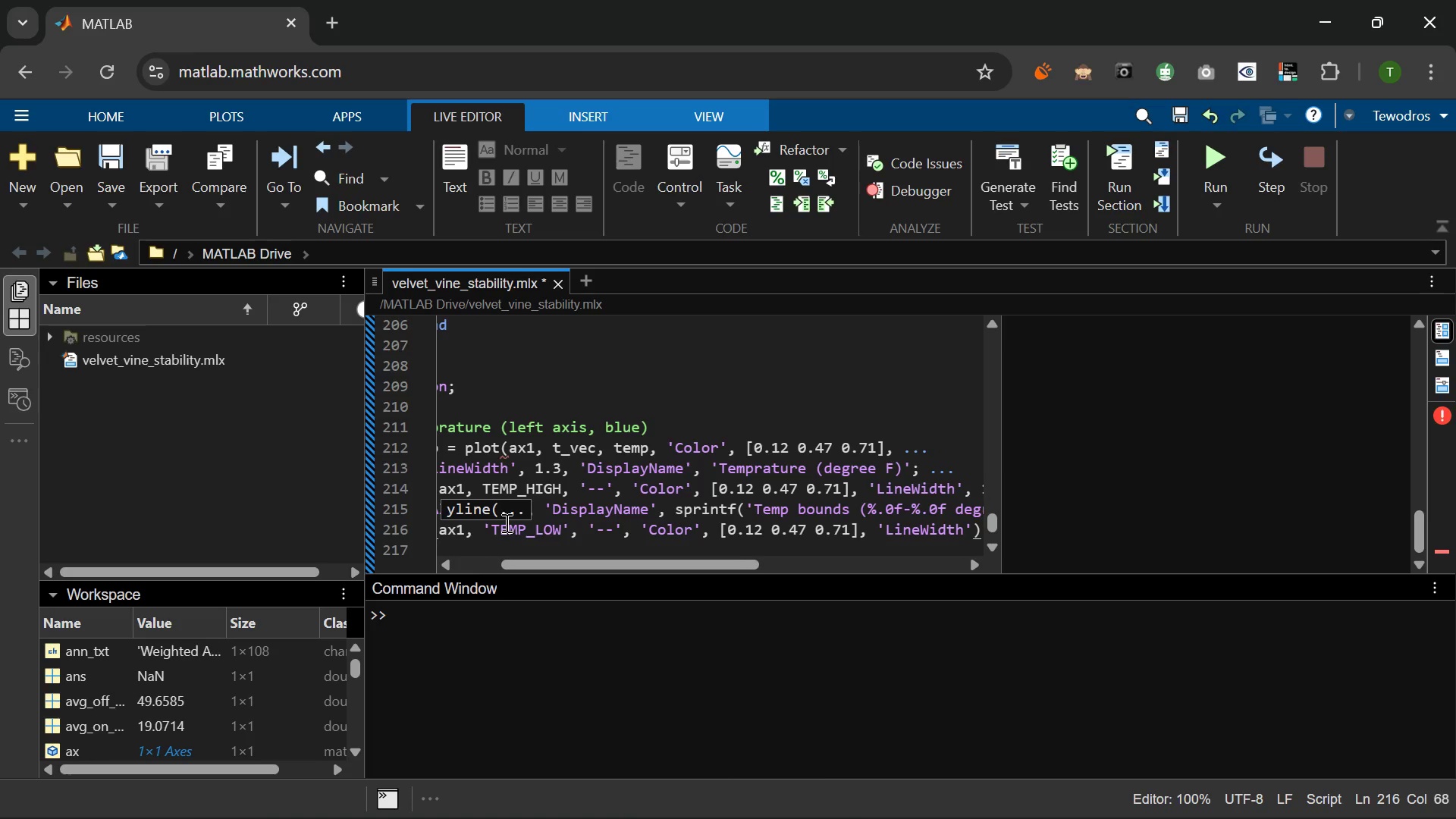 
type(,1.2, 'Alpha)
 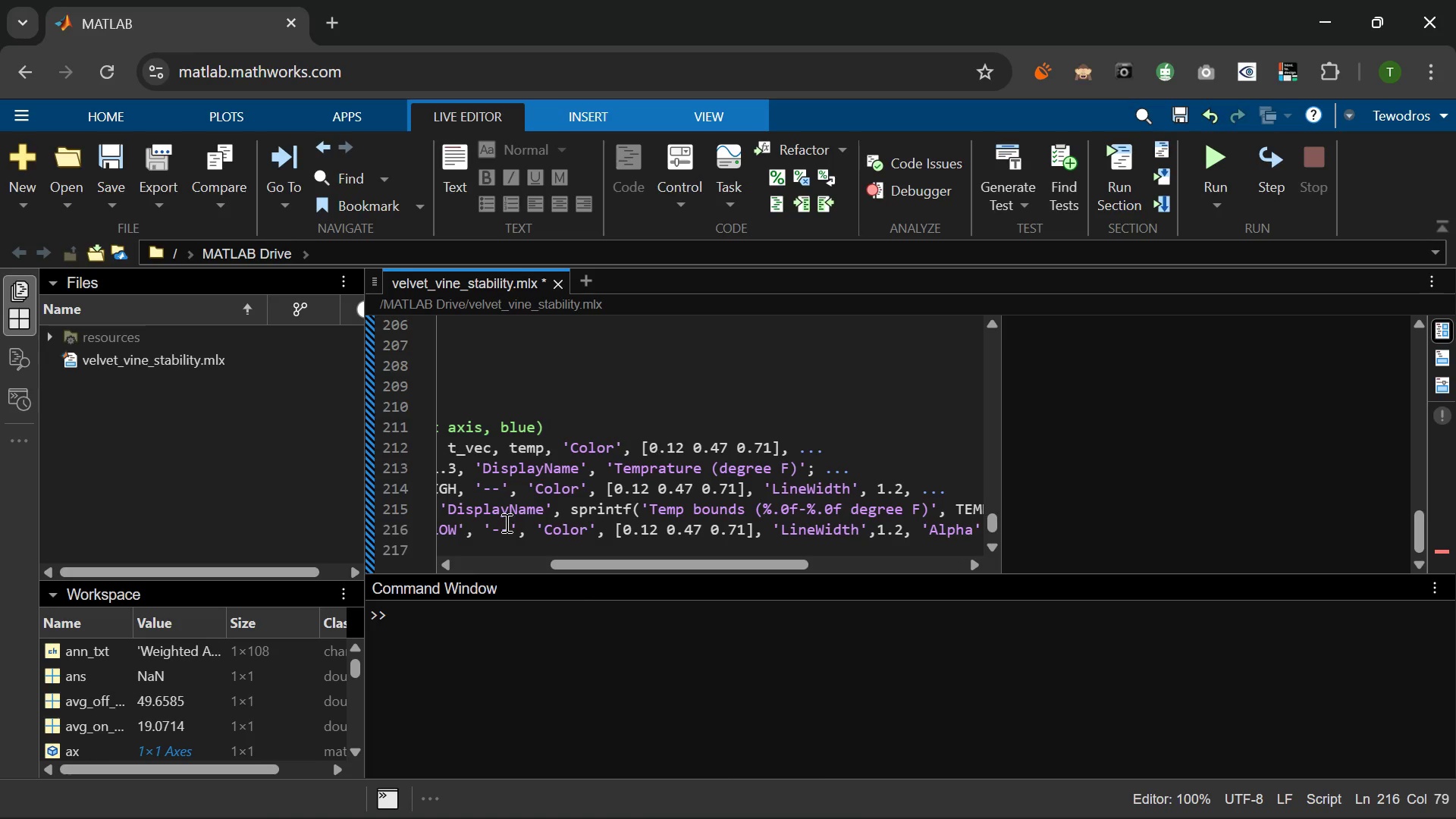 
key(ArrowRight)
 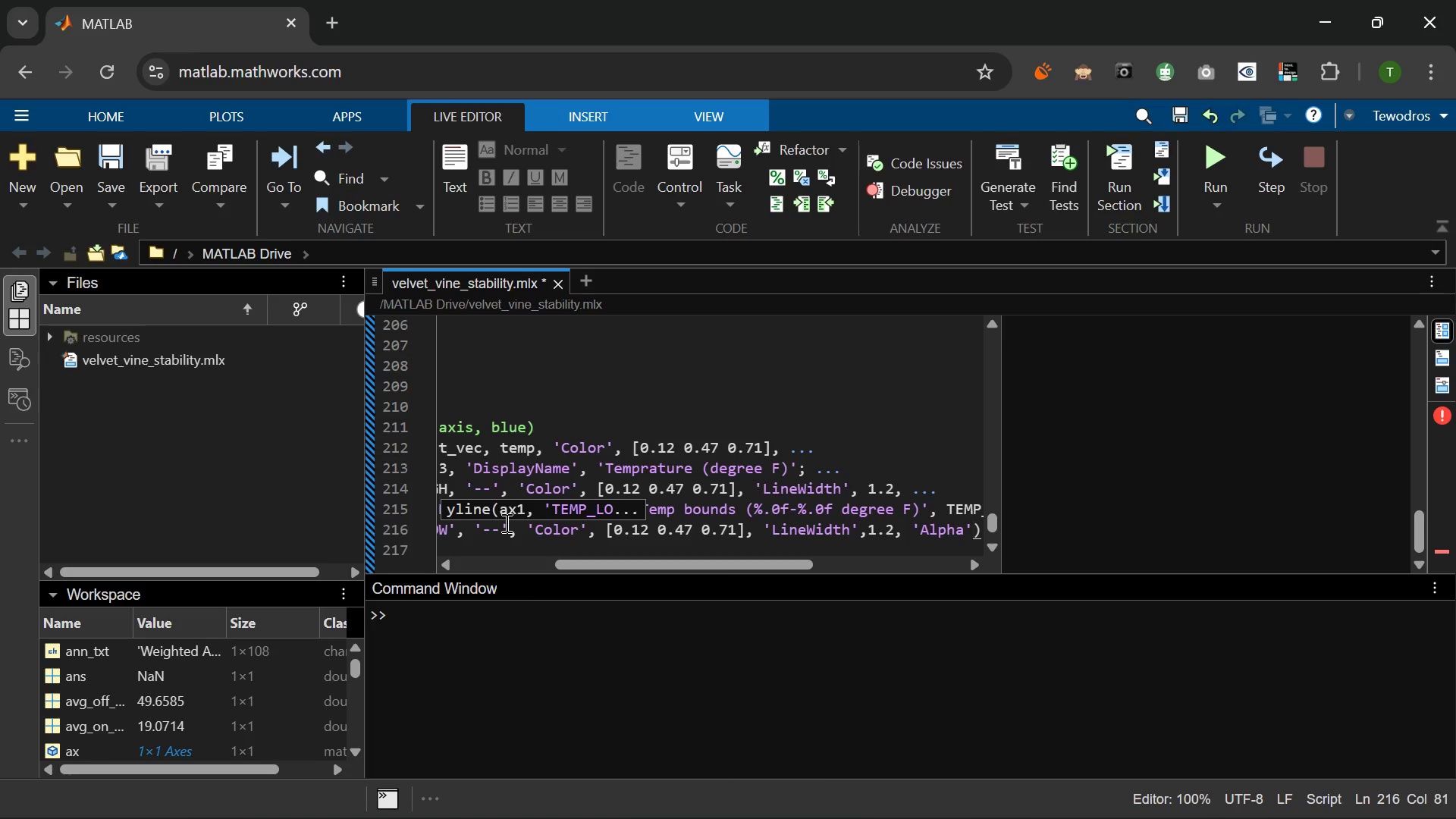 
key(Comma)
 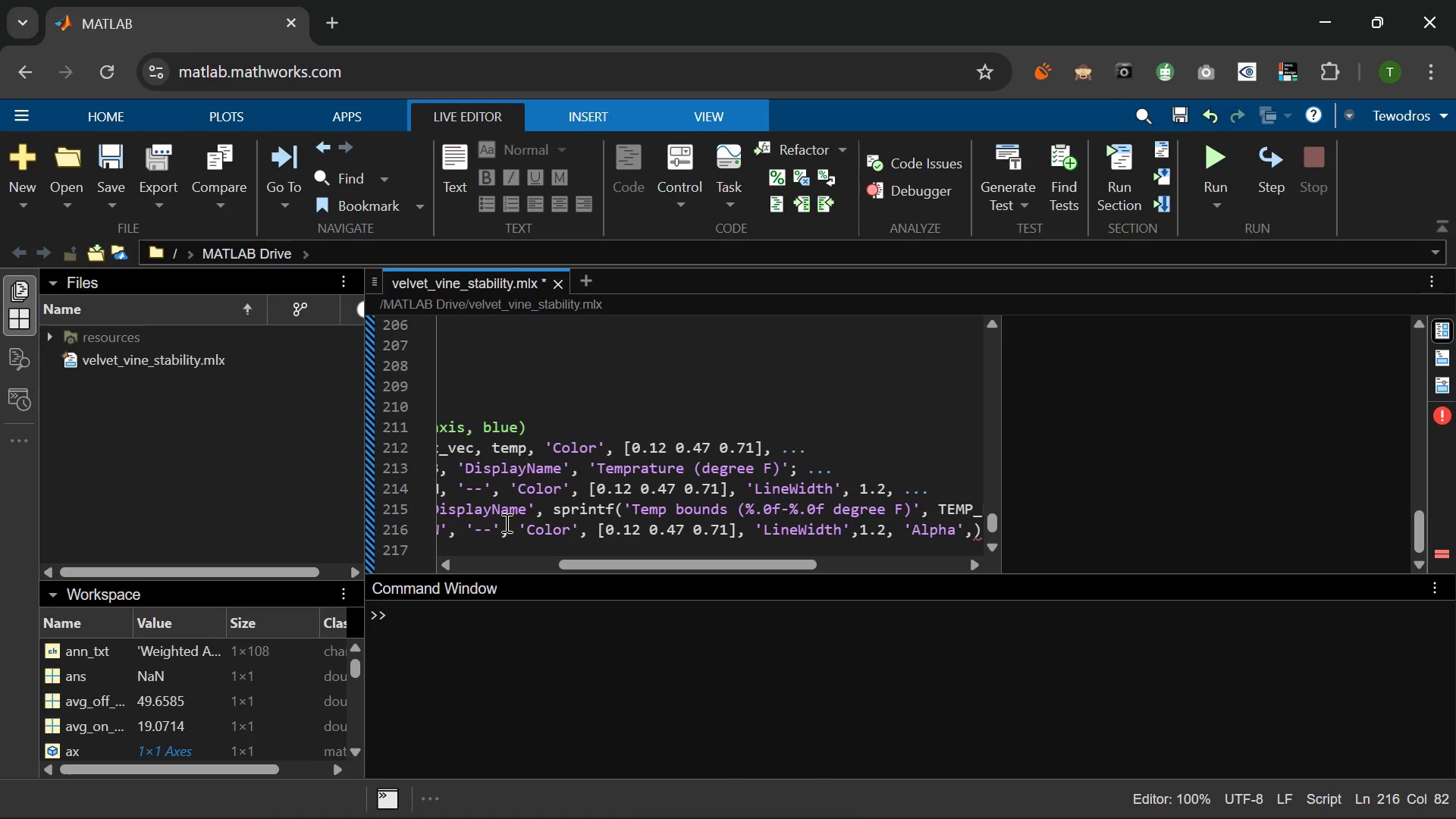 
type( 07)
 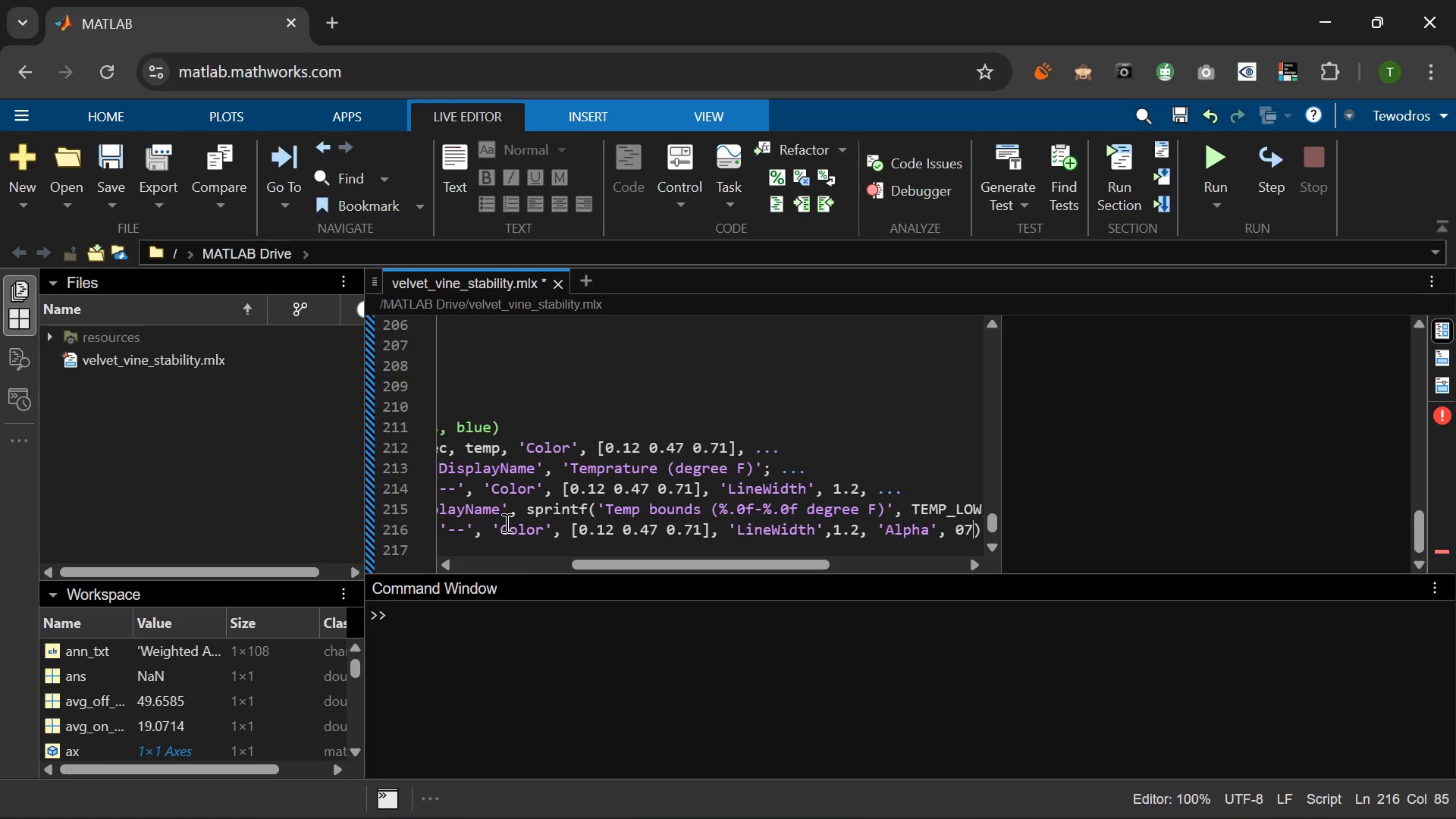 
key(ArrowRight)
 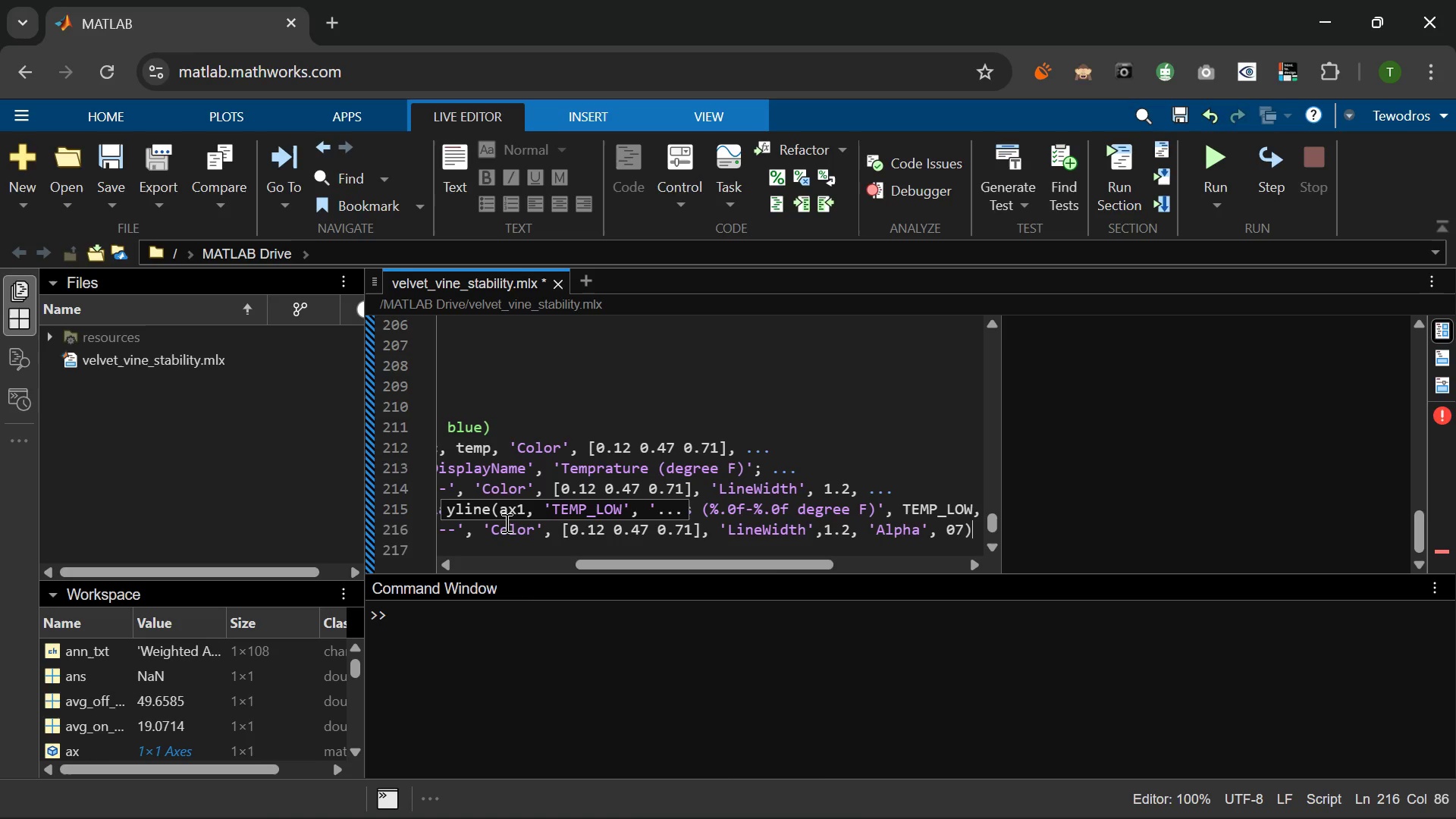 
key(ArrowLeft)
 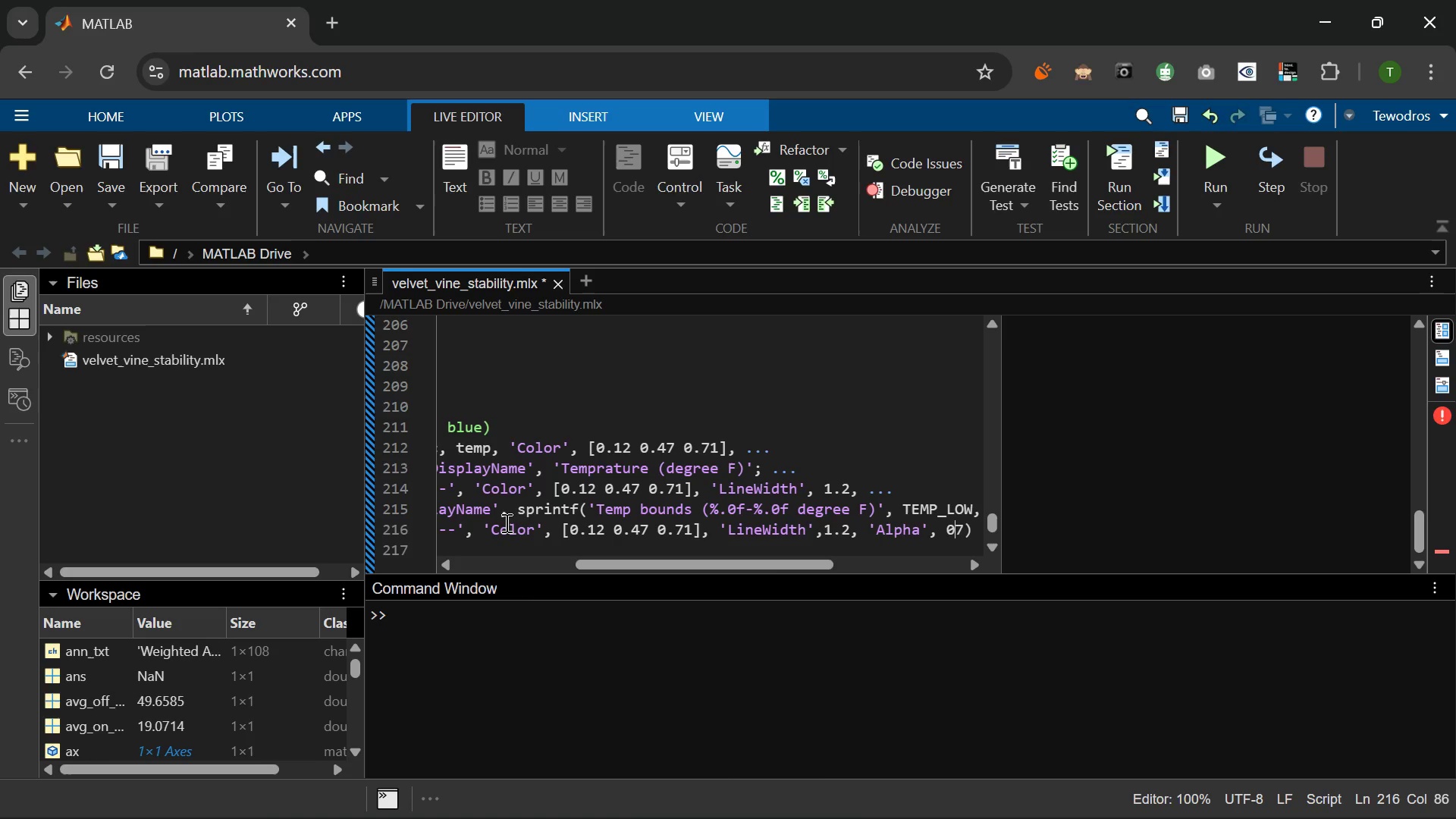 
key(ArrowLeft)
 